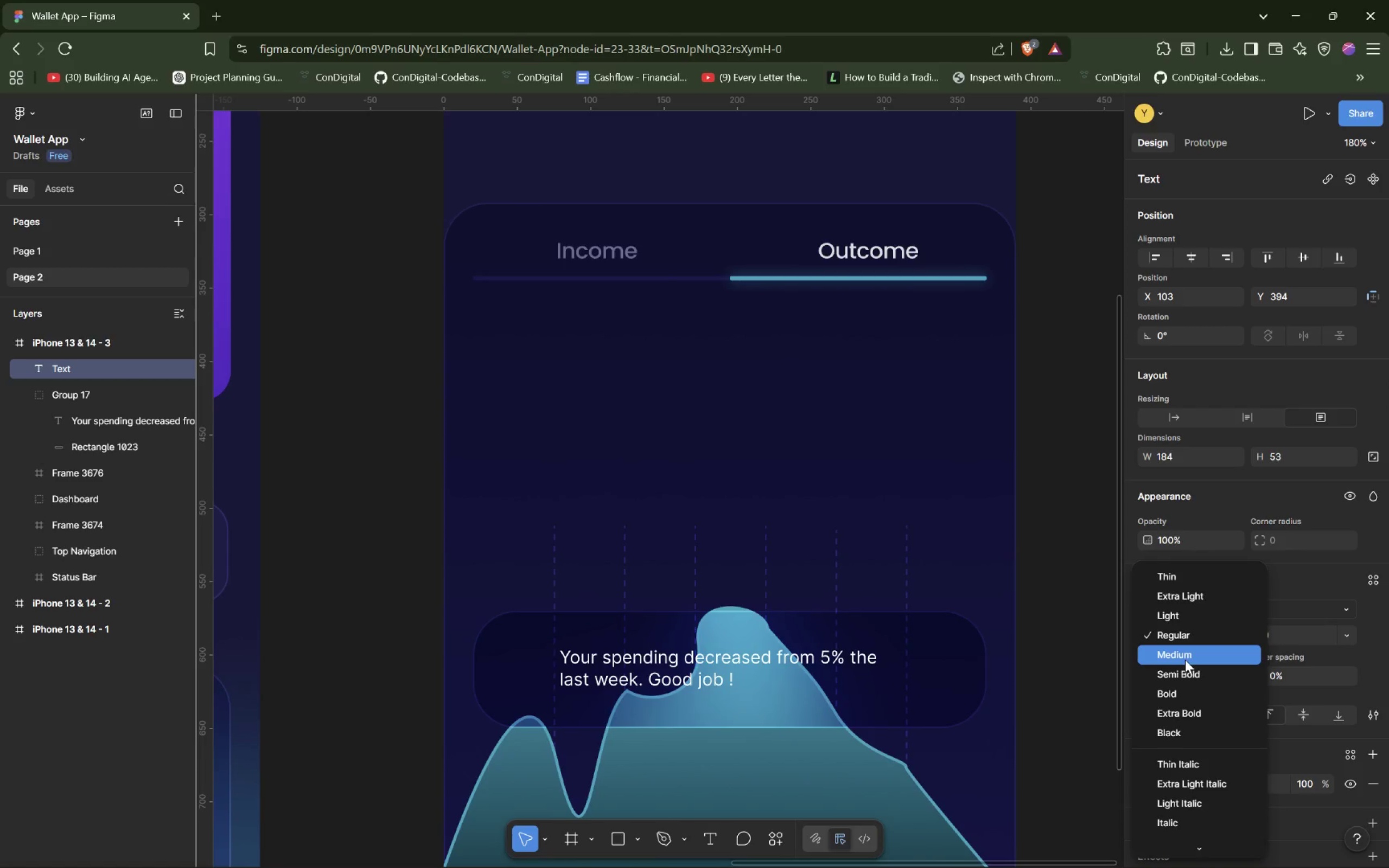 
left_click([1186, 659])
 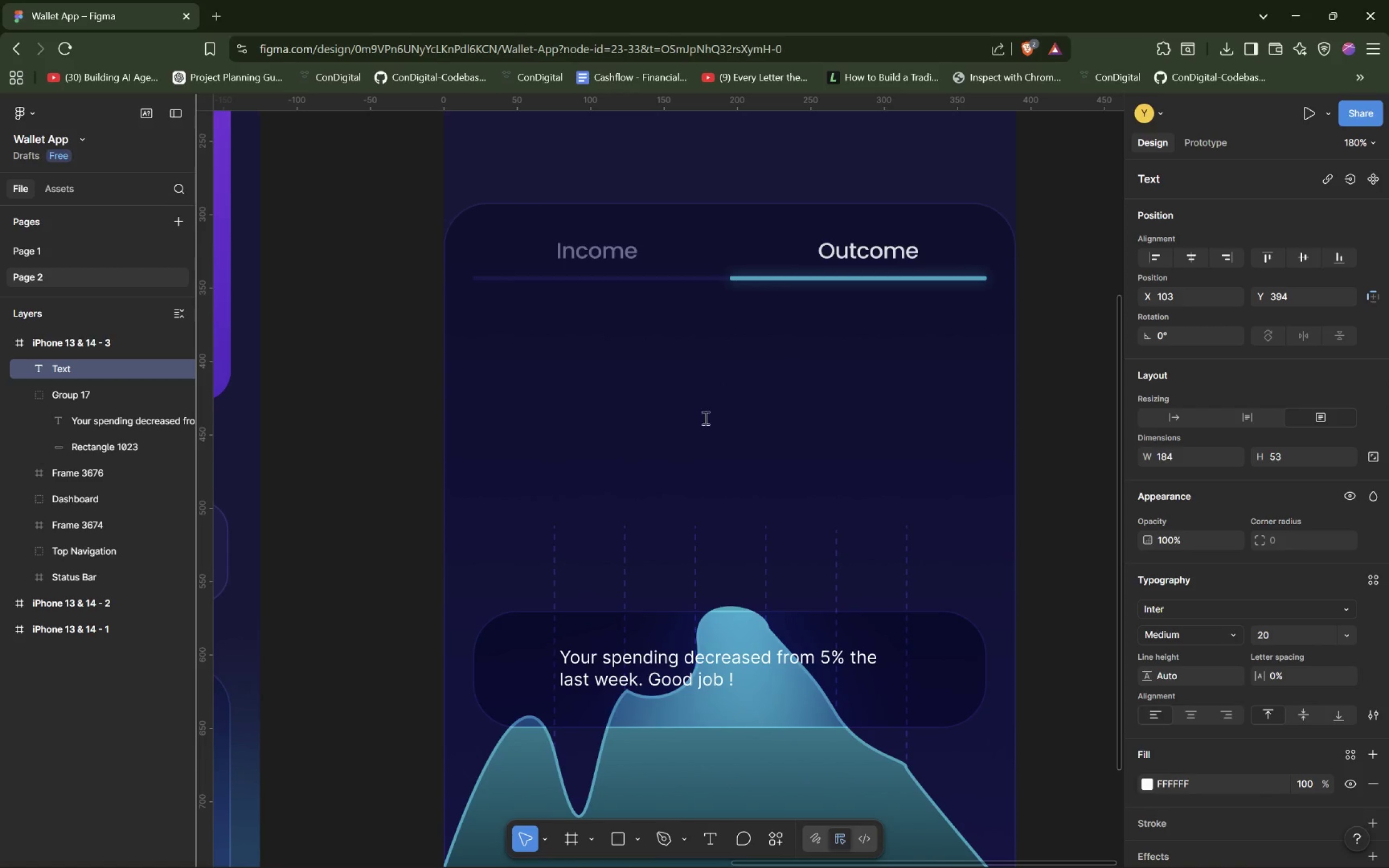 
left_click([720, 416])
 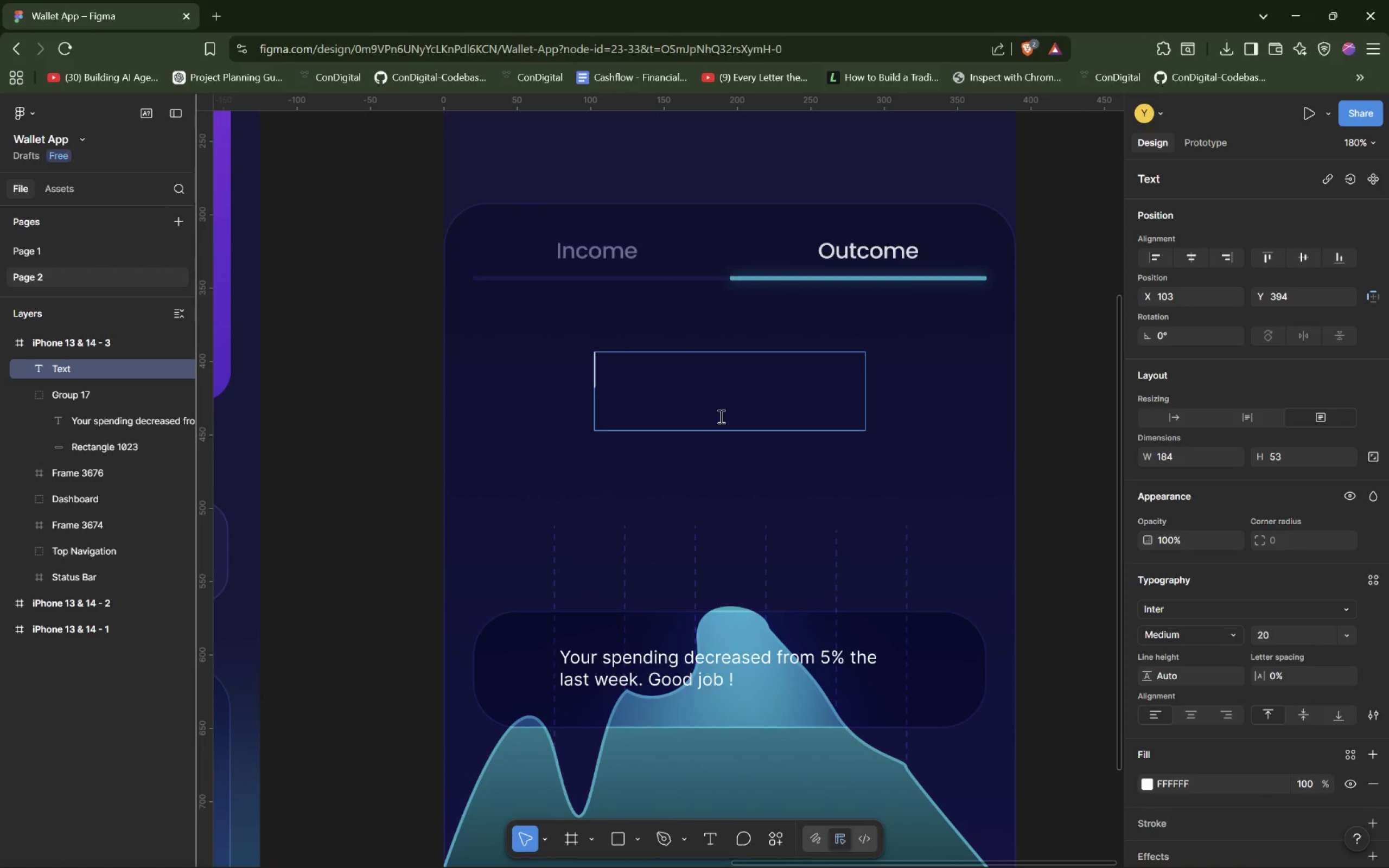 
type(Total Spendings)
 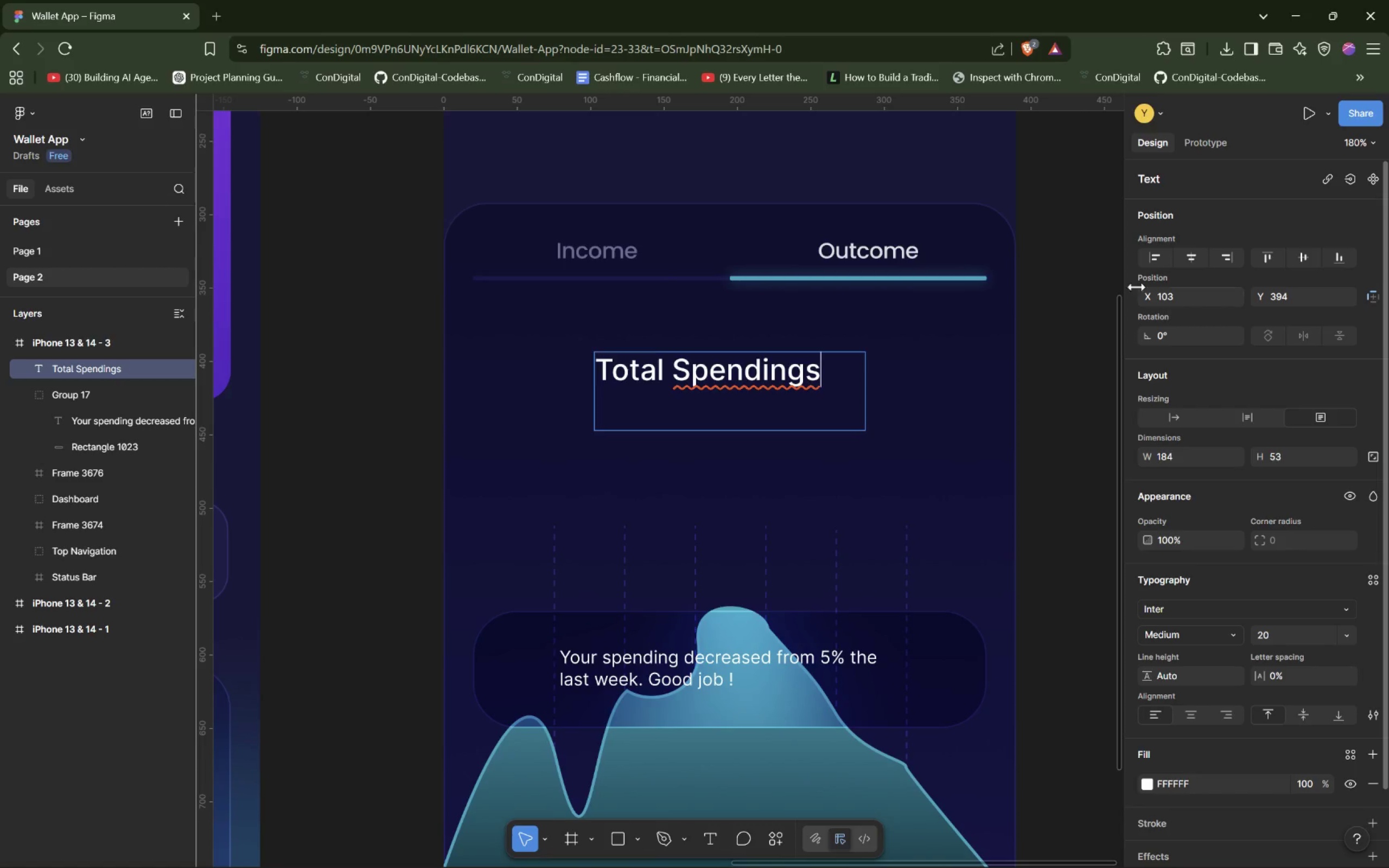 
left_click([1196, 253])
 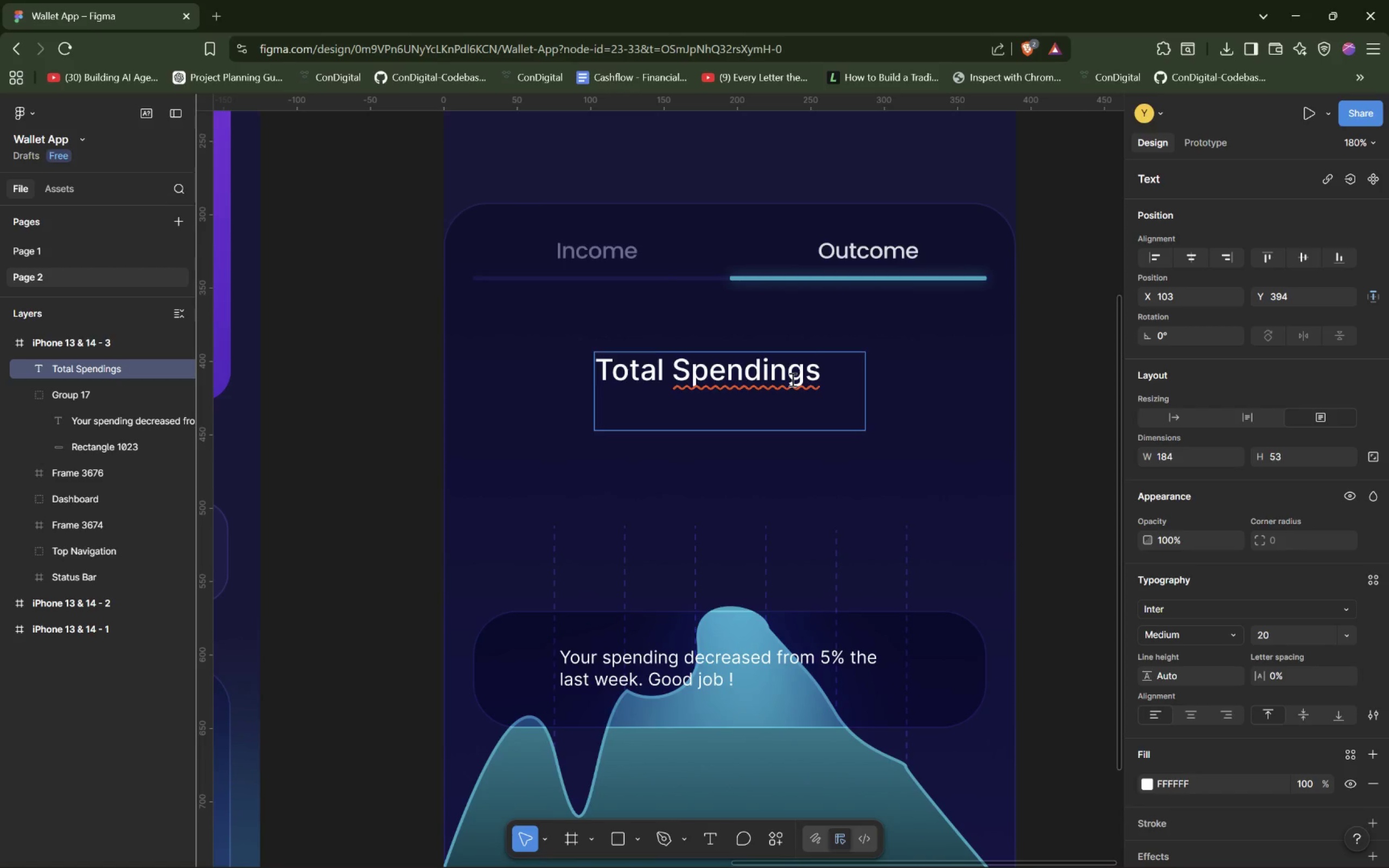 
wait(6.06)
 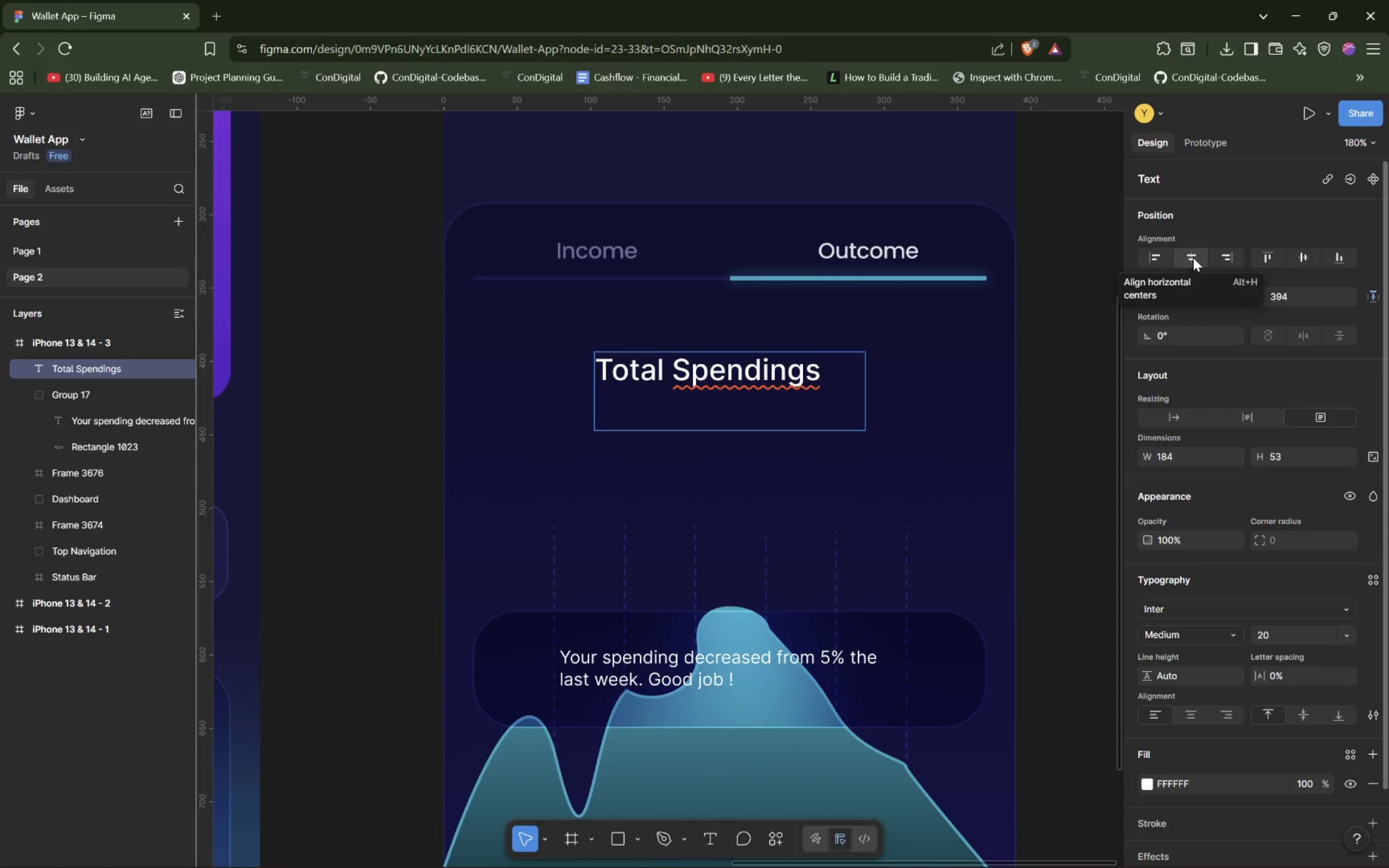 
left_click([759, 379])
 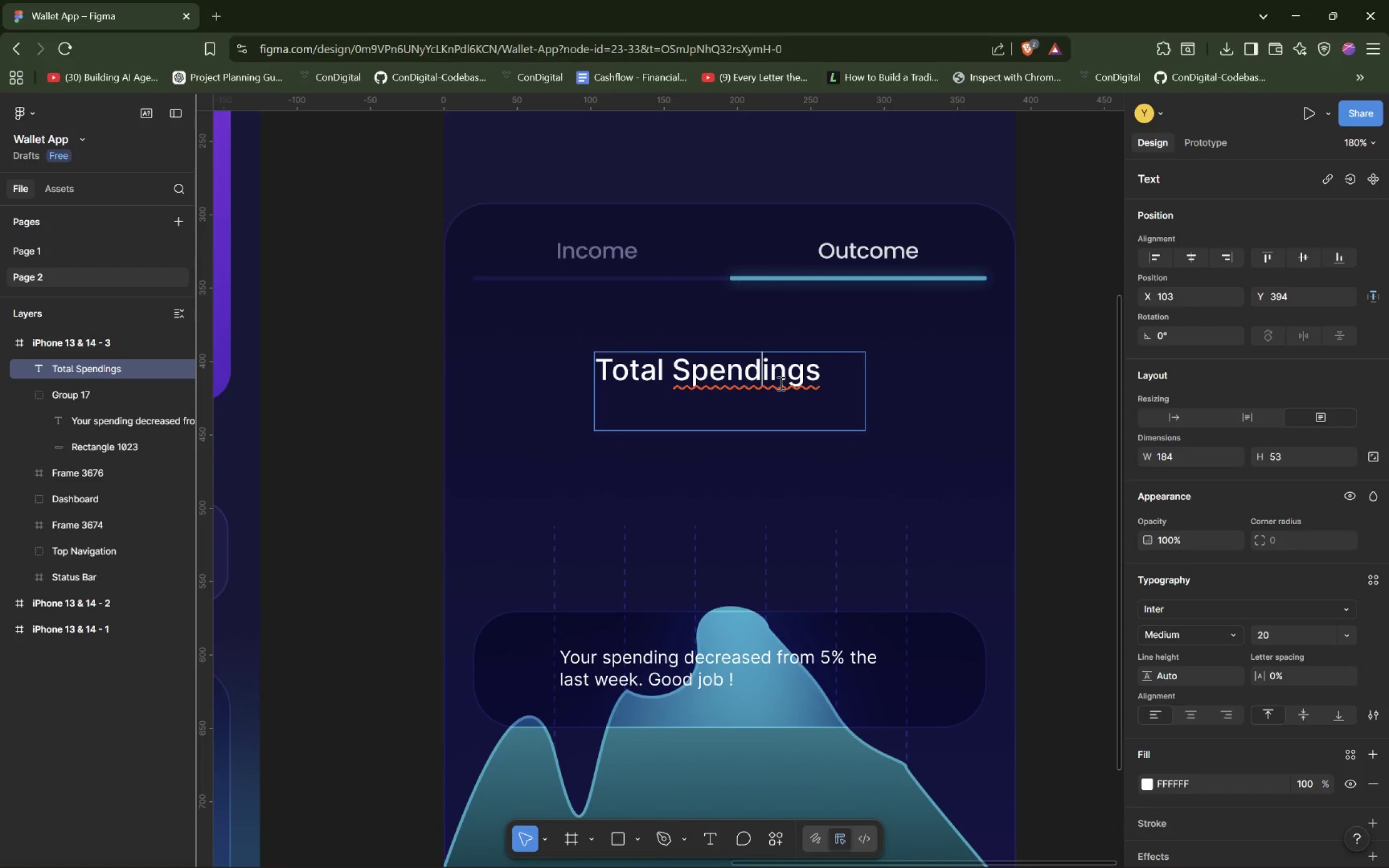 
key(End)
 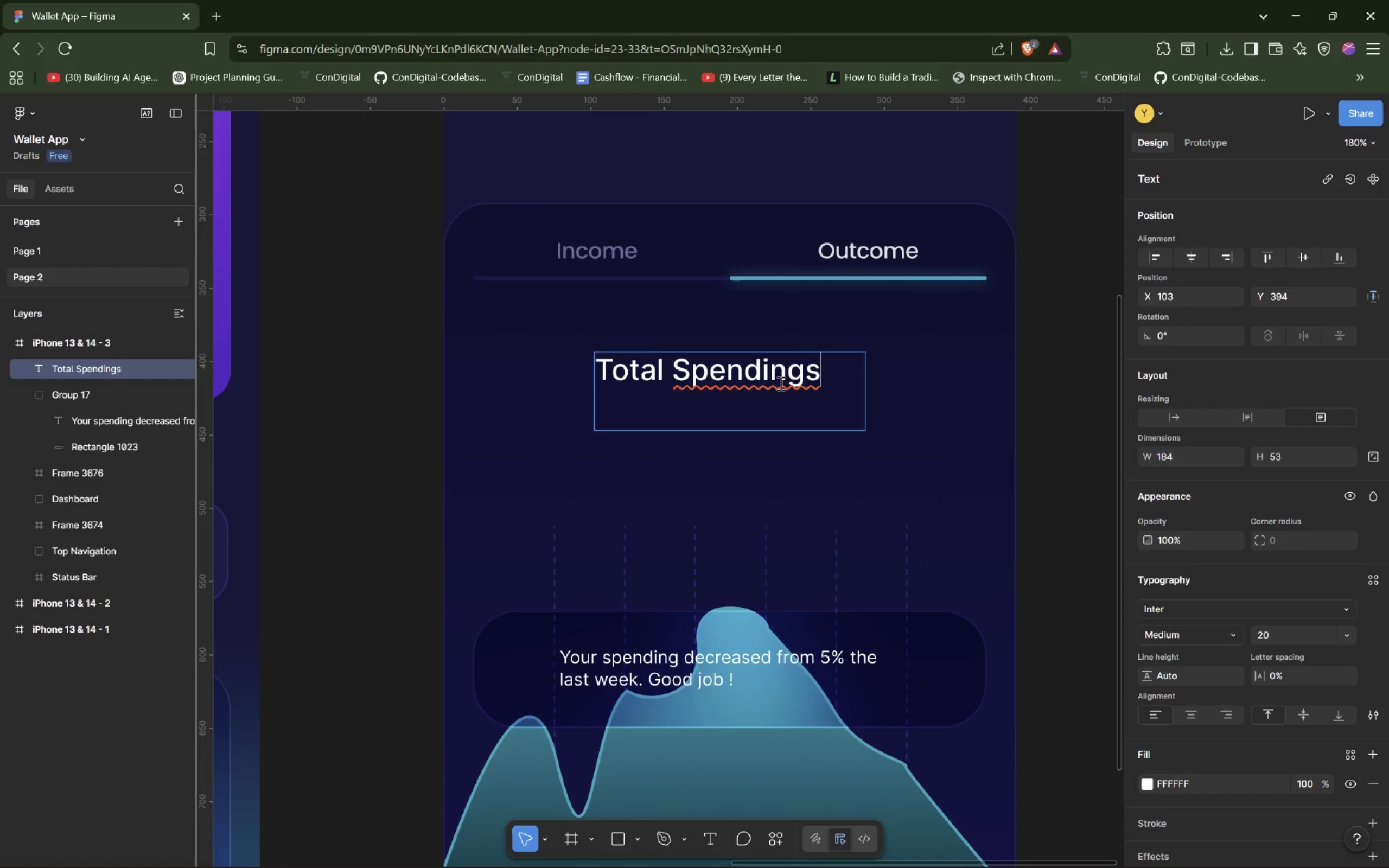 
key(Backspace)
 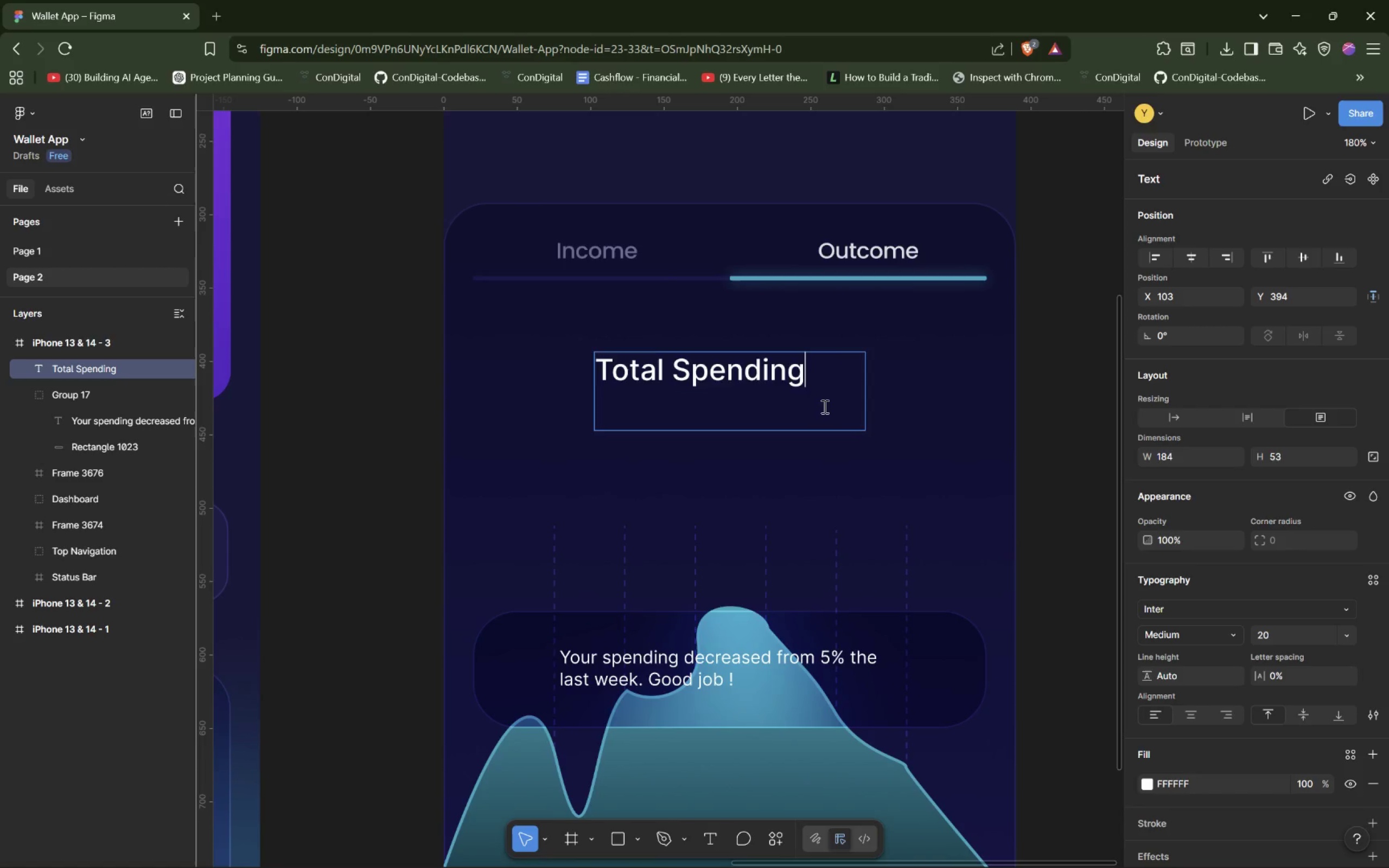 
left_click([827, 406])
 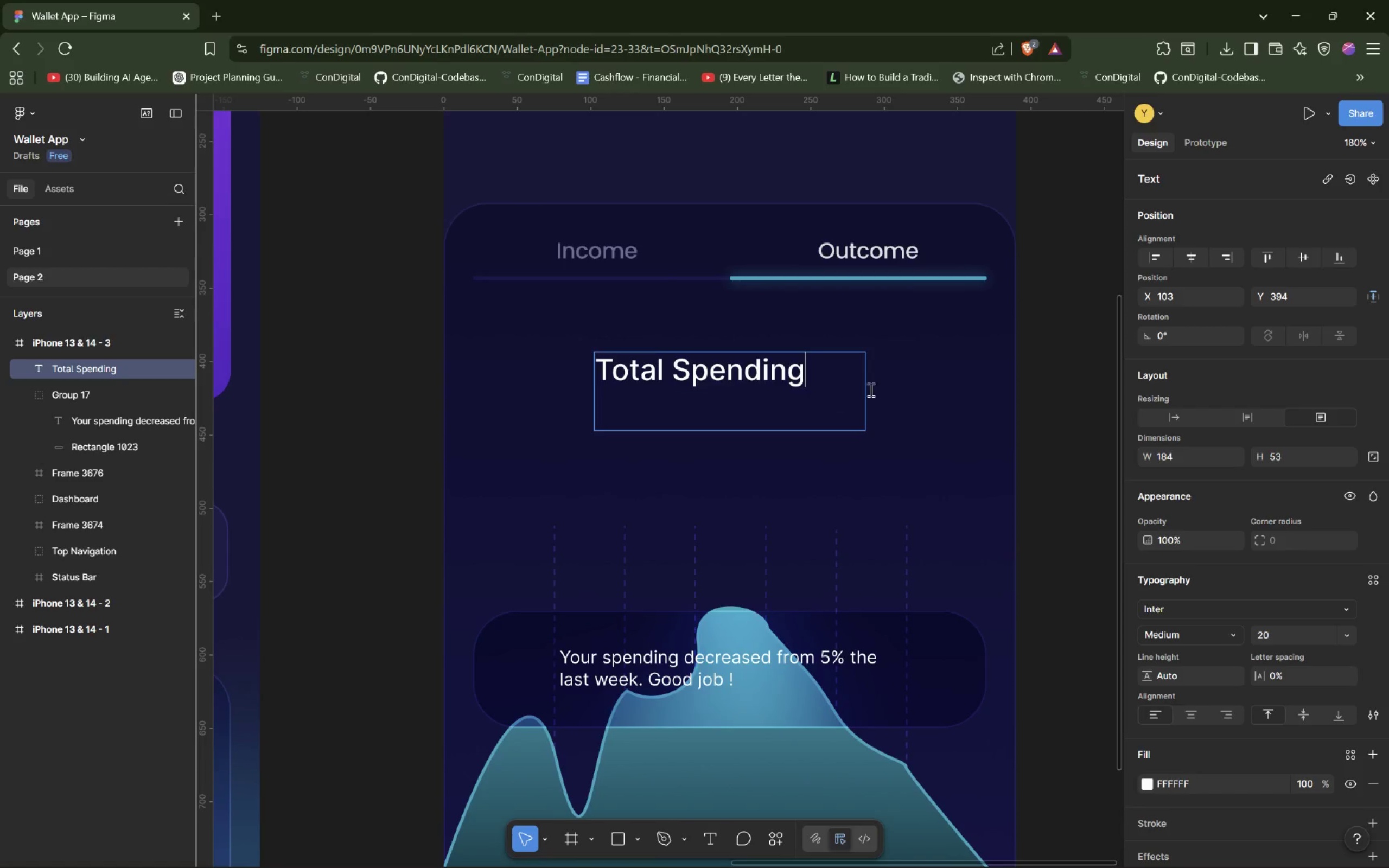 
left_click([895, 383])
 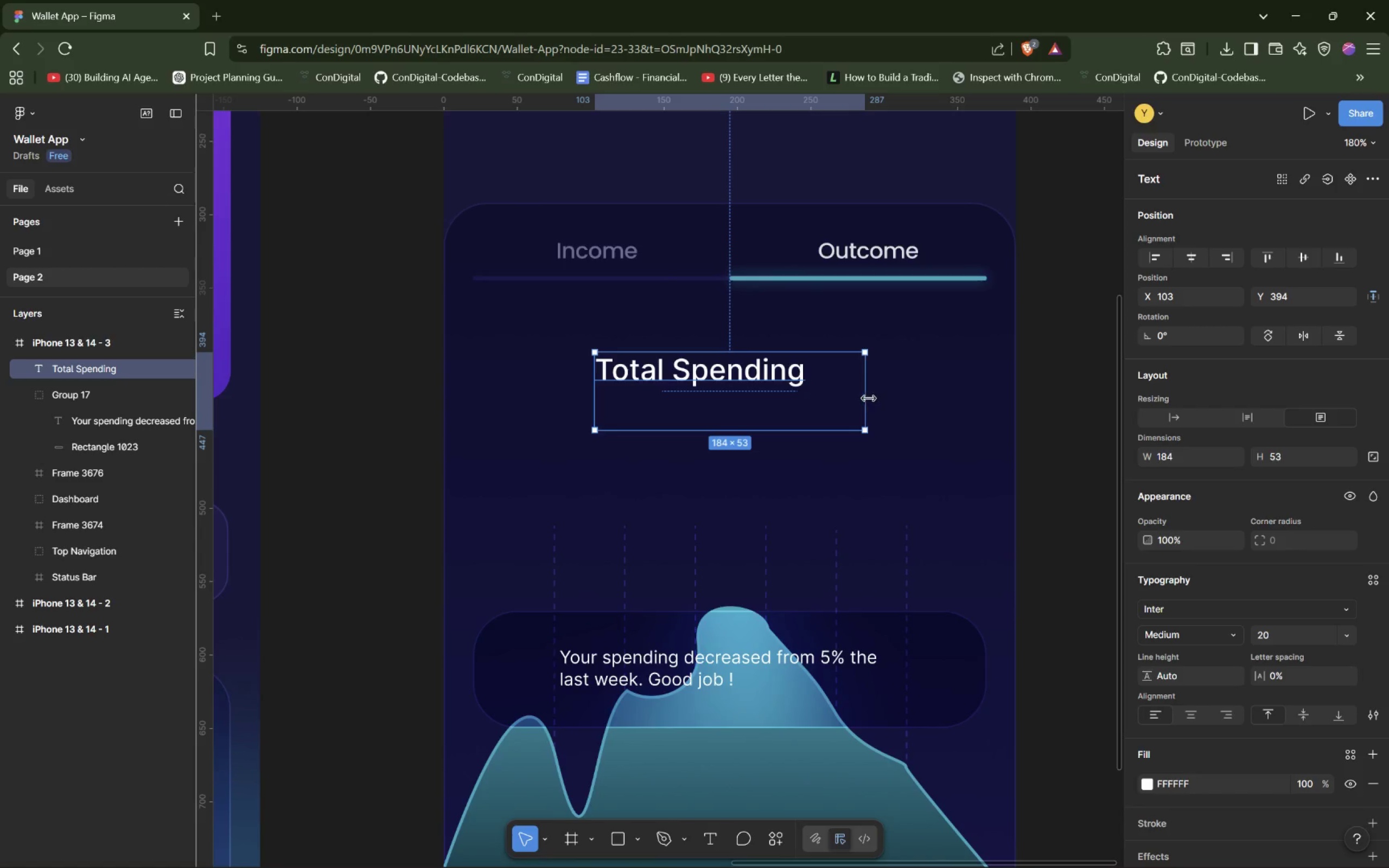 
left_click_drag(start_coordinate=[866, 399], to_coordinate=[807, 392])
 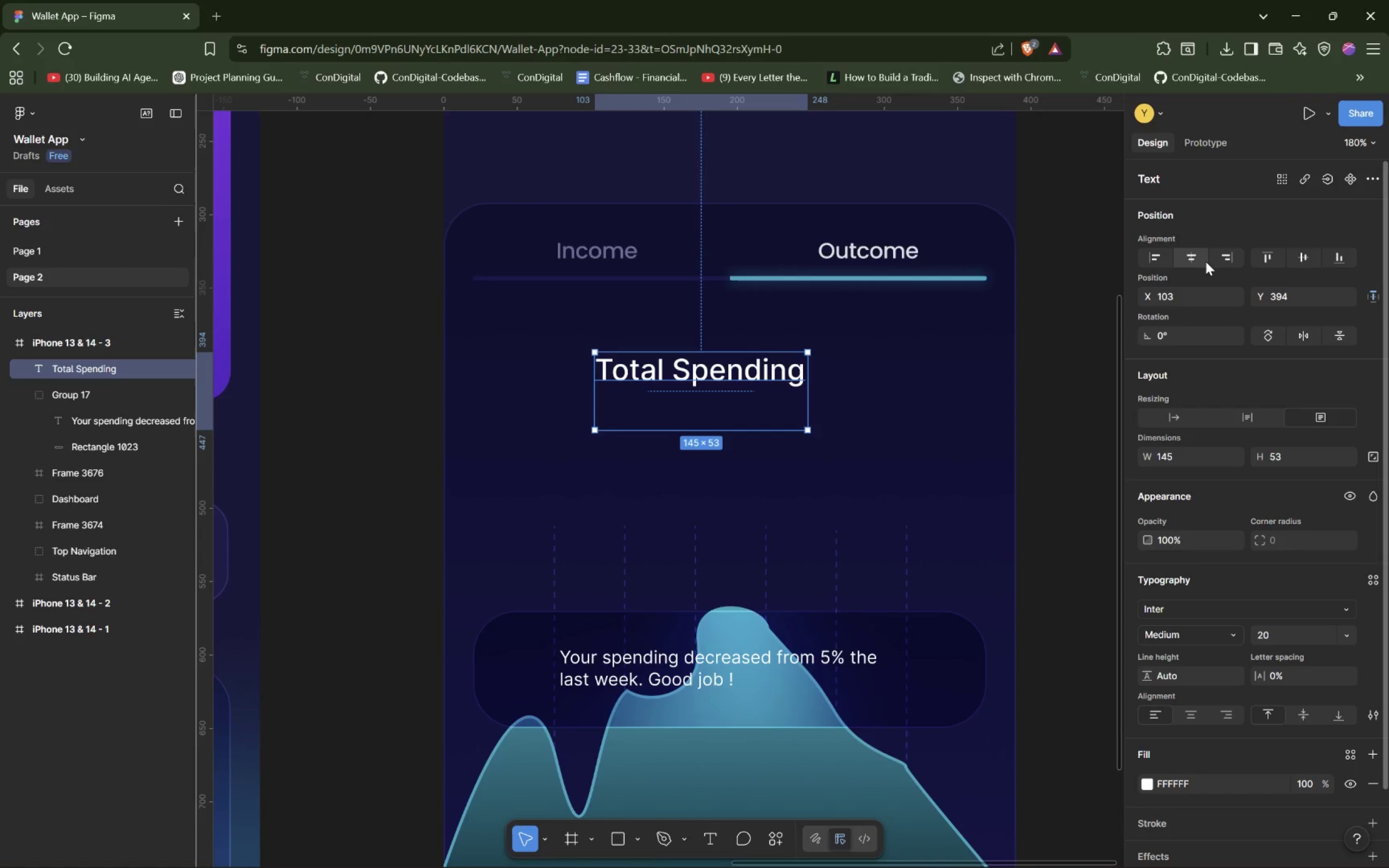 
left_click([1196, 260])
 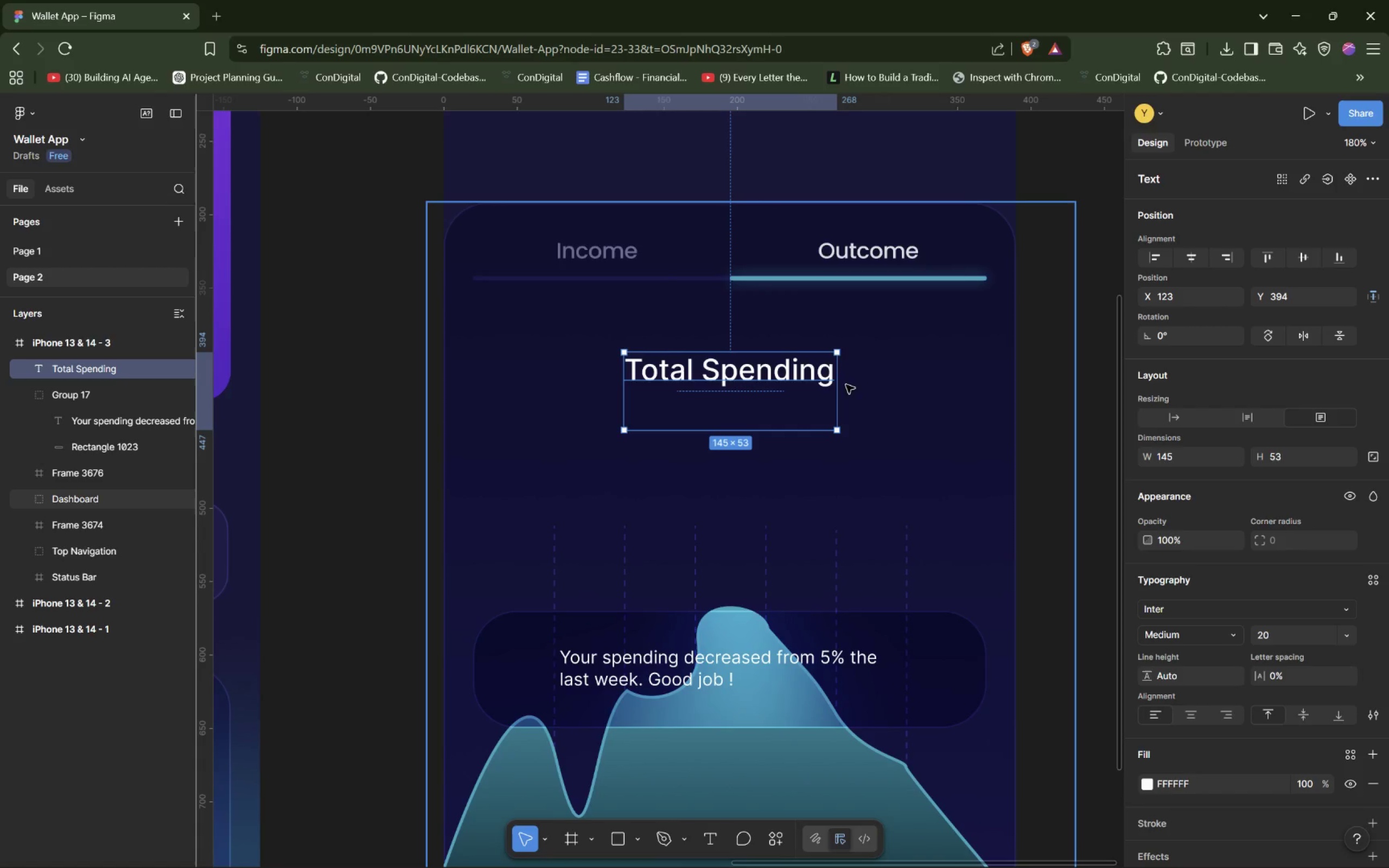 
wait(7.72)
 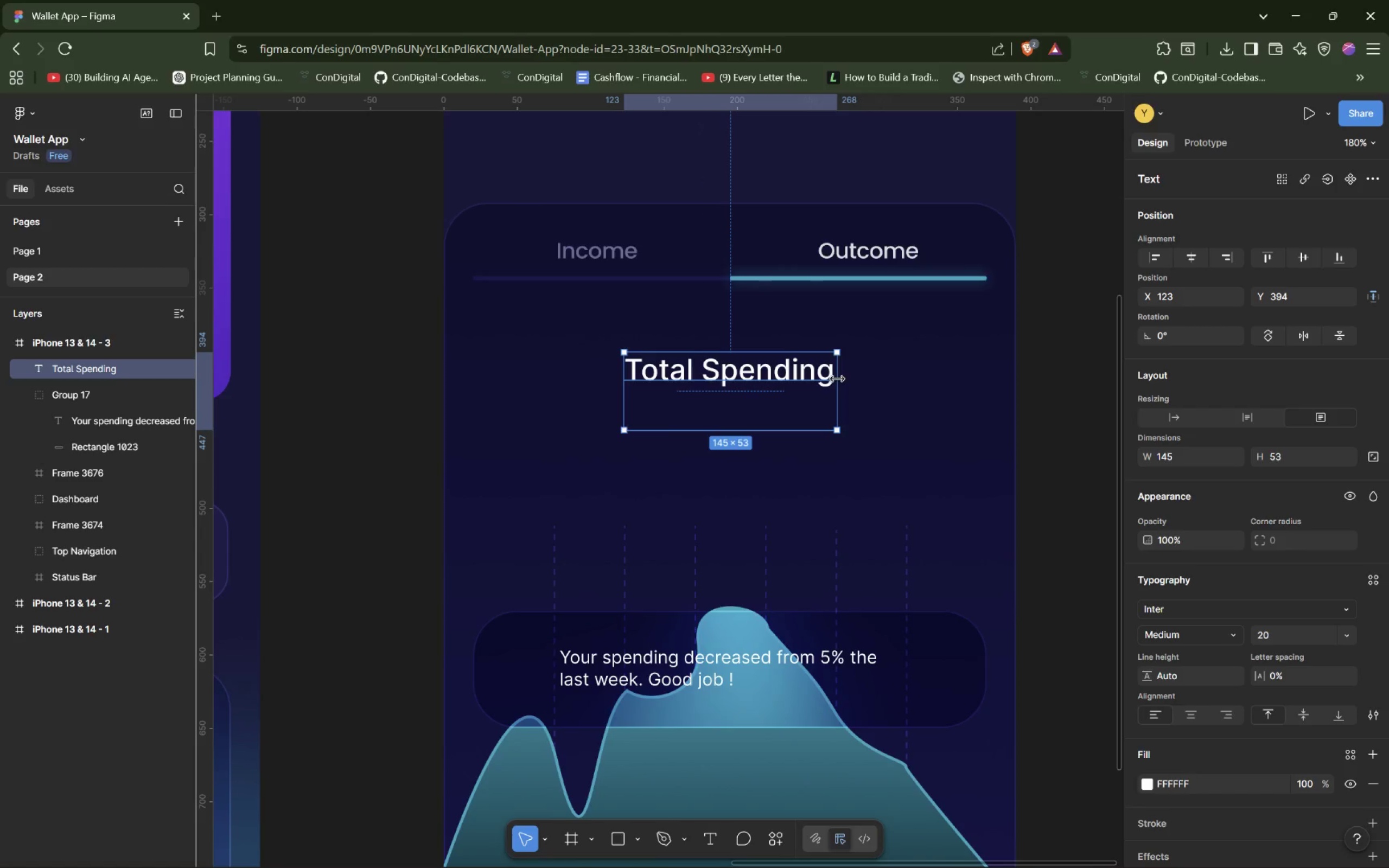 
double_click([754, 372])
 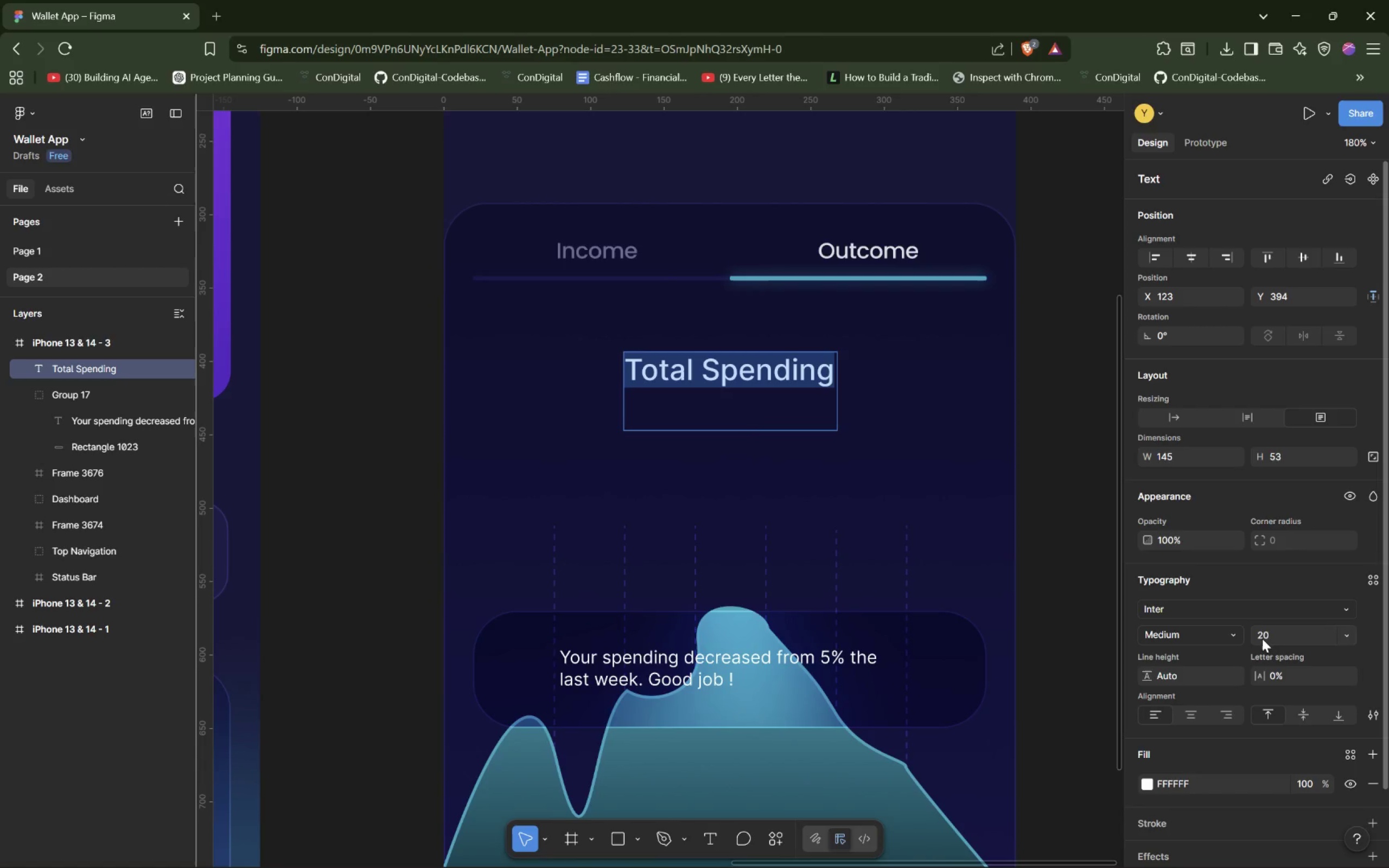 
double_click([1265, 633])
 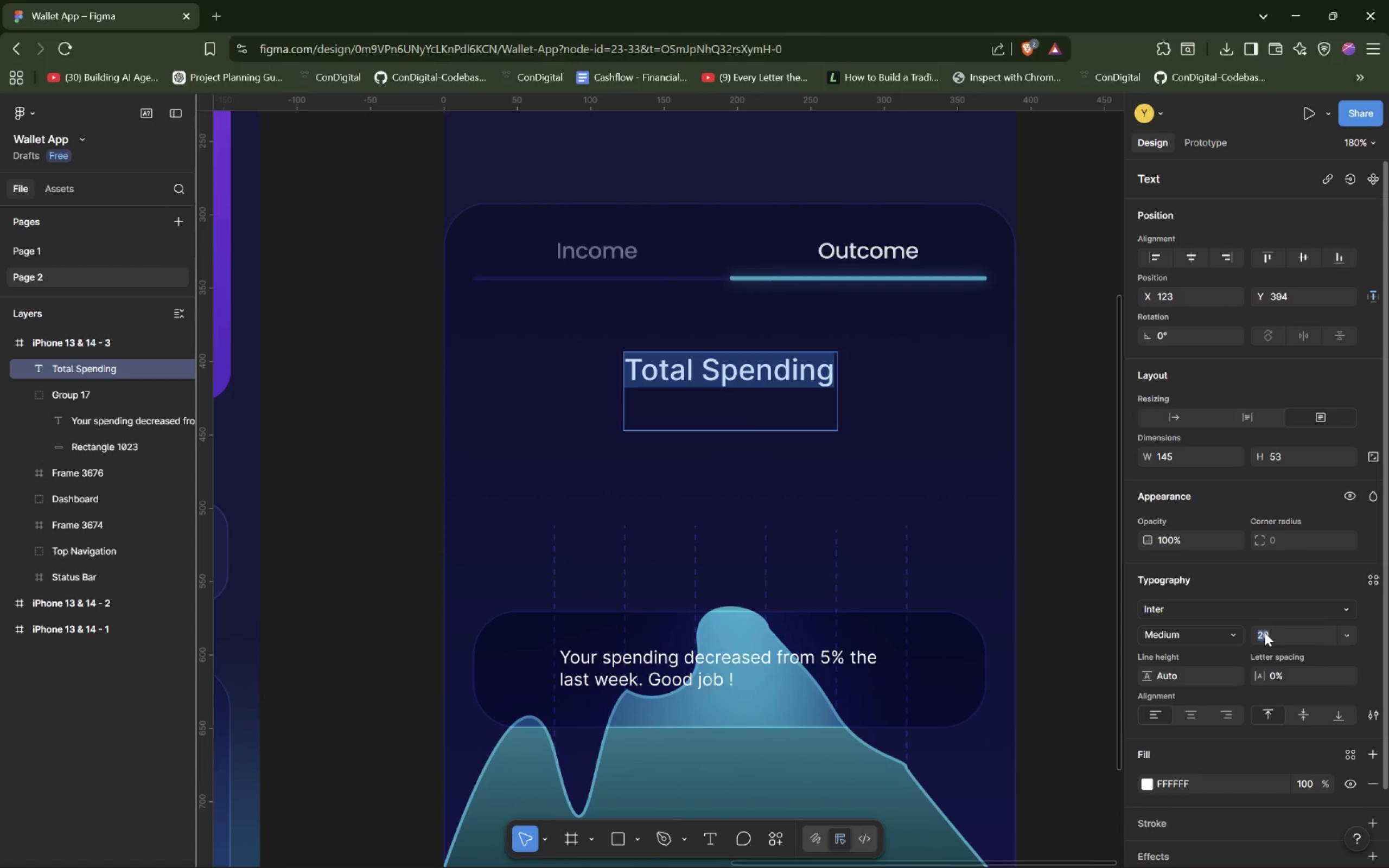 
type(15)
 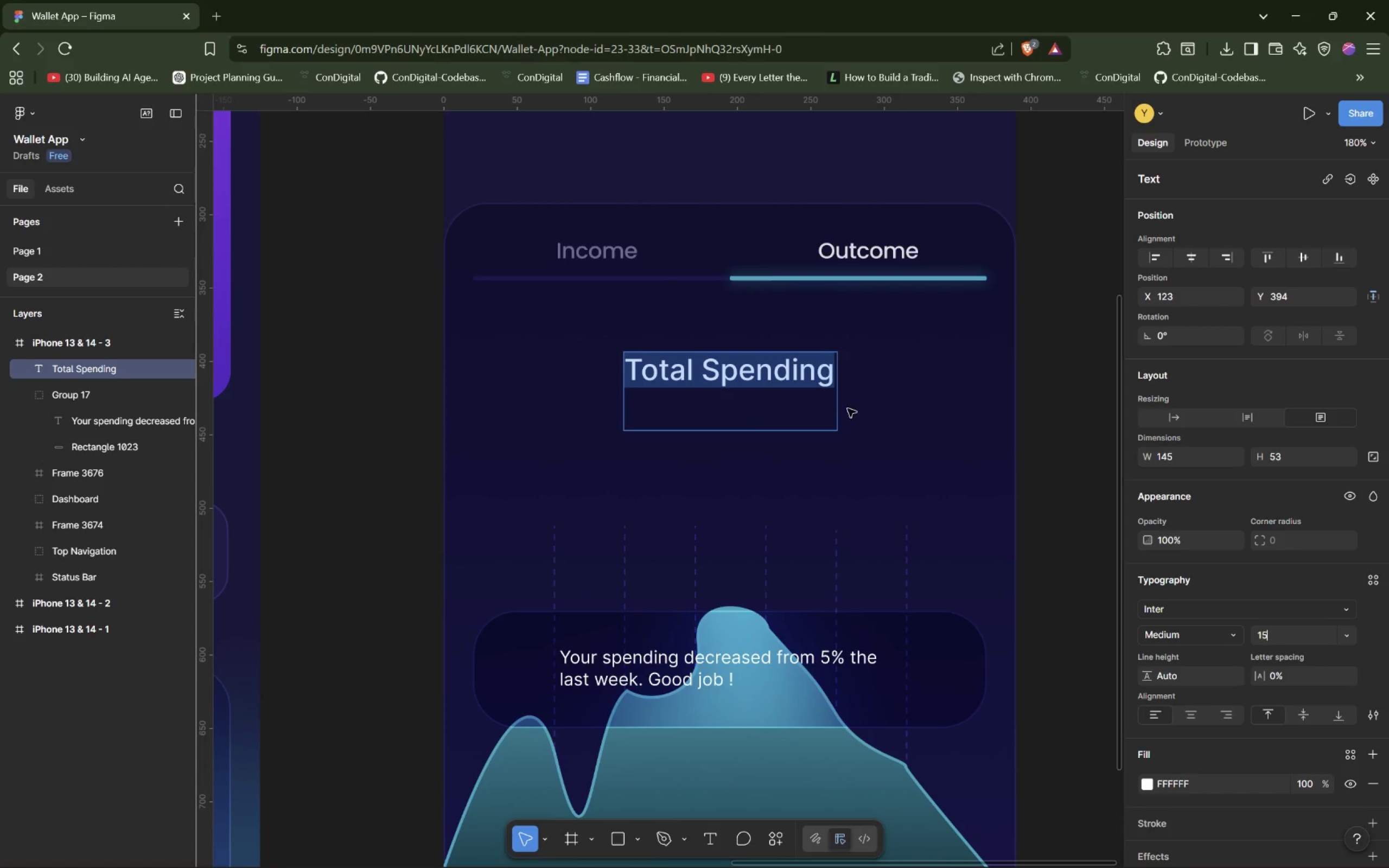 
left_click([884, 391])
 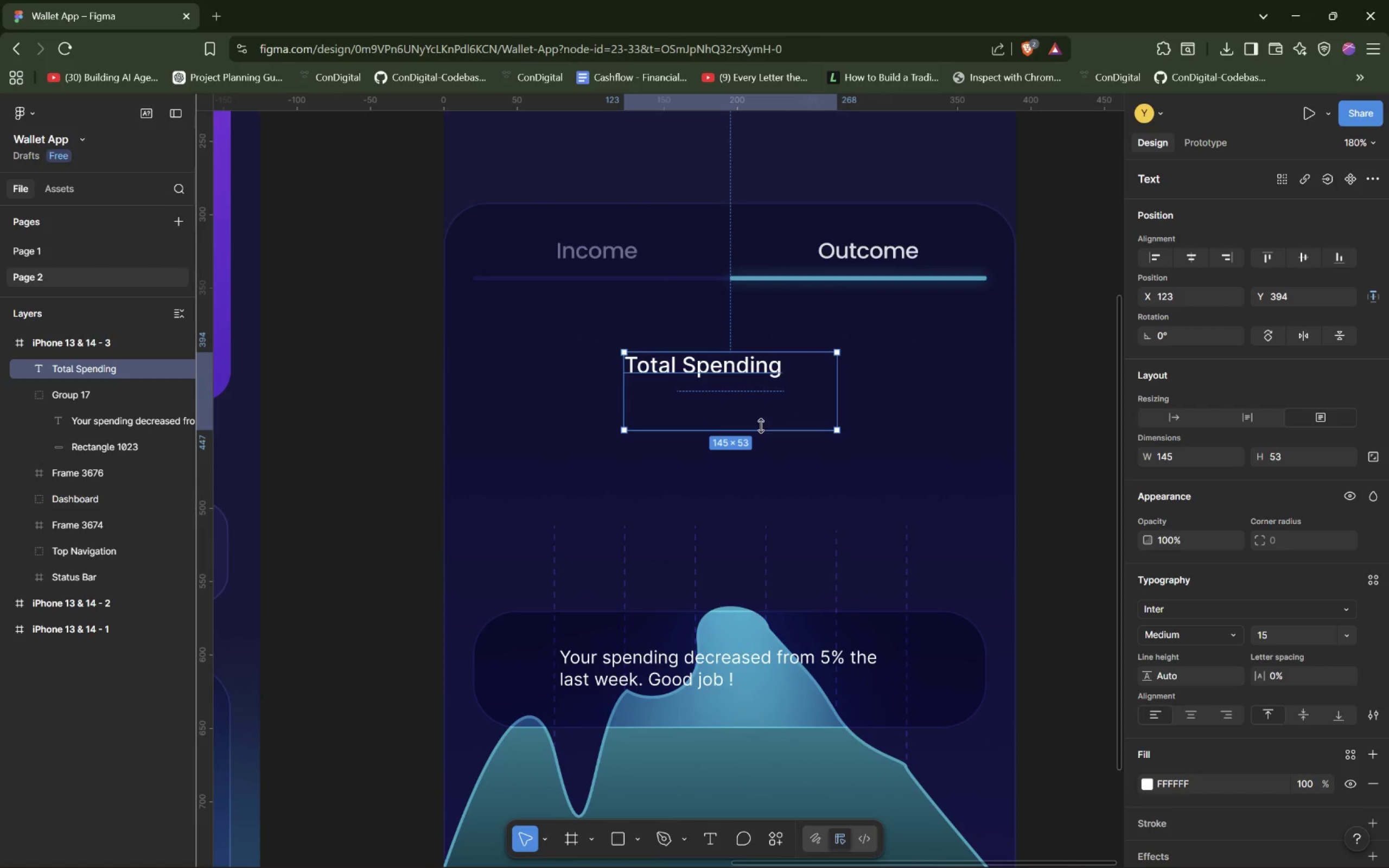 
left_click_drag(start_coordinate=[761, 426], to_coordinate=[775, 378])
 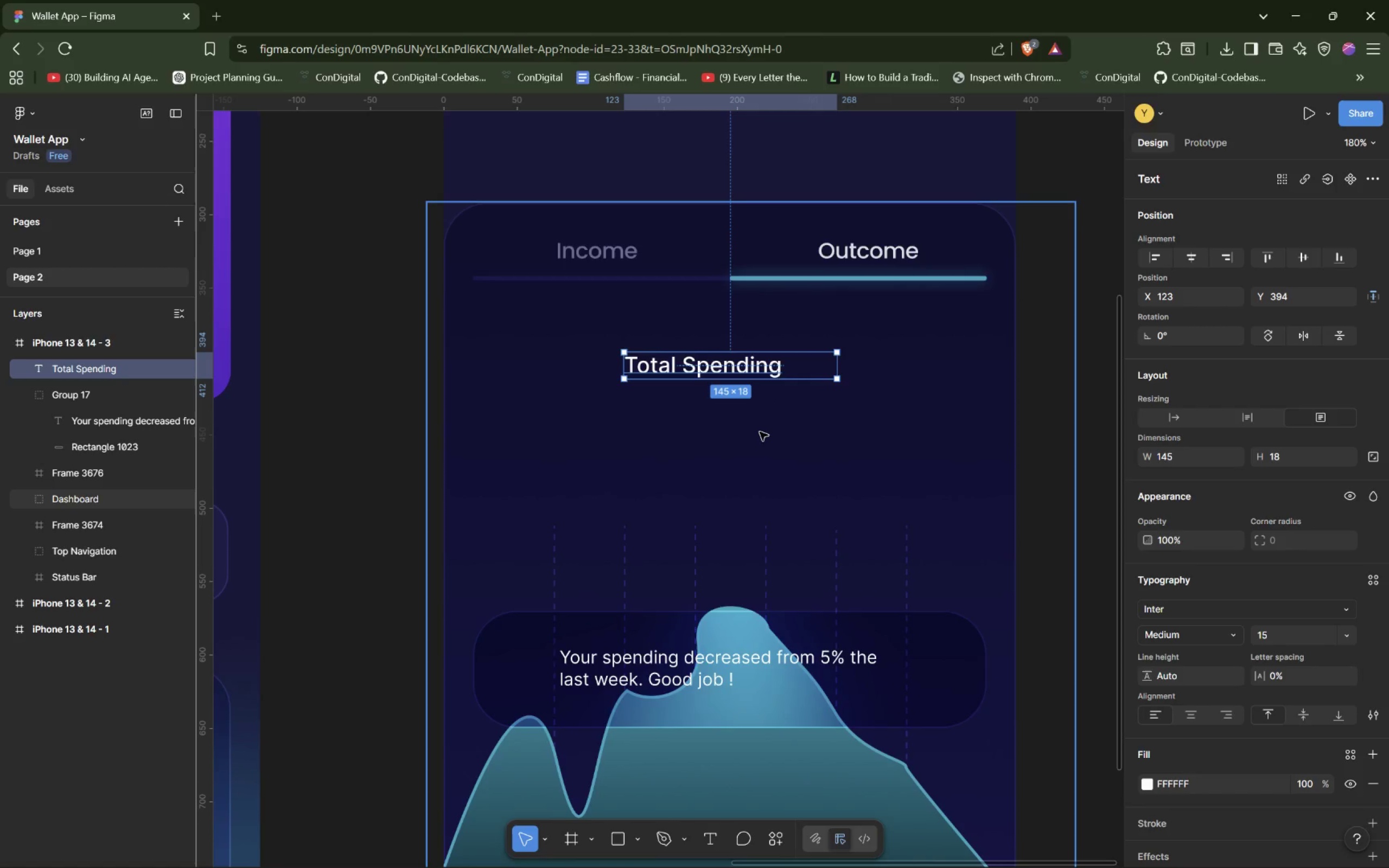 
wait(6.41)
 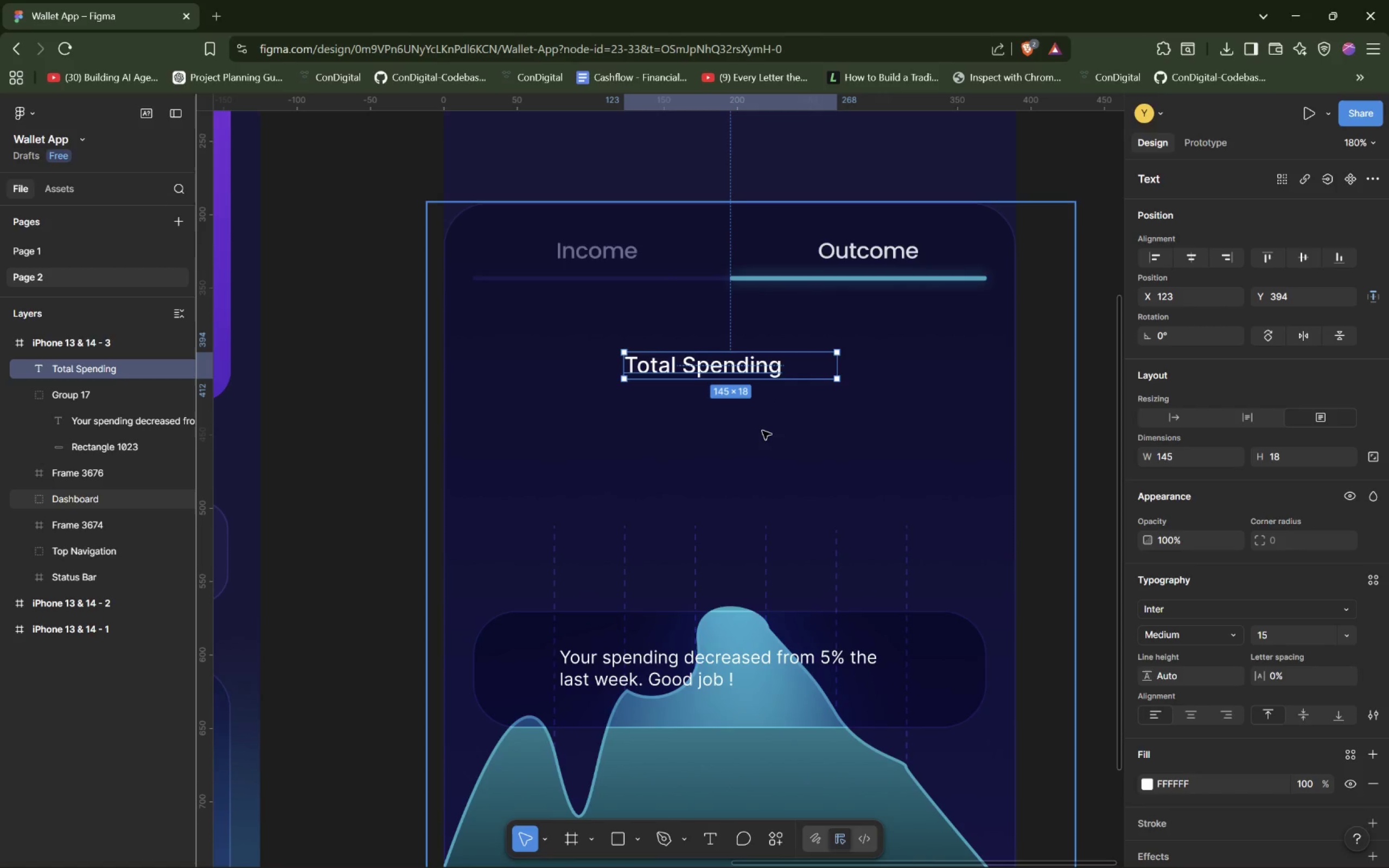 
left_click([708, 832])
 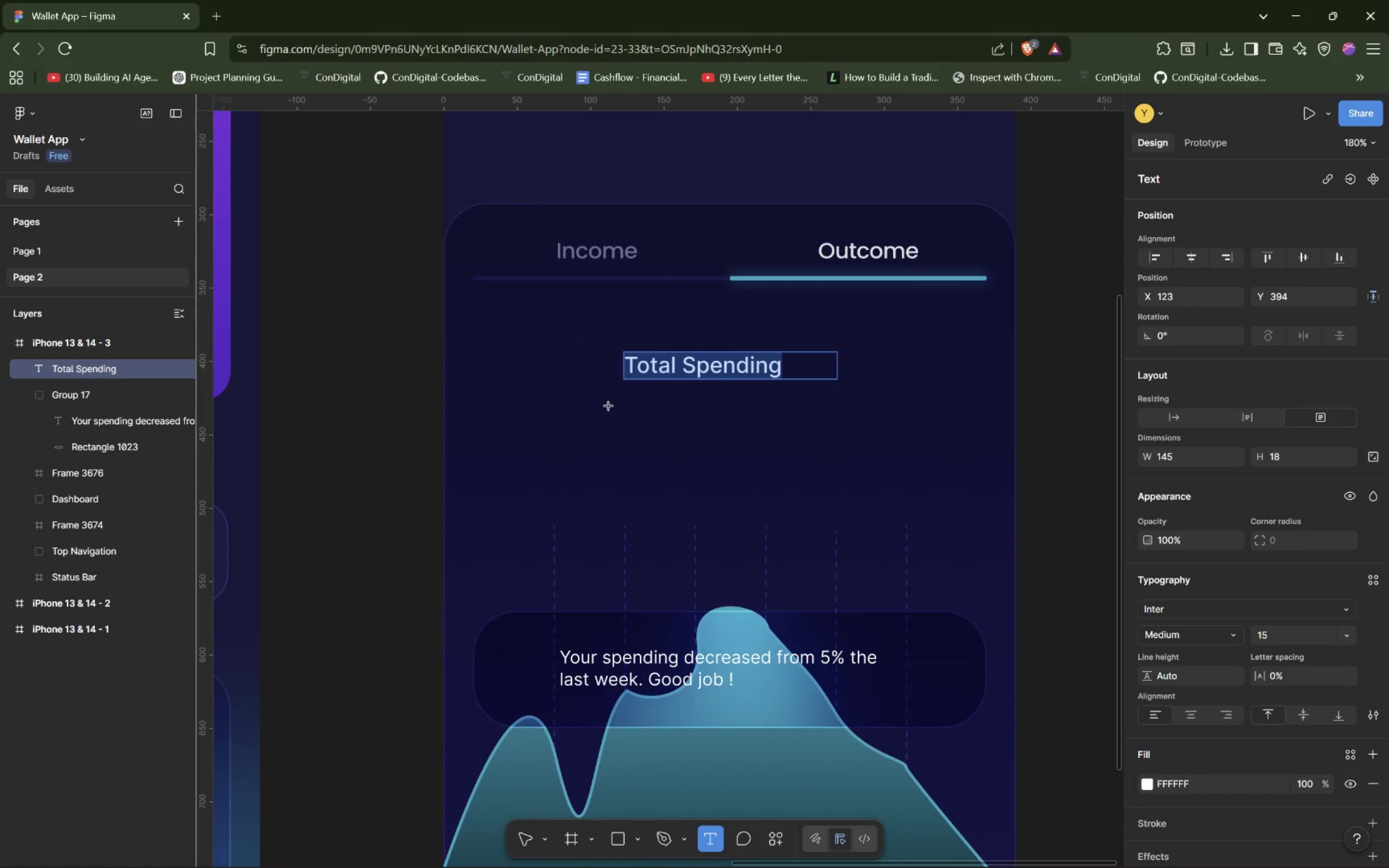 
left_click_drag(start_coordinate=[597, 404], to_coordinate=[729, 439])
 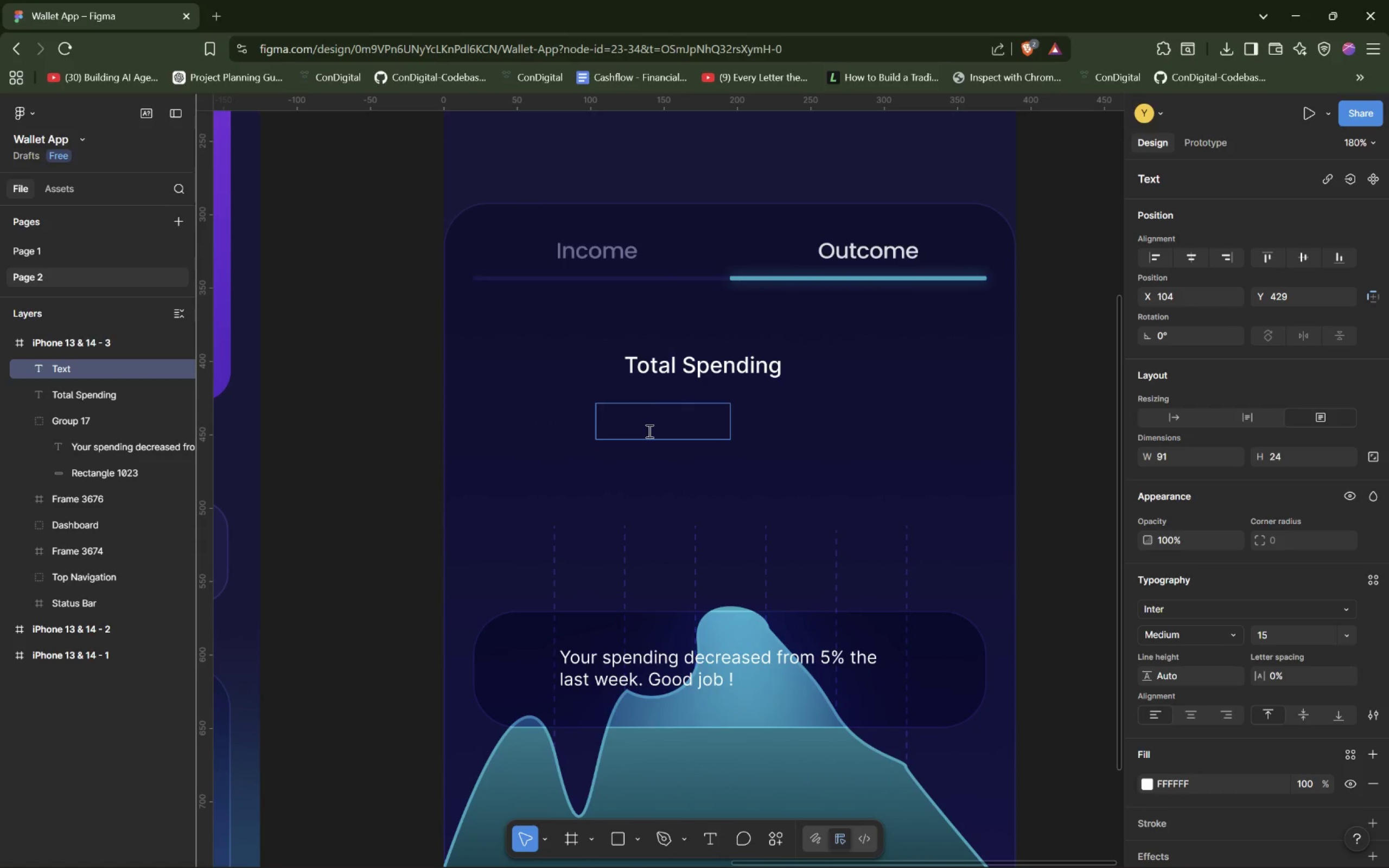 
type($3,660.00)
 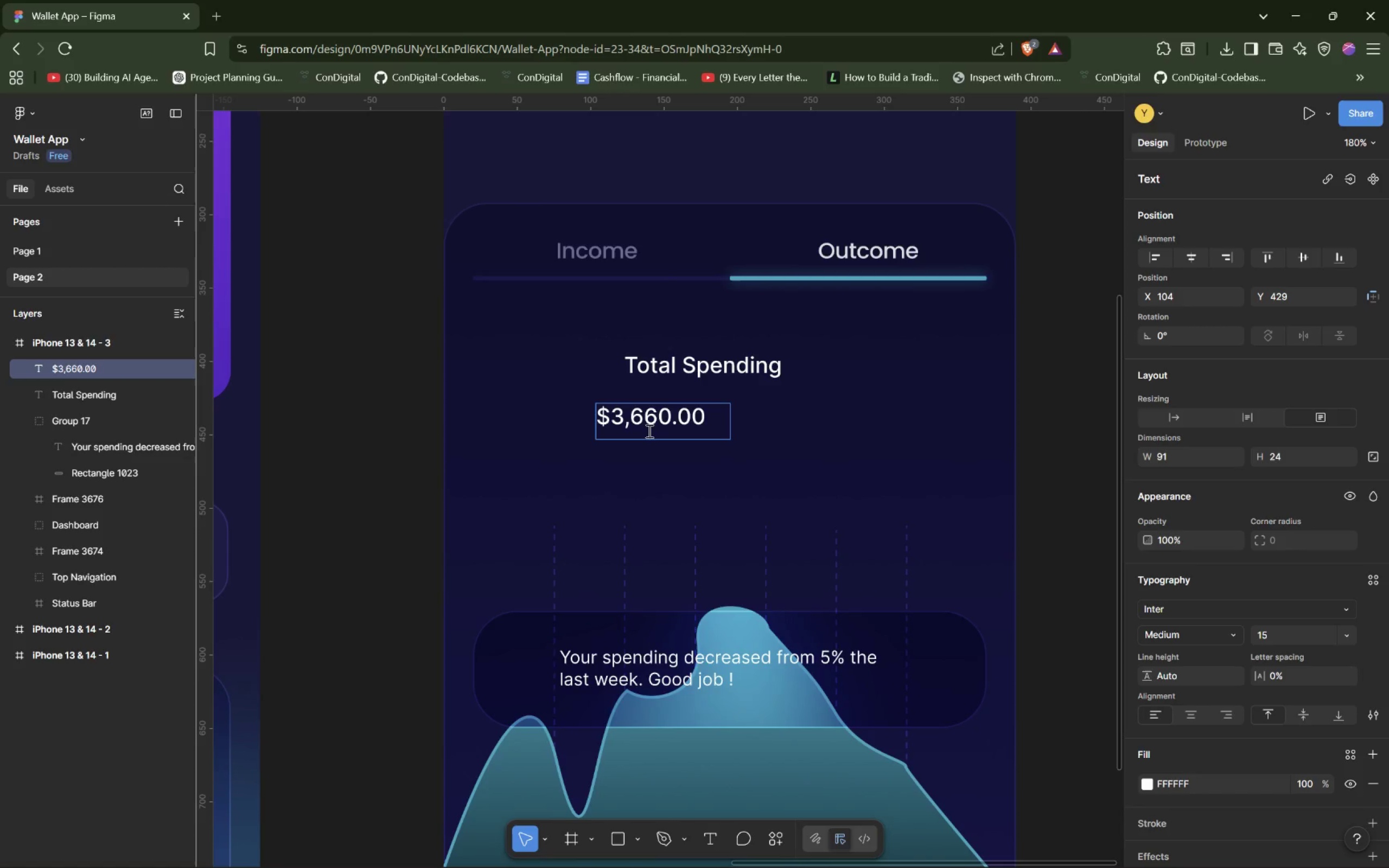 
left_click_drag(start_coordinate=[731, 420], to_coordinate=[711, 419])
 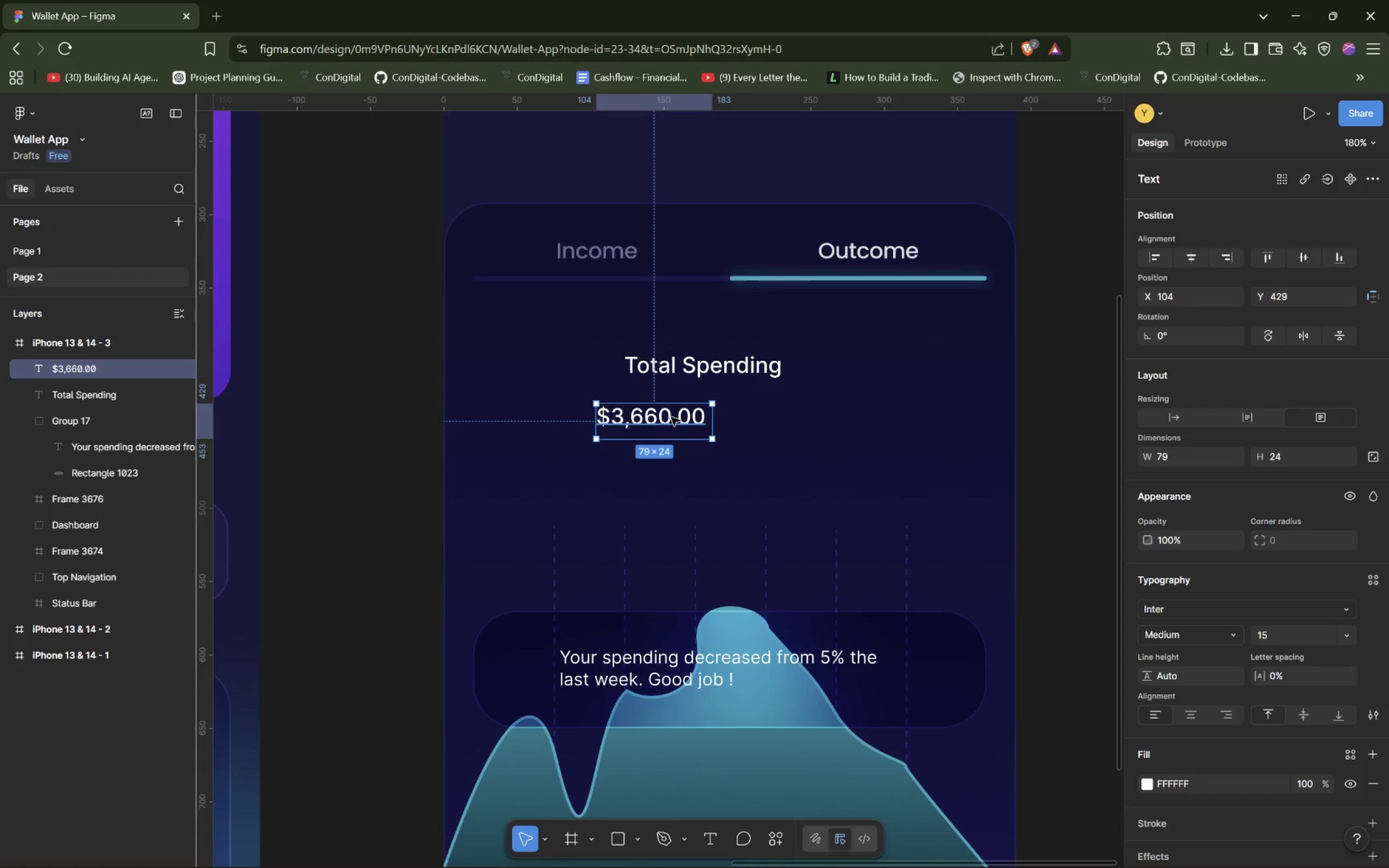 
left_click_drag(start_coordinate=[662, 443], to_coordinate=[671, 425])
 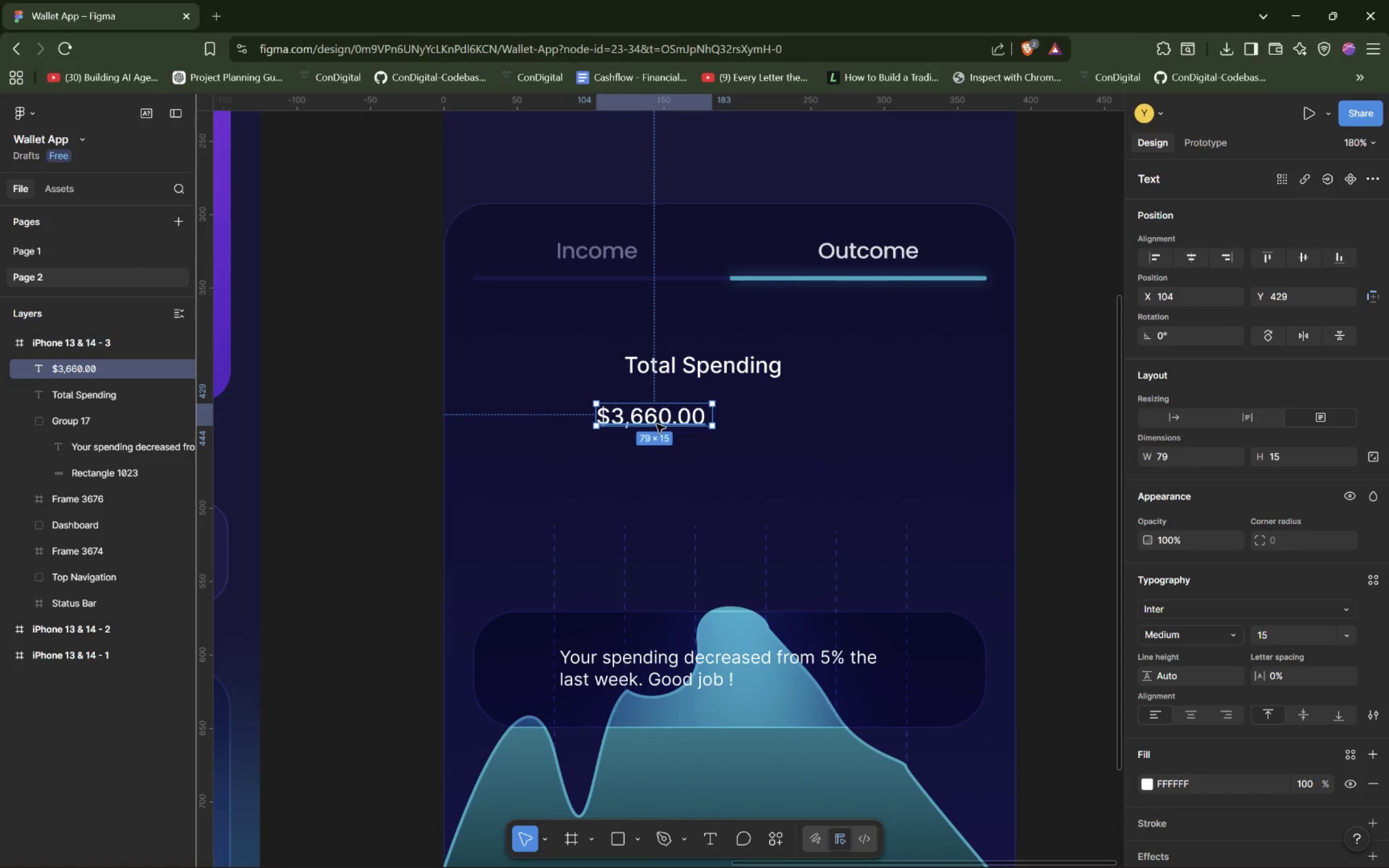 
double_click([653, 421])
 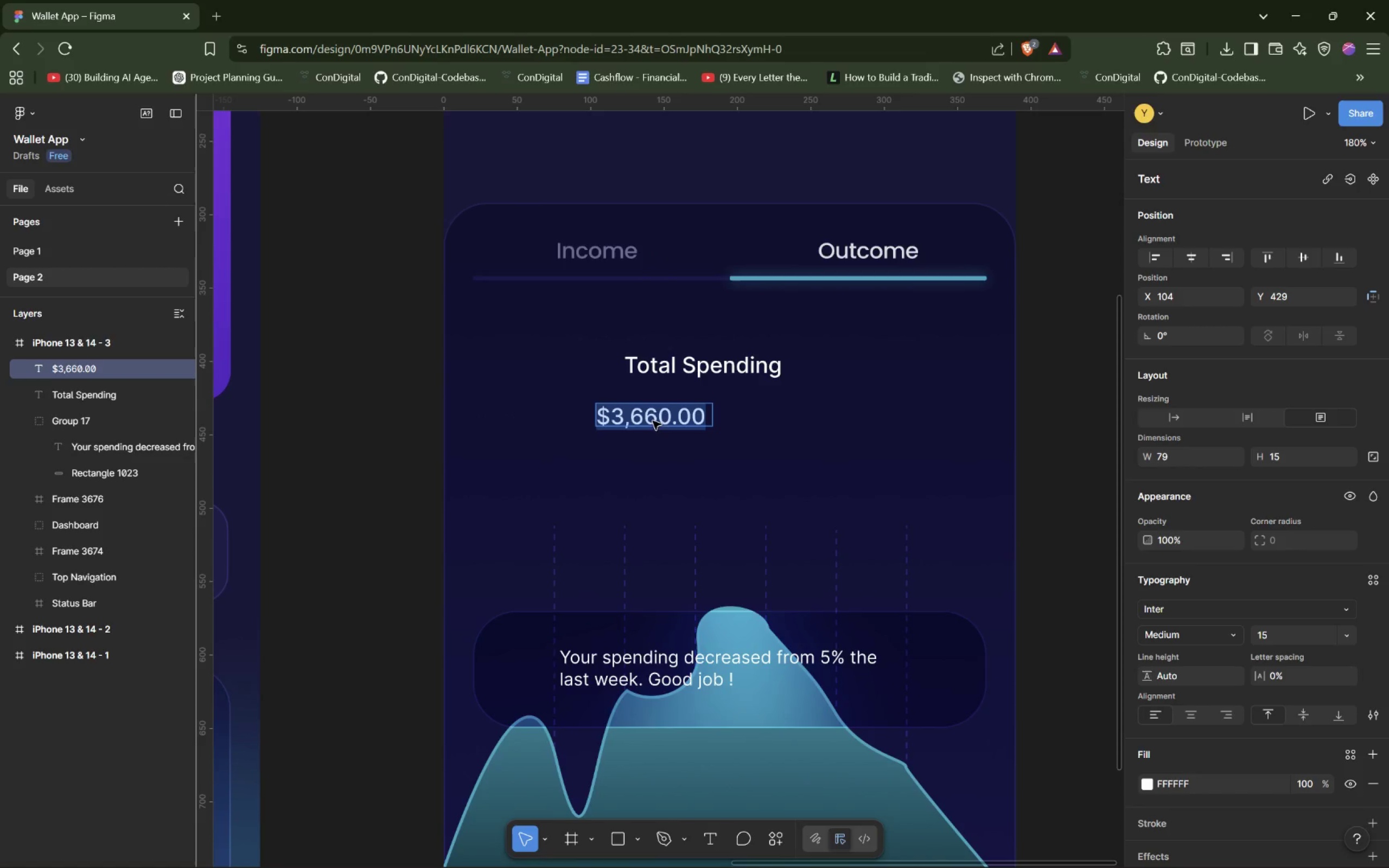 
triple_click([653, 421])
 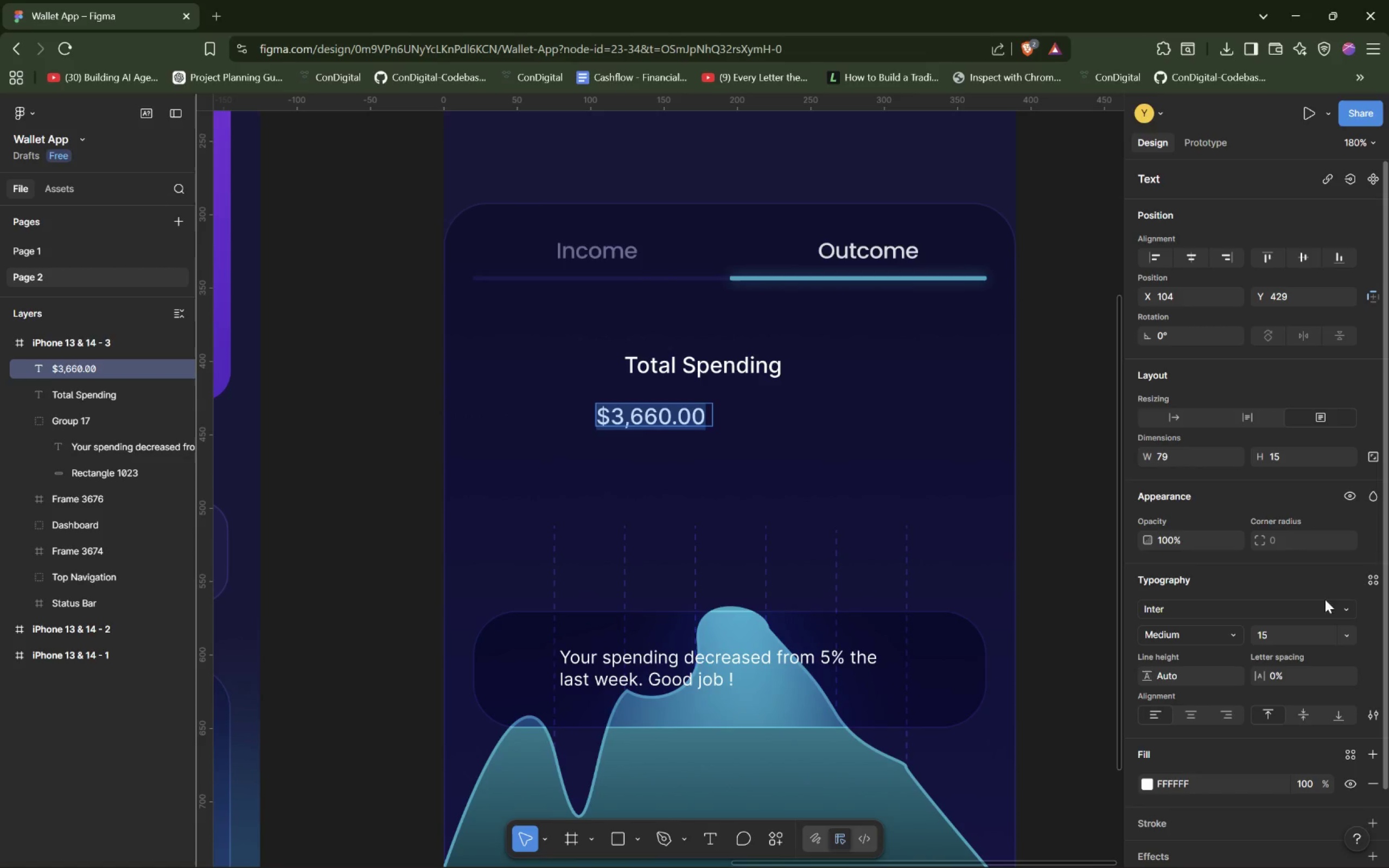 
left_click([1305, 628])
 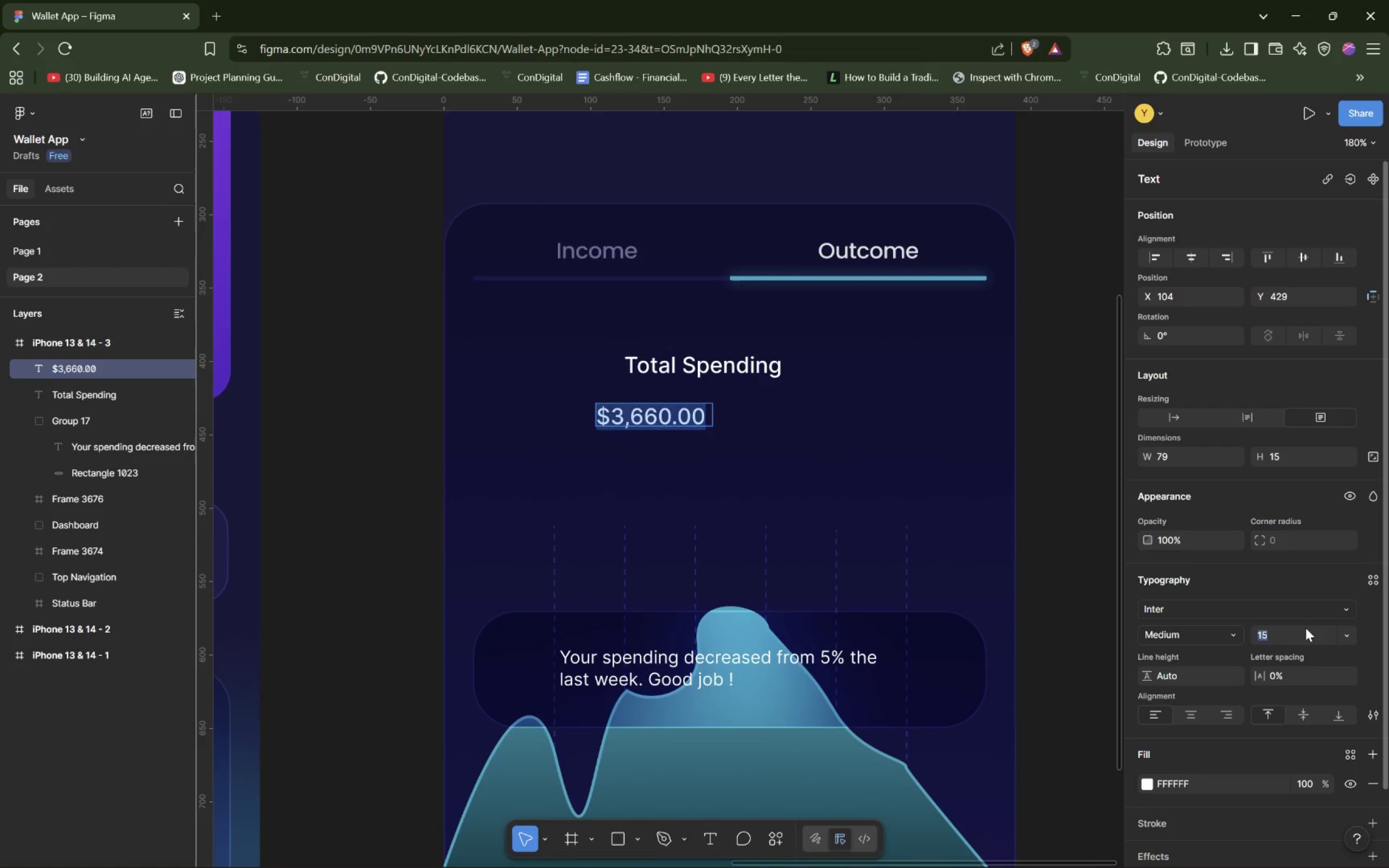 
key(ArrowUp)
 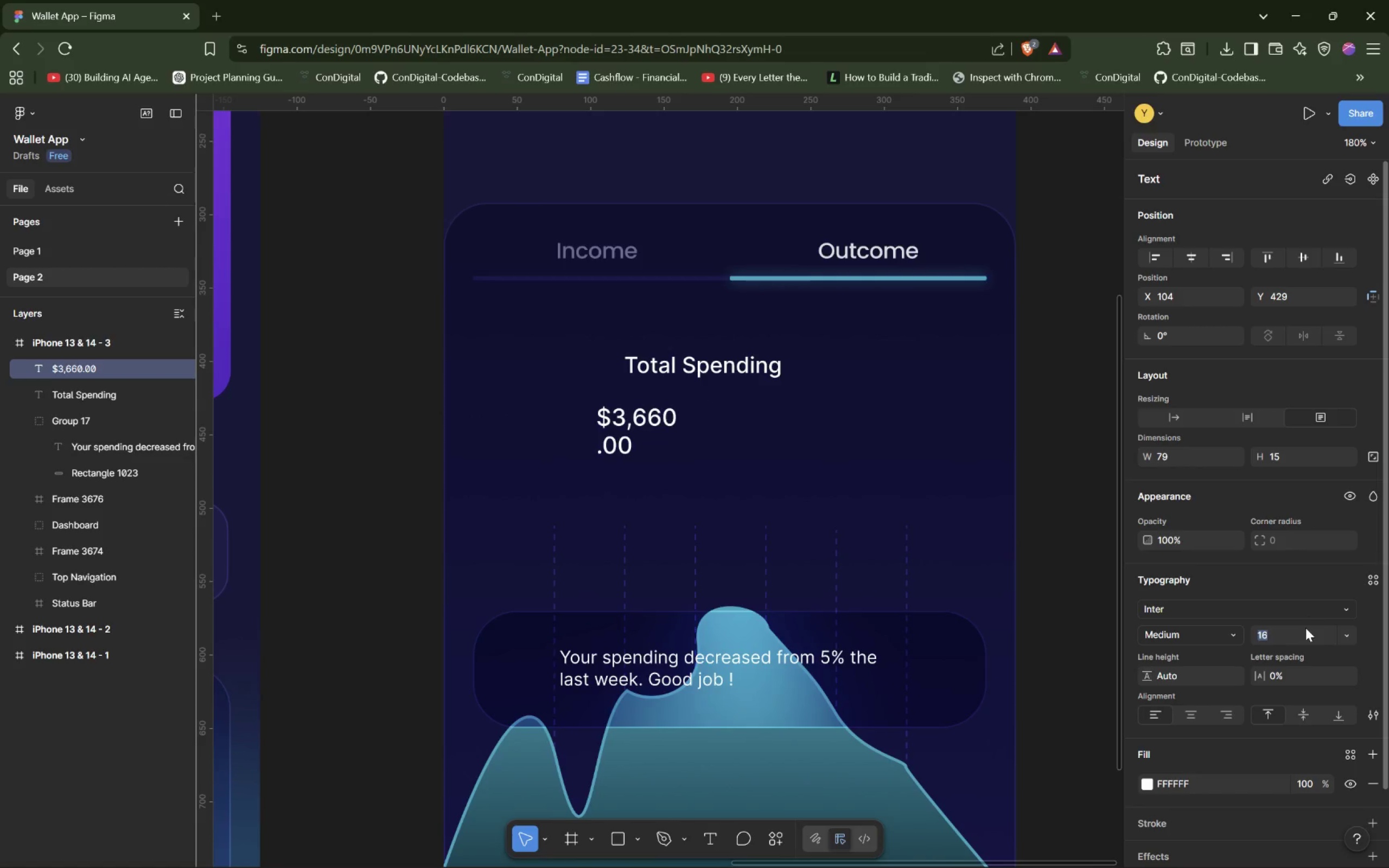 
key(ArrowUp)
 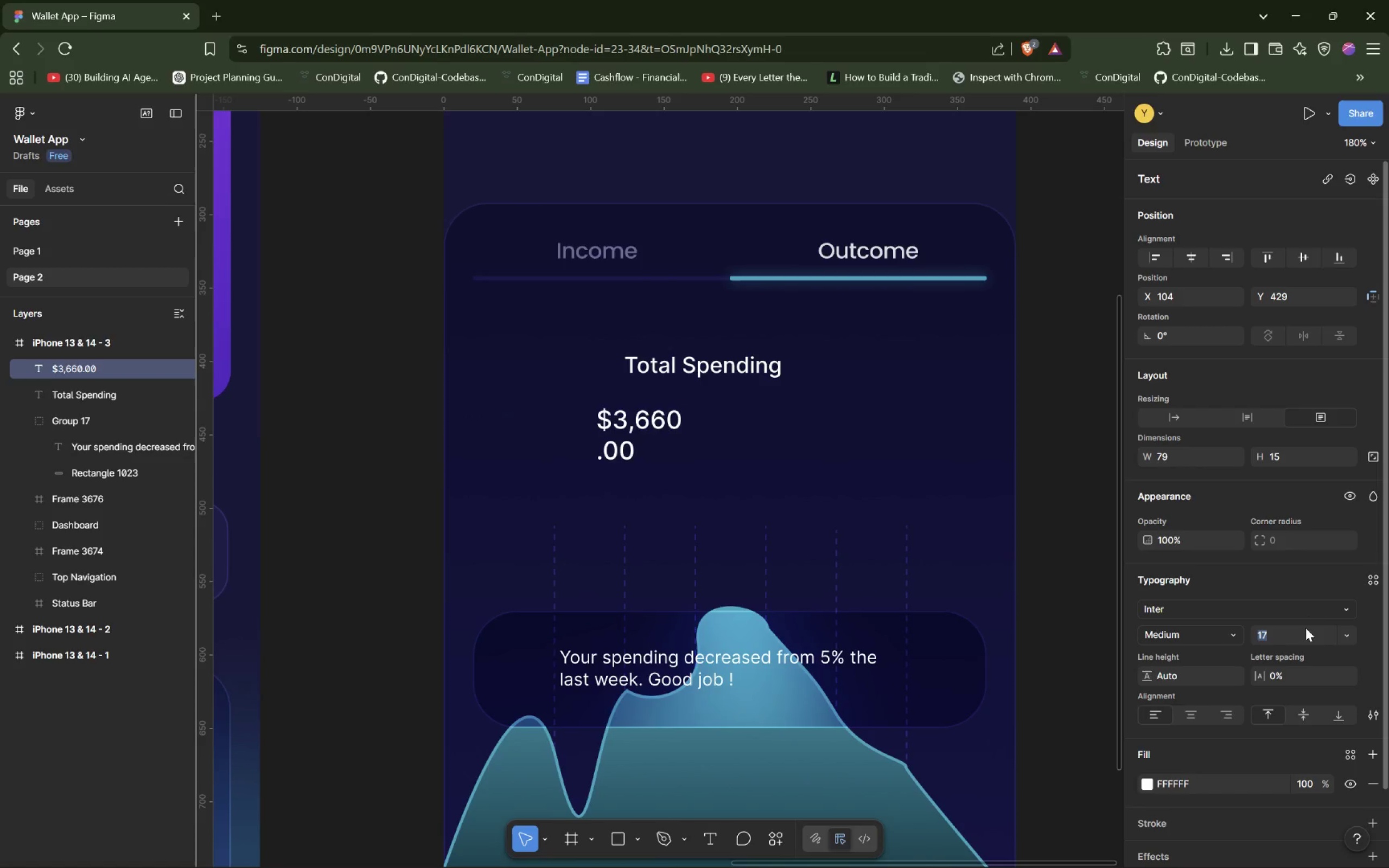 
key(ArrowUp)
 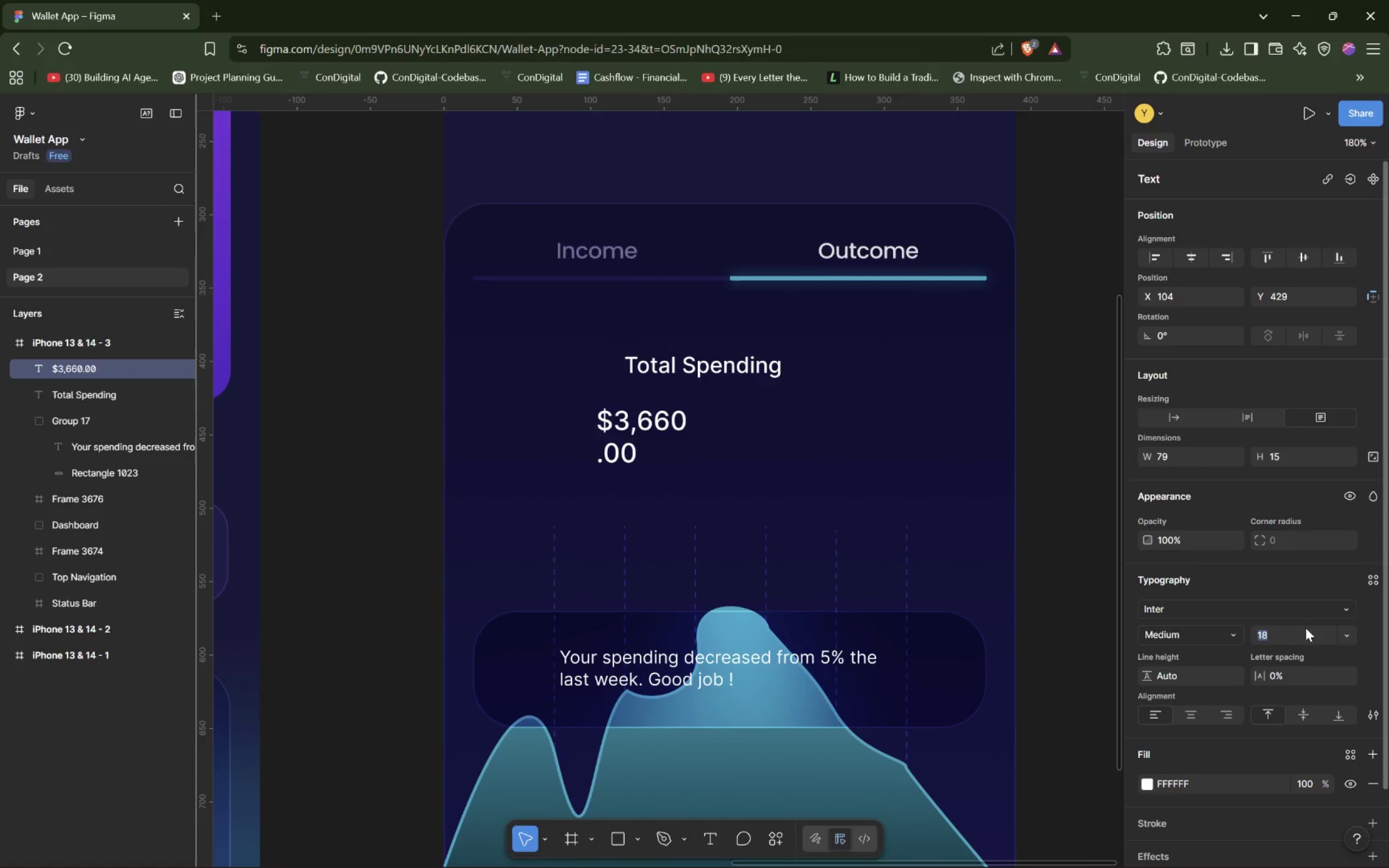 
key(ArrowUp)
 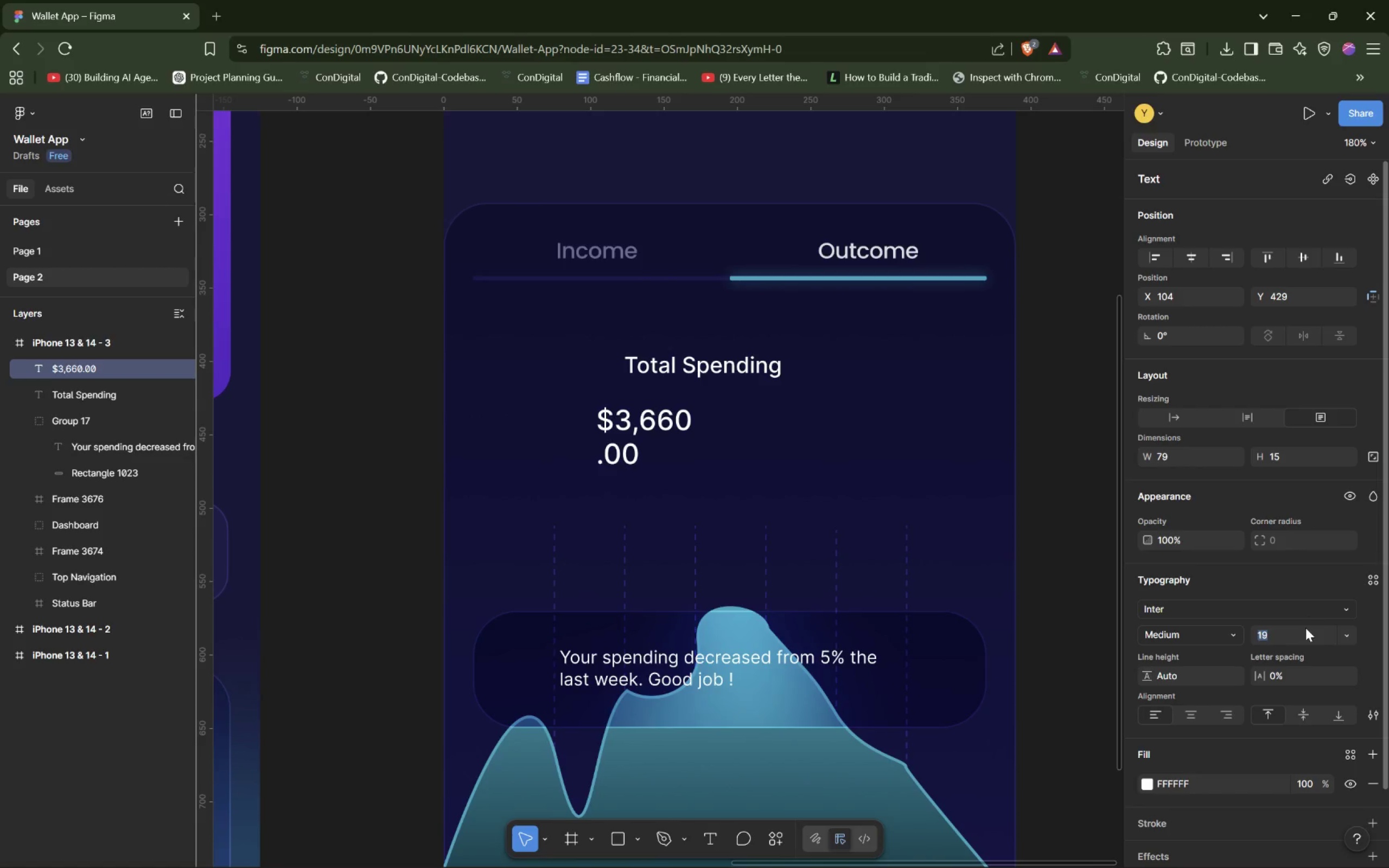 
key(ArrowUp)
 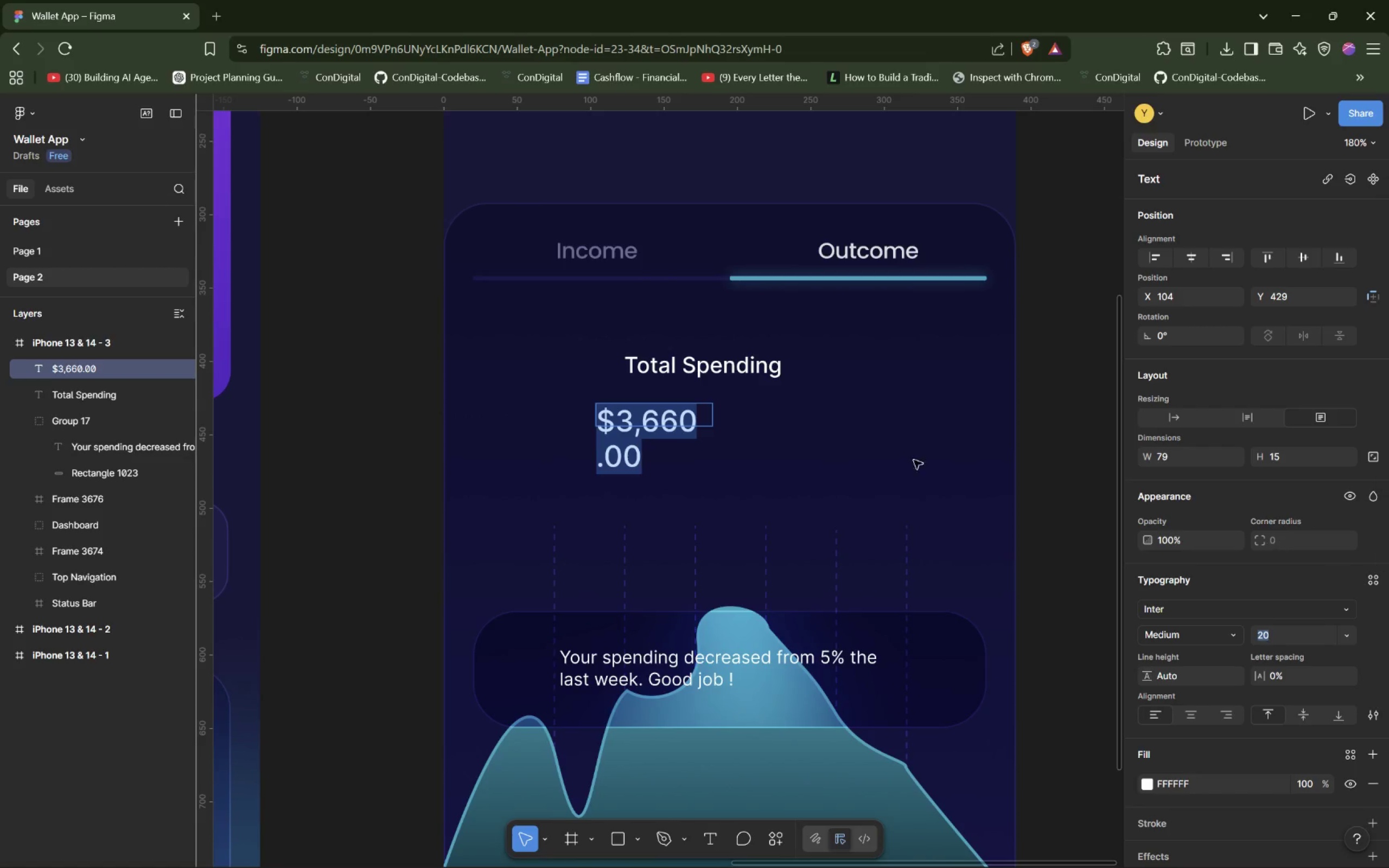 
left_click([743, 416])
 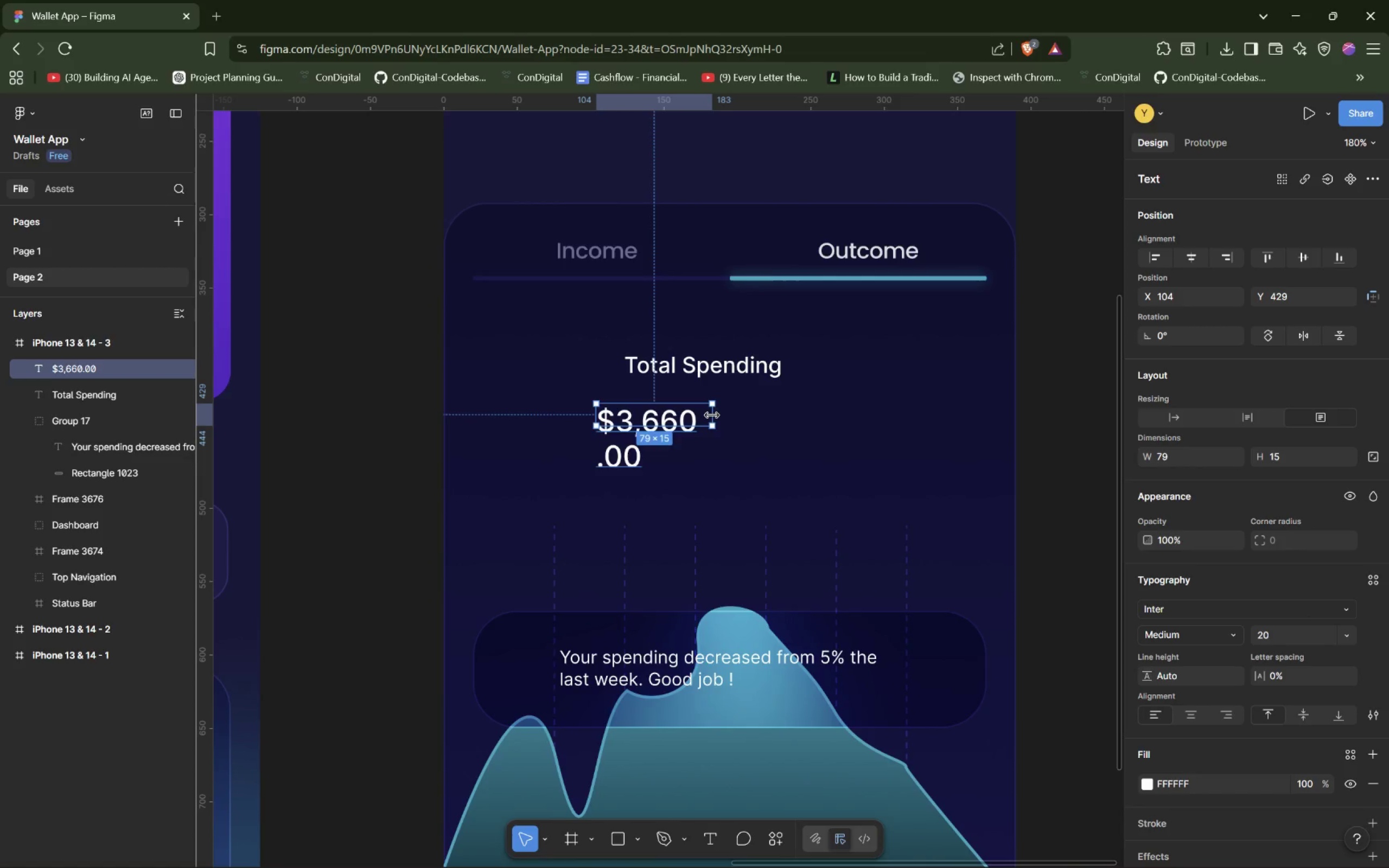 
left_click_drag(start_coordinate=[712, 416], to_coordinate=[752, 422])
 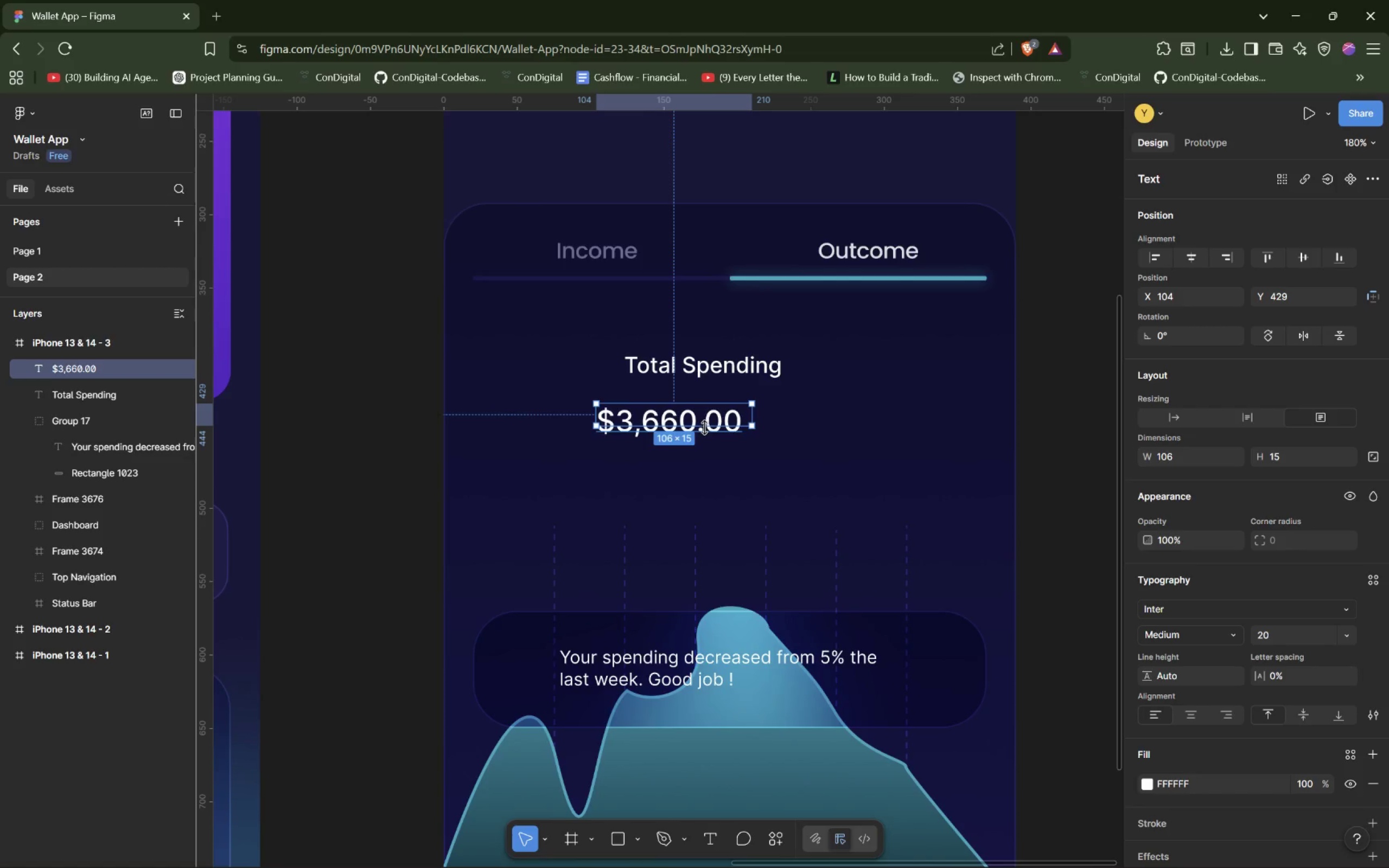 
left_click_drag(start_coordinate=[704, 427], to_coordinate=[703, 435])
 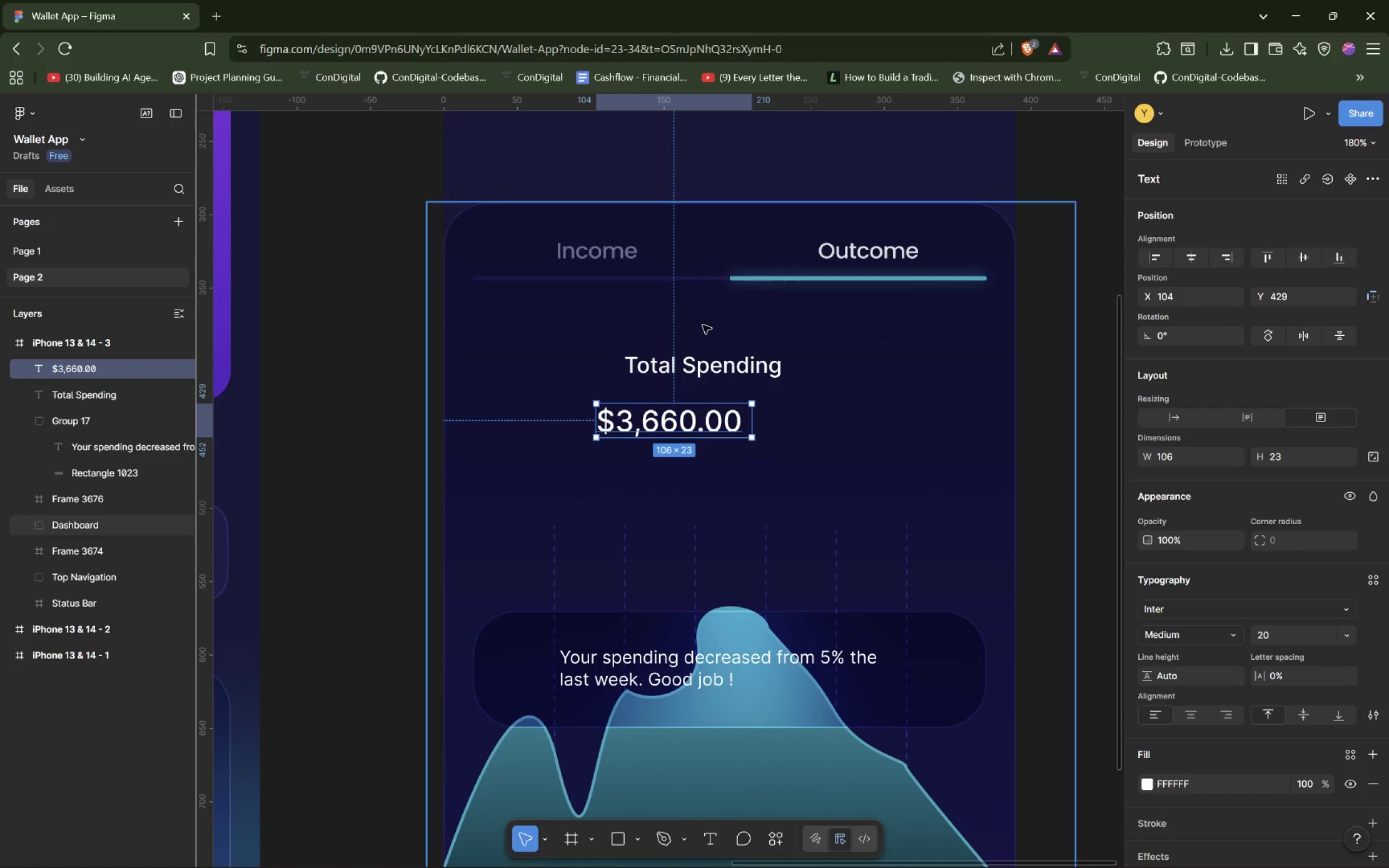 
wait(7.97)
 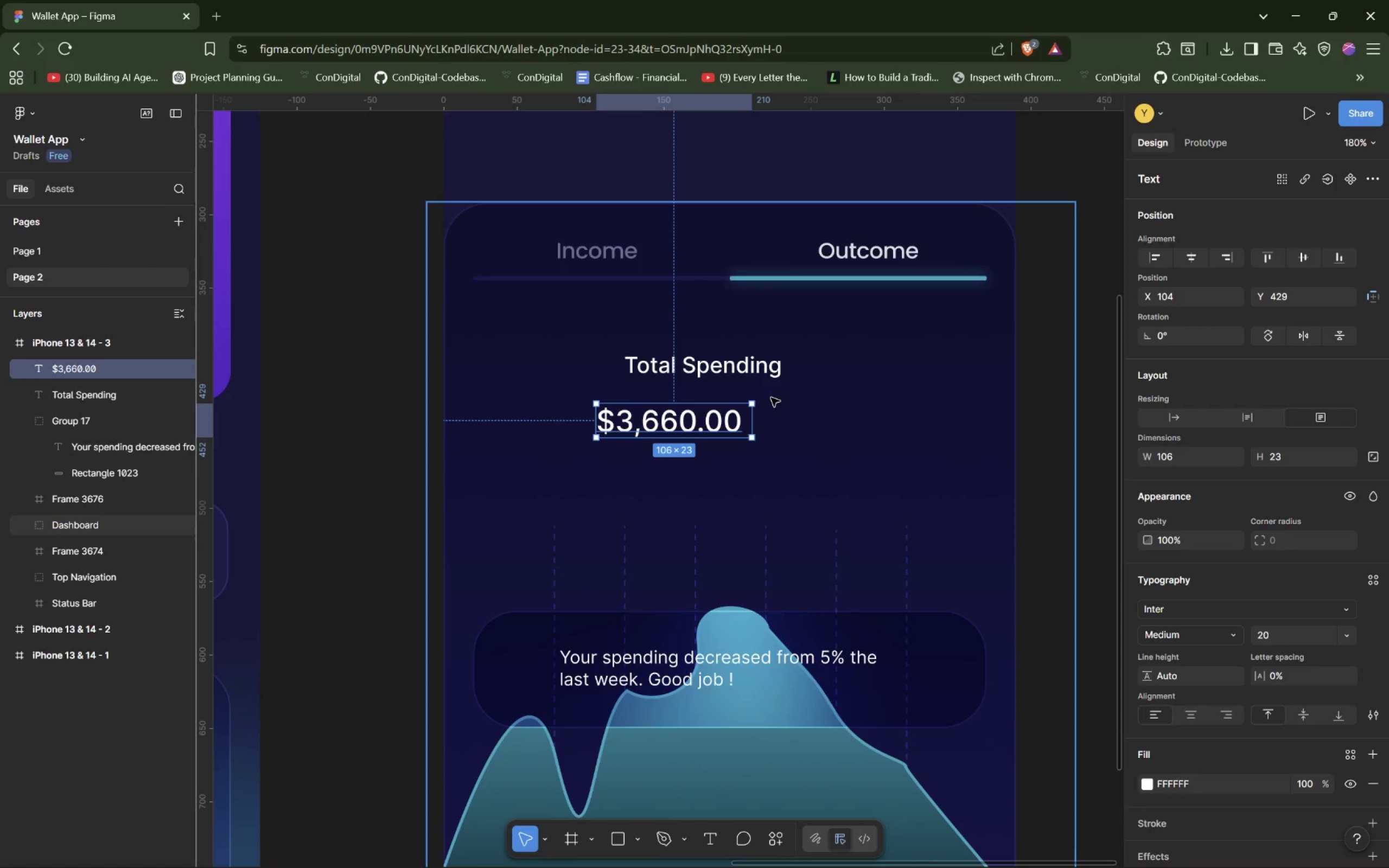 
left_click([696, 425])
 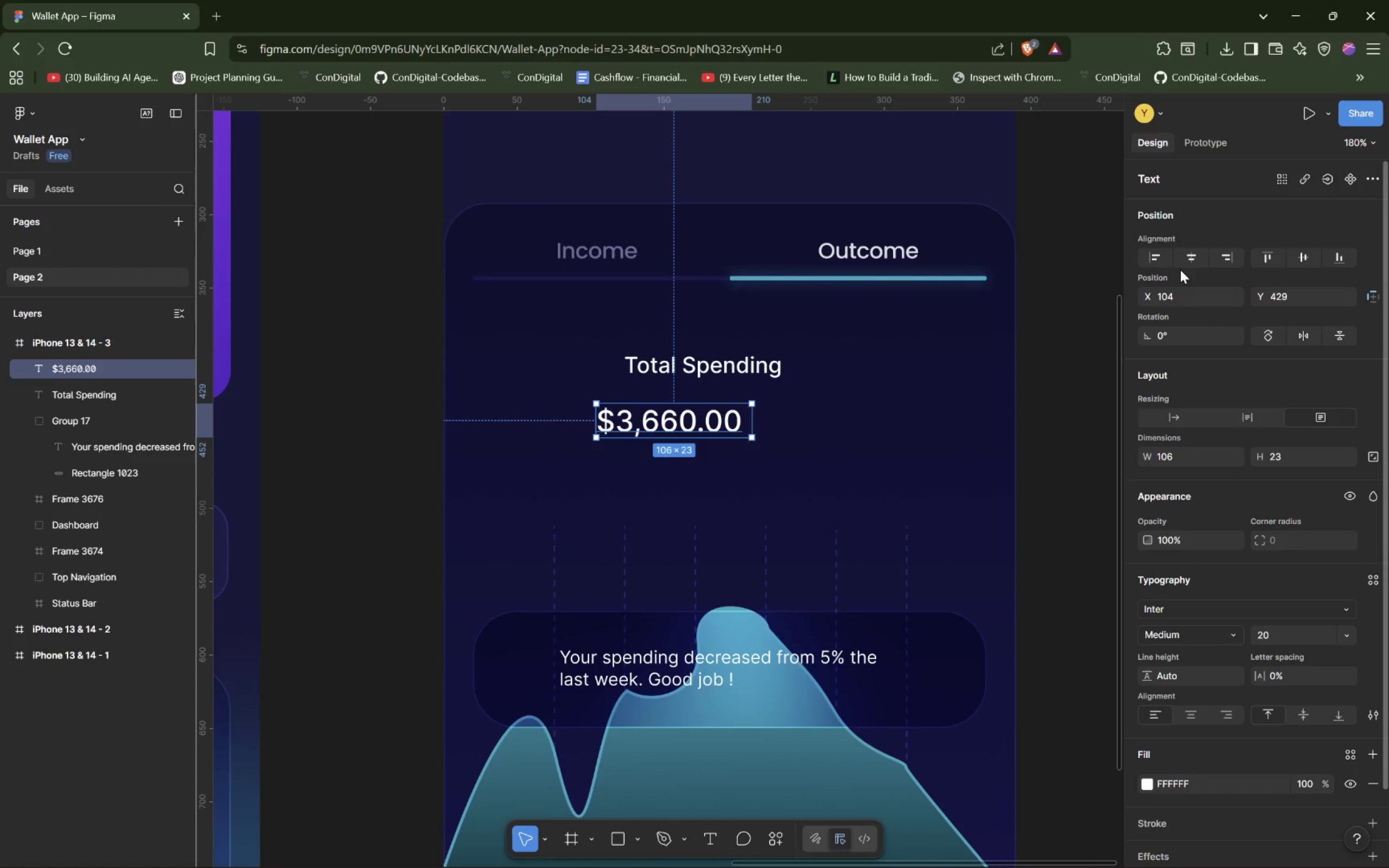 
left_click([1188, 259])
 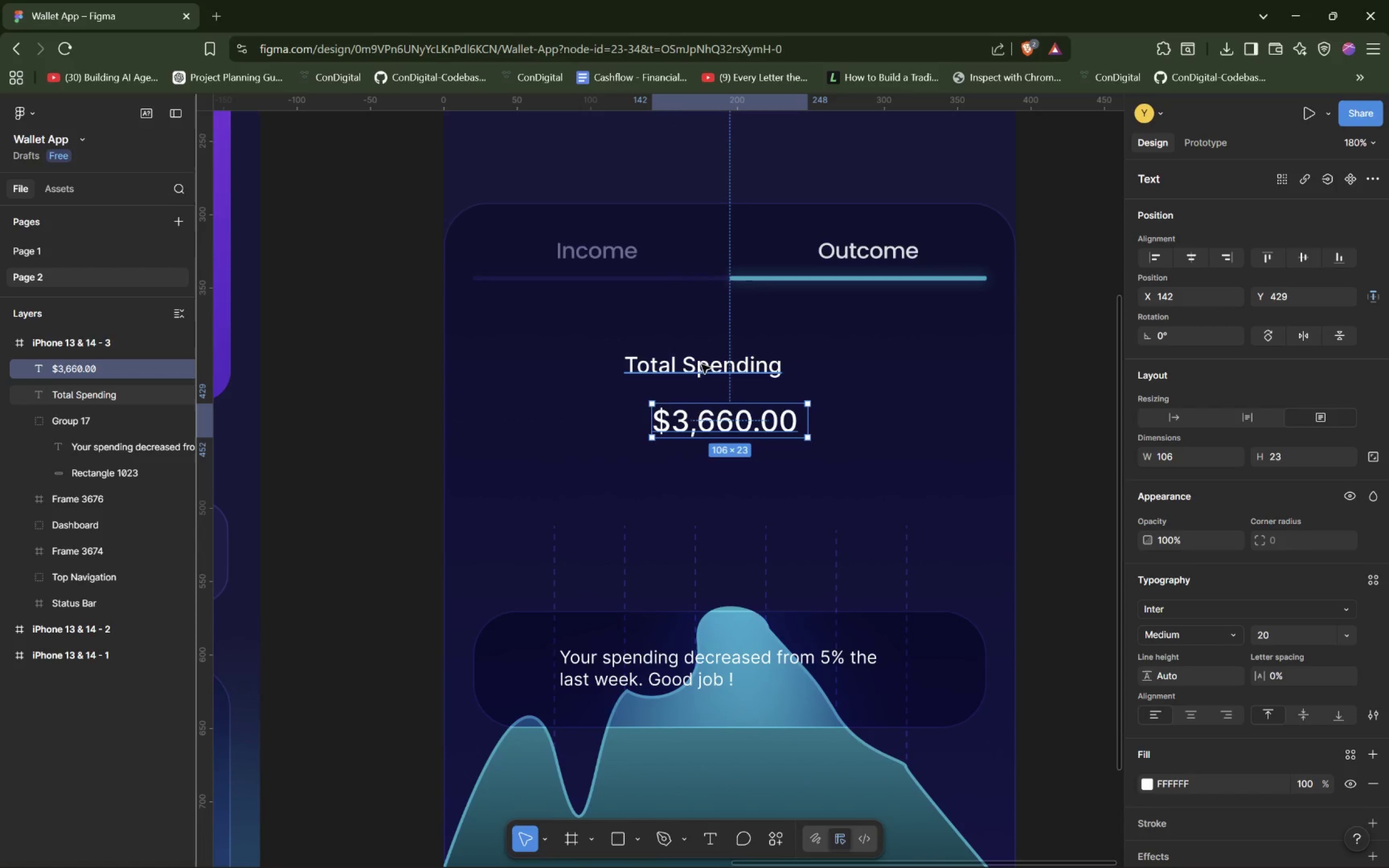 
left_click([702, 365])
 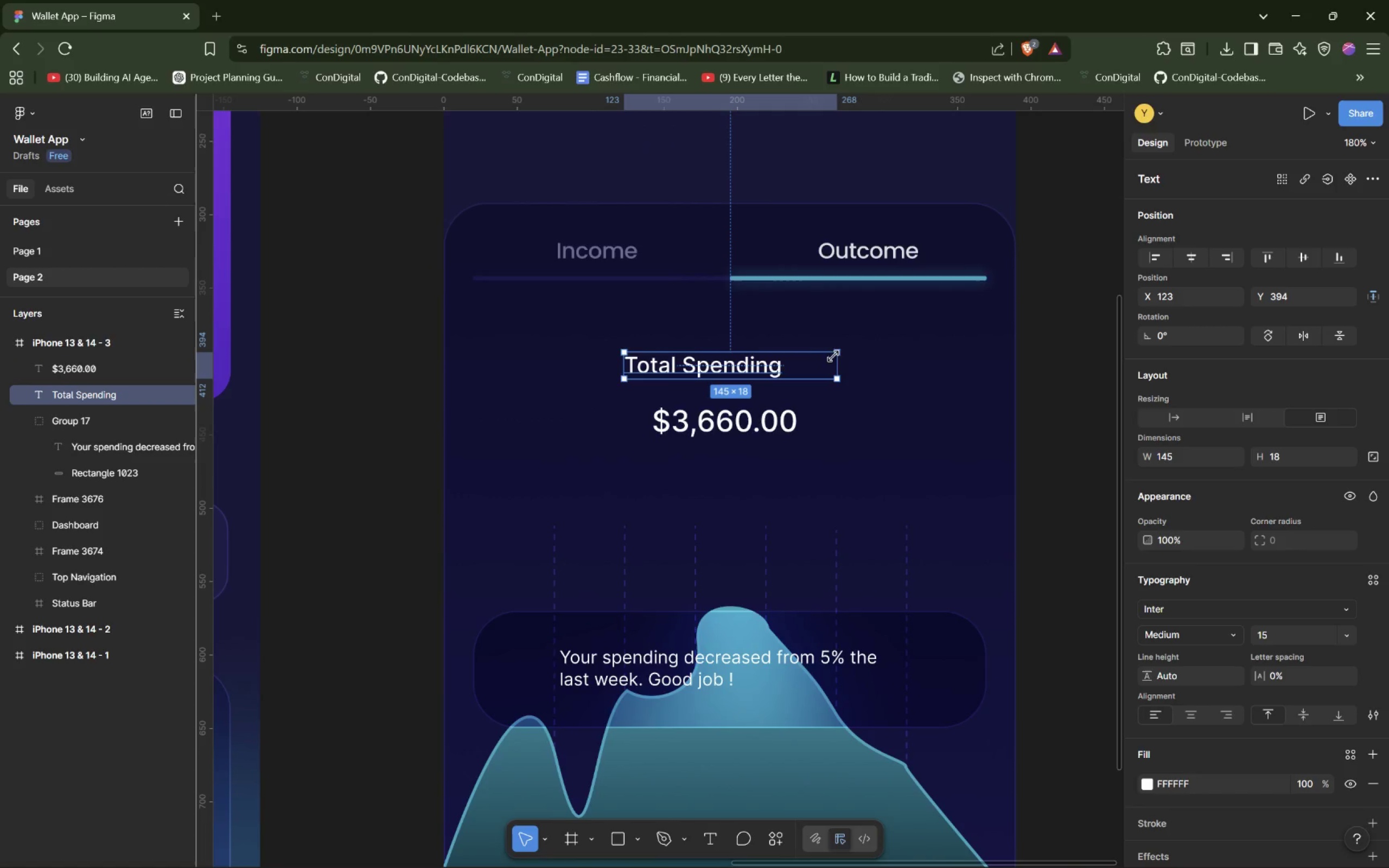 
left_click_drag(start_coordinate=[843, 367], to_coordinate=[787, 371])
 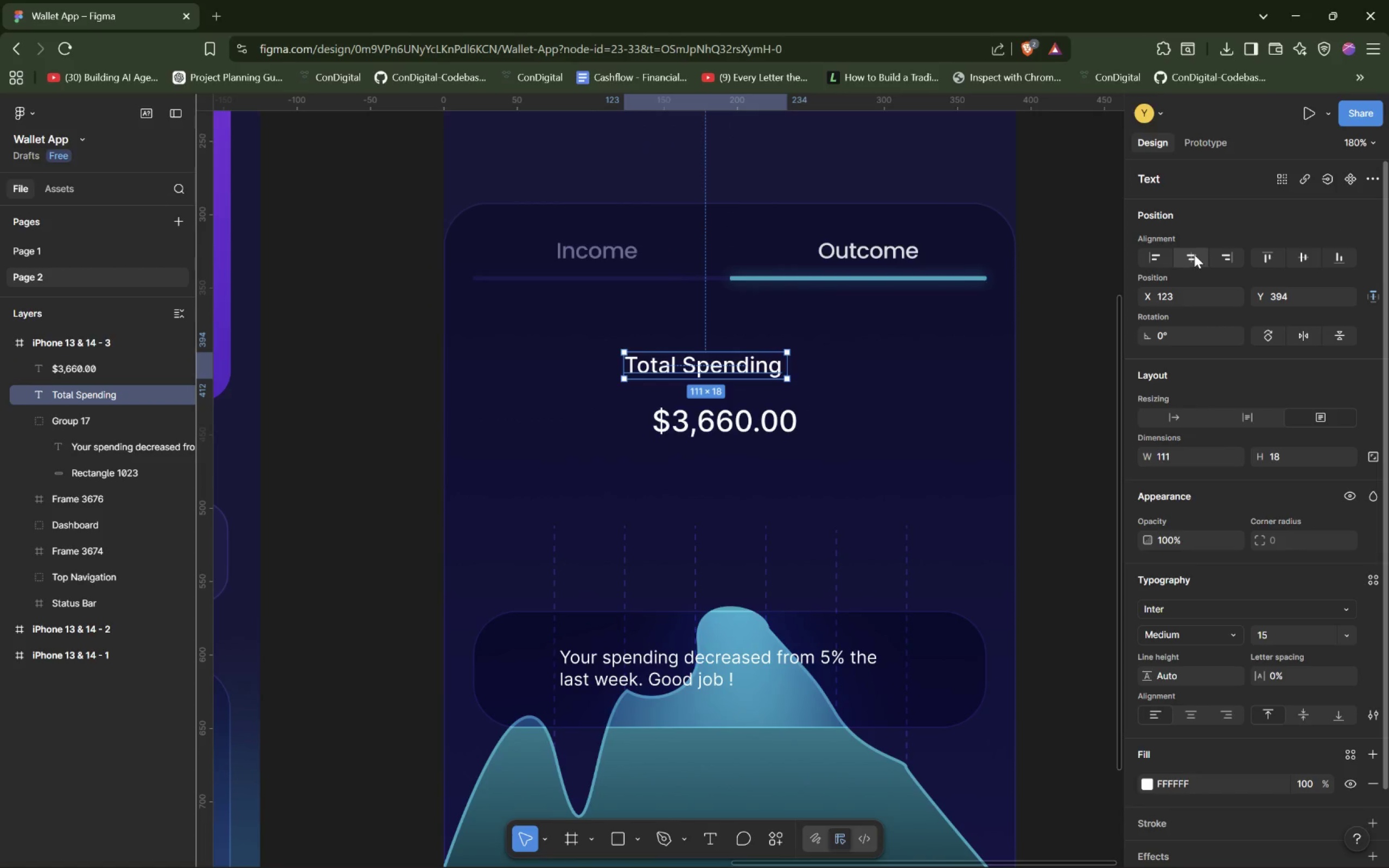 
left_click([1194, 254])
 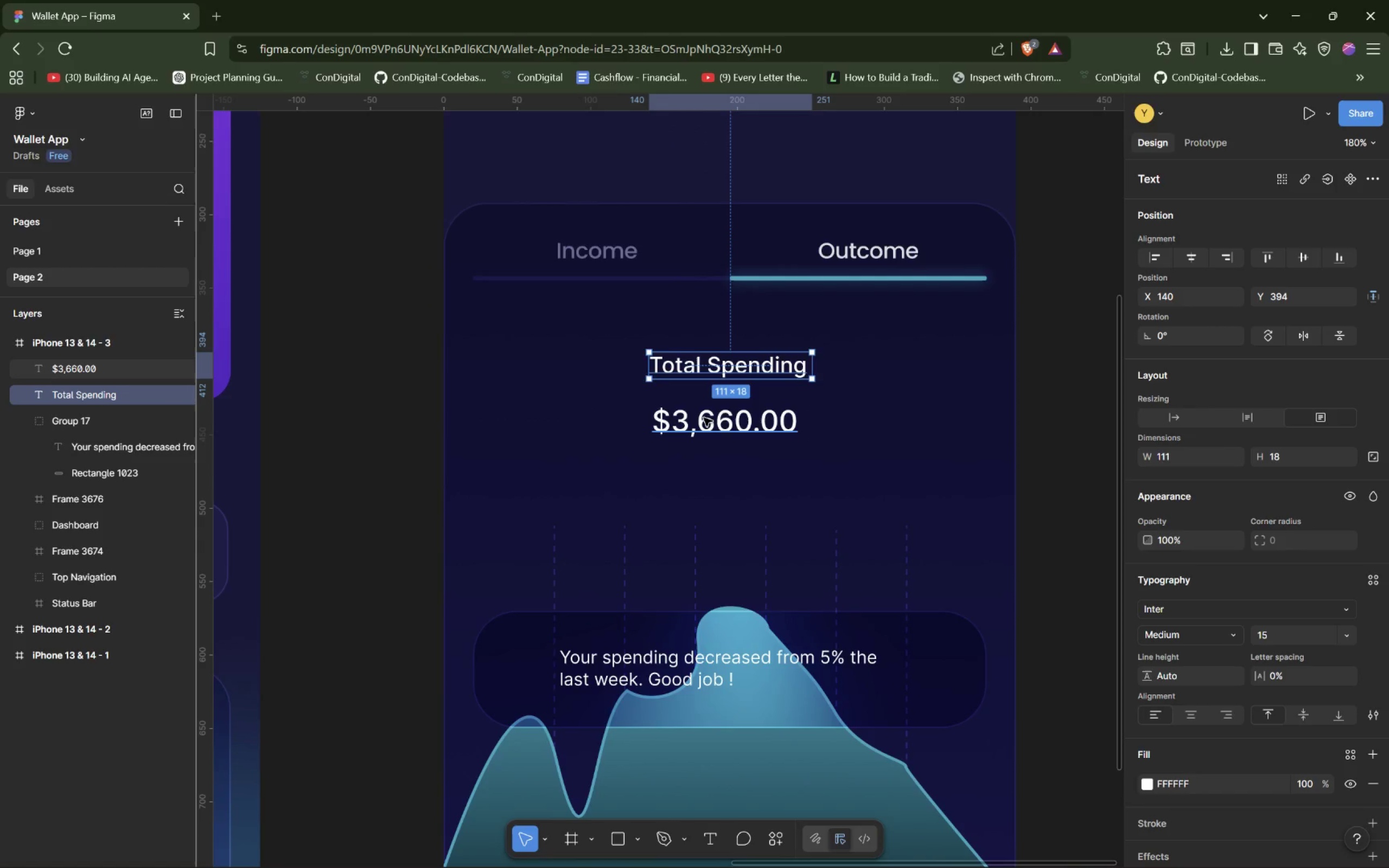 
left_click_drag(start_coordinate=[715, 427], to_coordinate=[721, 414])
 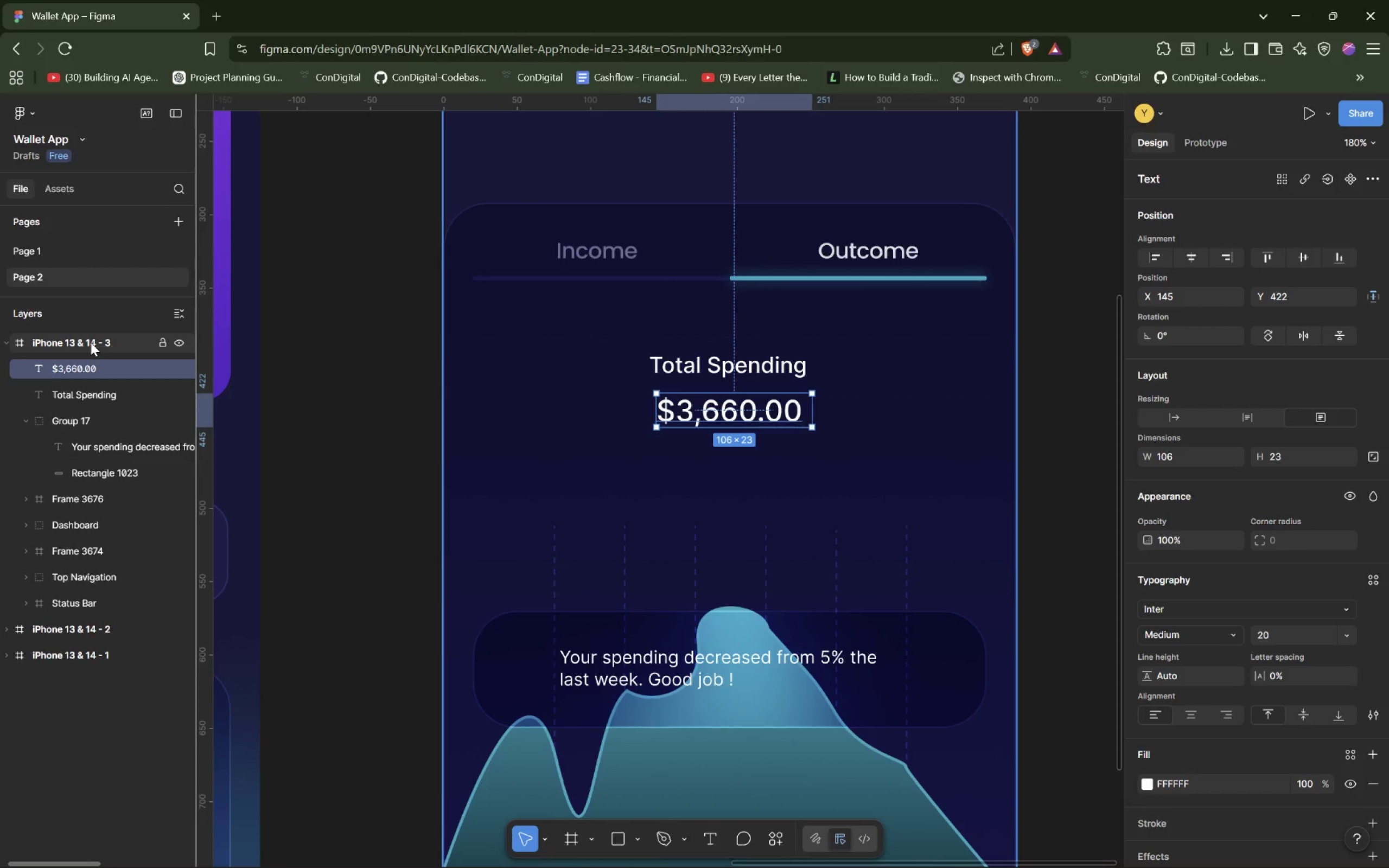 
left_click([33, 250])
 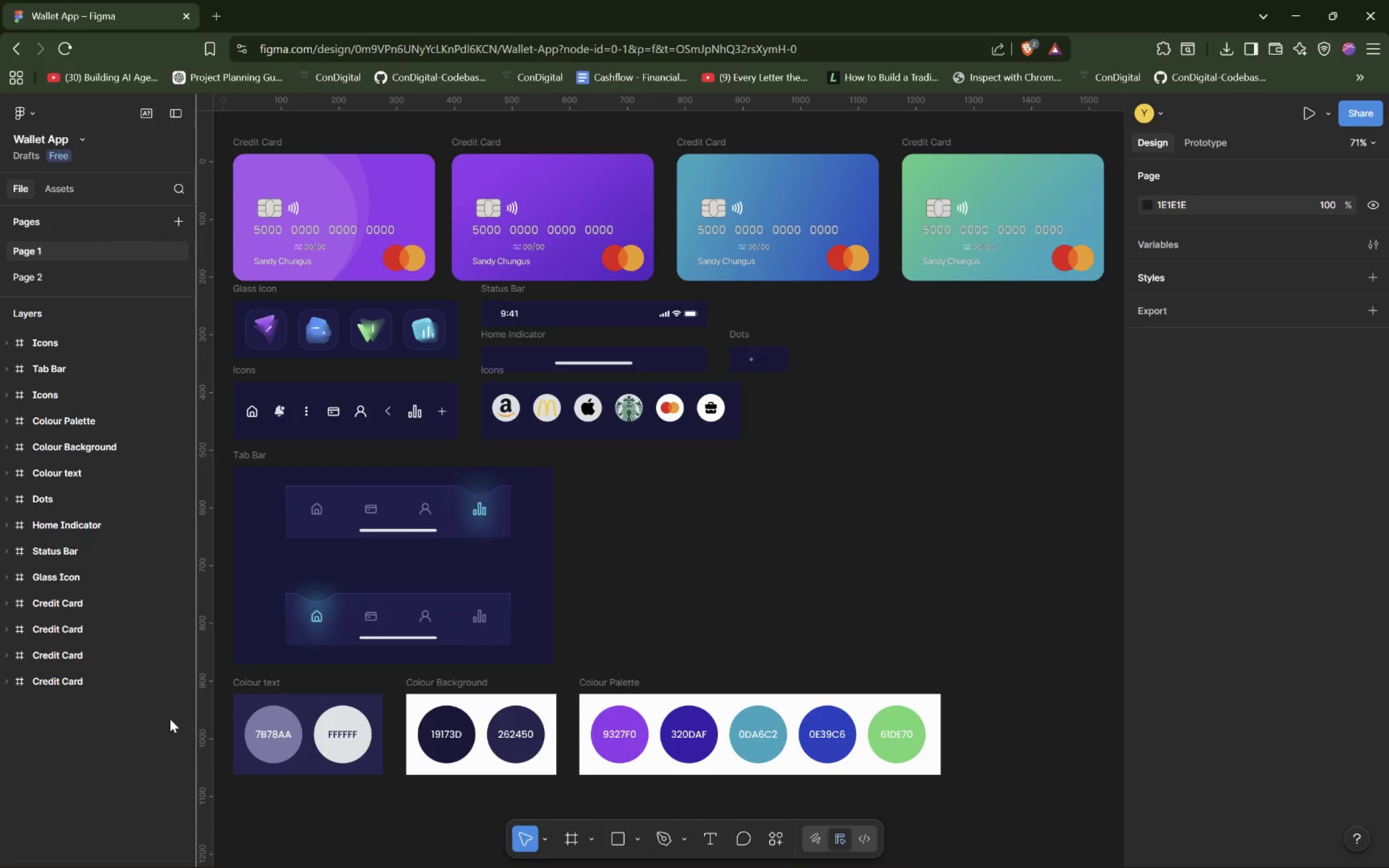 
double_click([257, 727])
 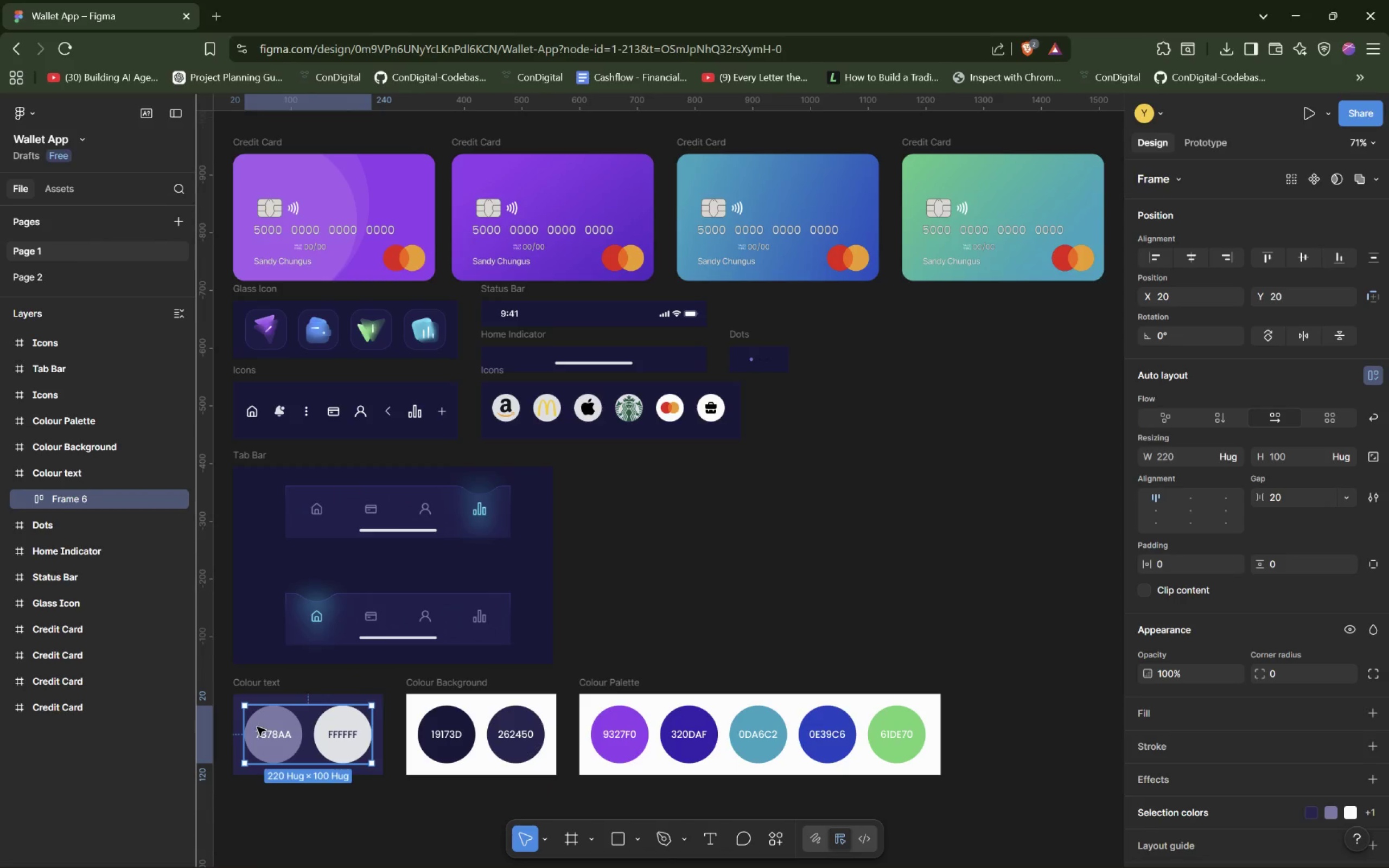 
triple_click([257, 727])
 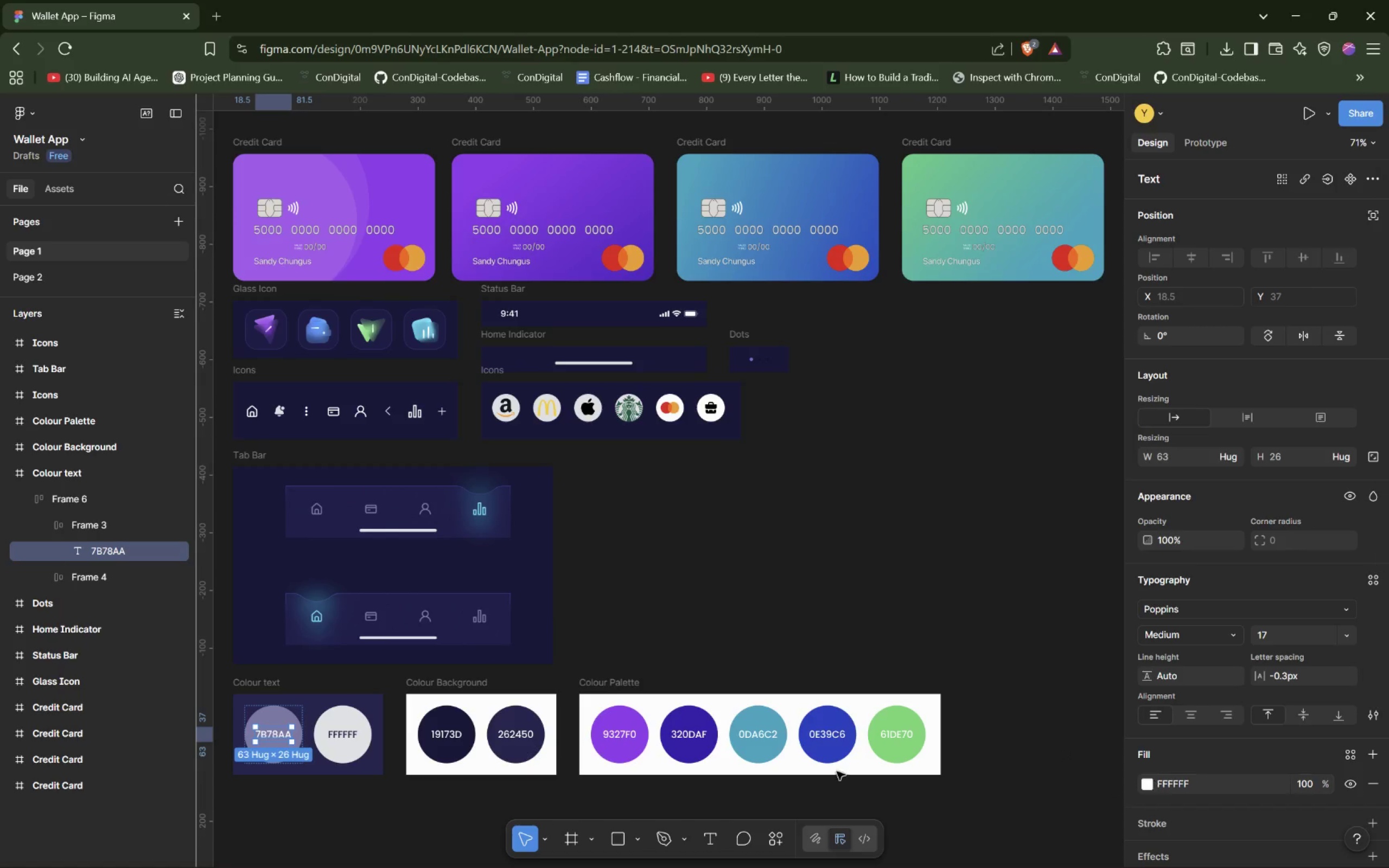 
left_click([265, 714])
 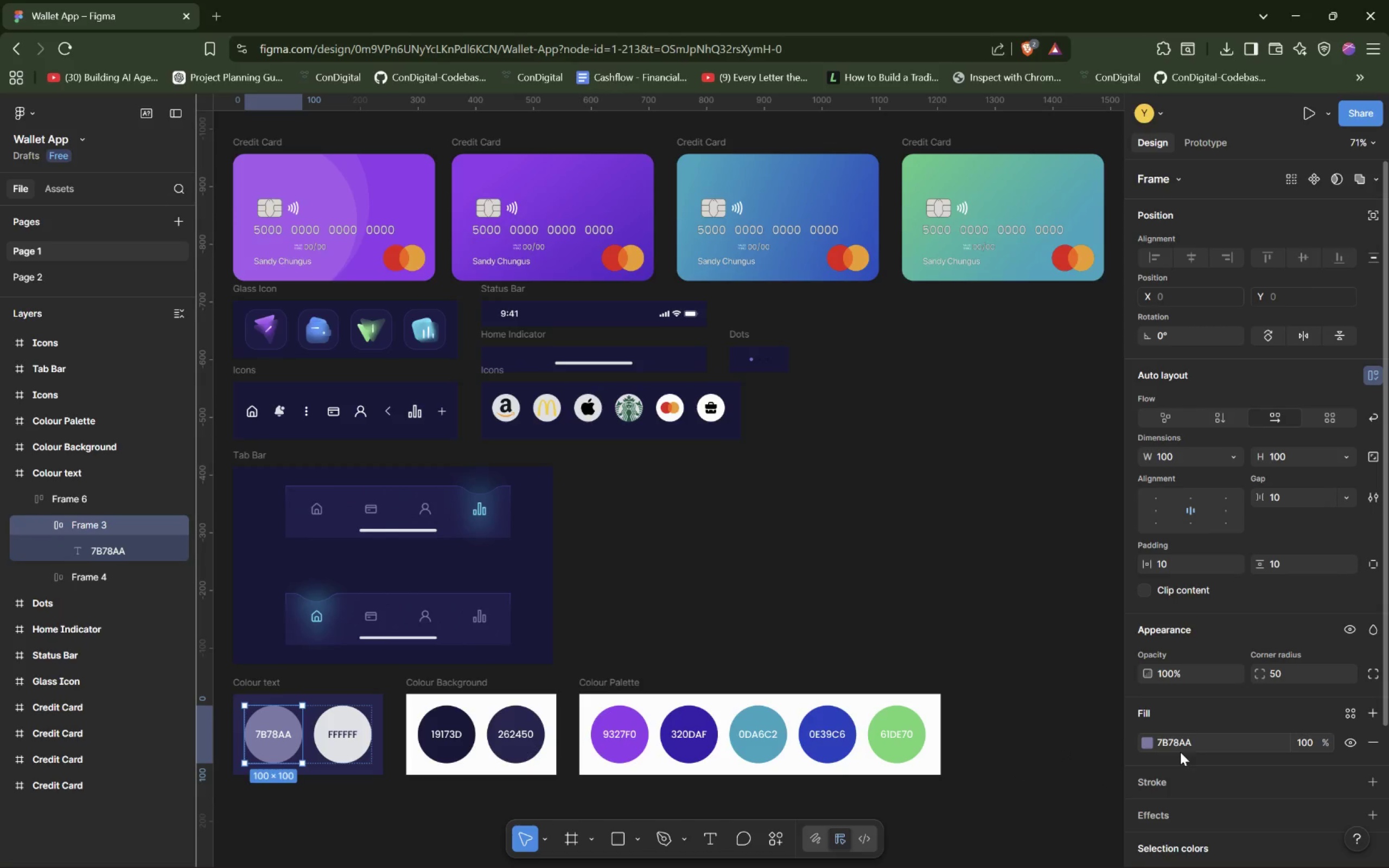 
double_click([1171, 735])
 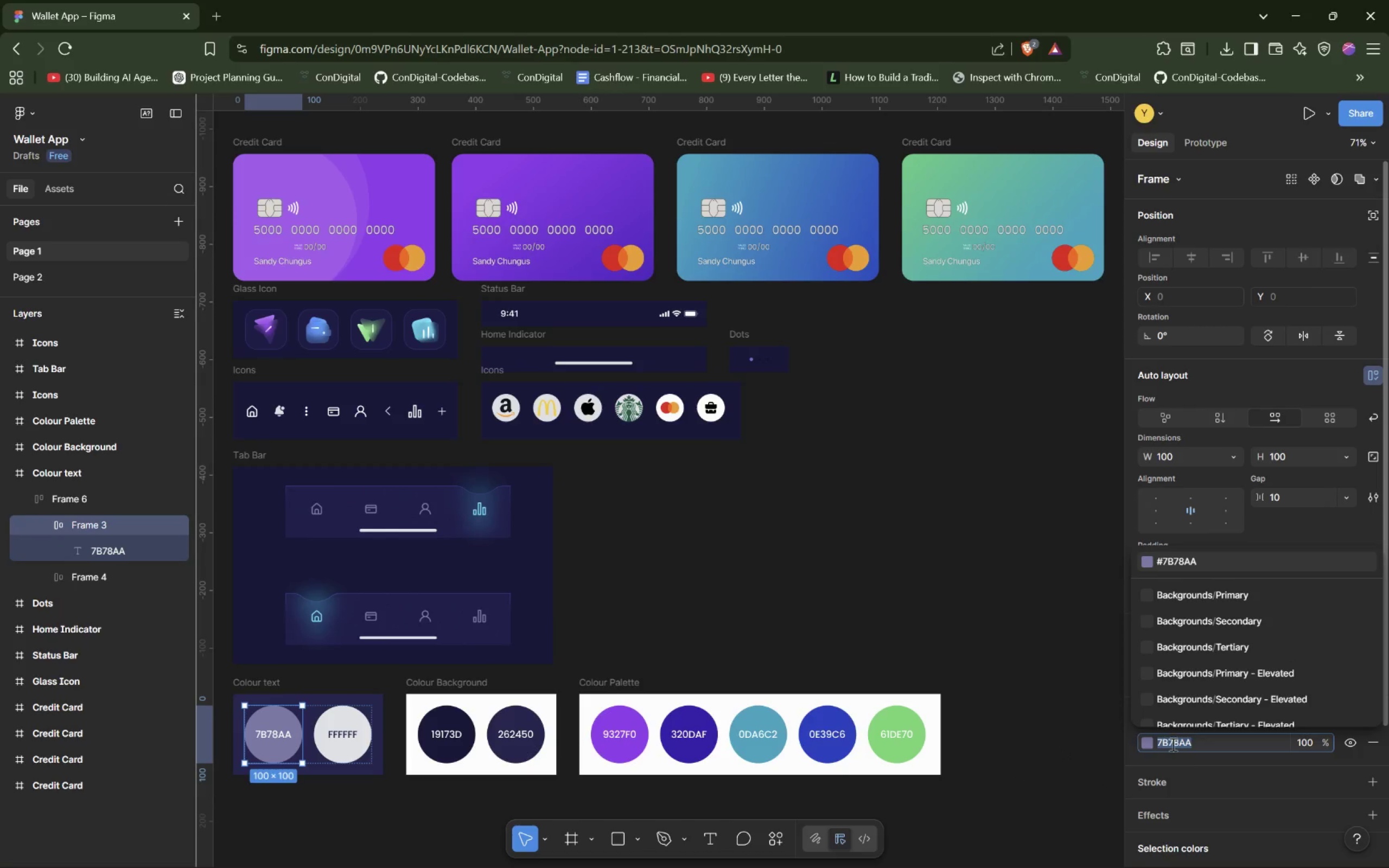 
key(Control+C)
 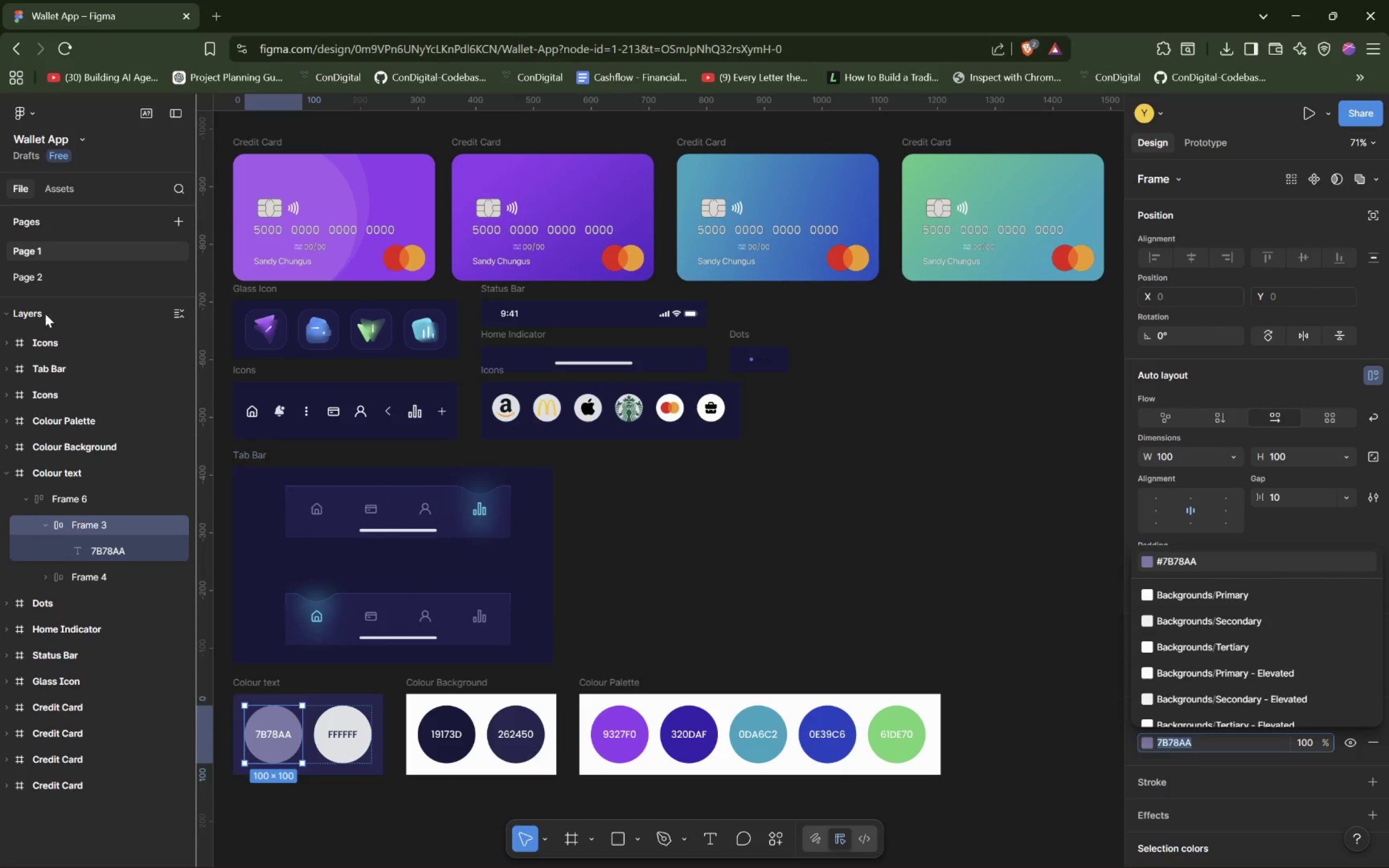 
left_click([53, 275])
 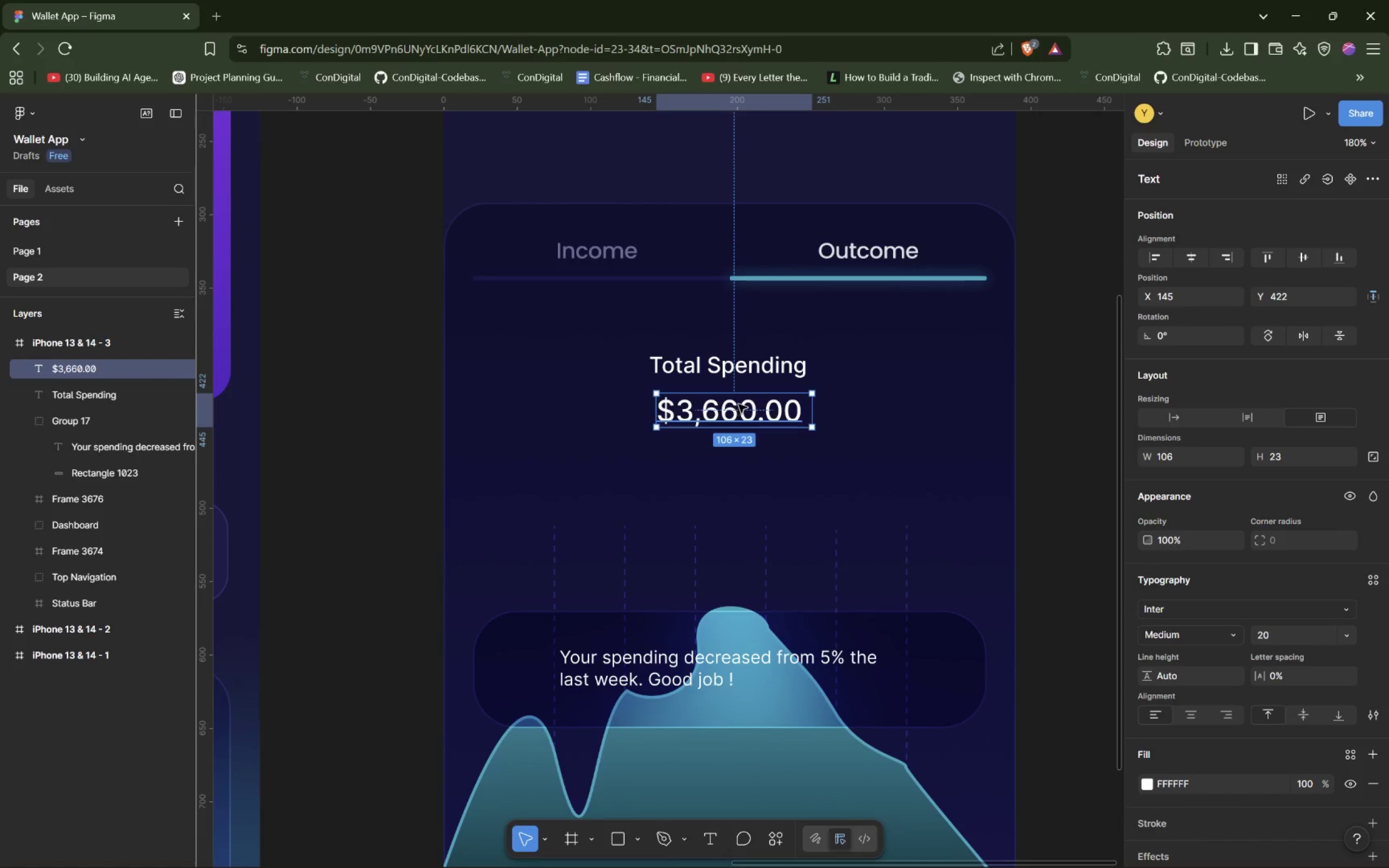 
double_click([750, 369])
 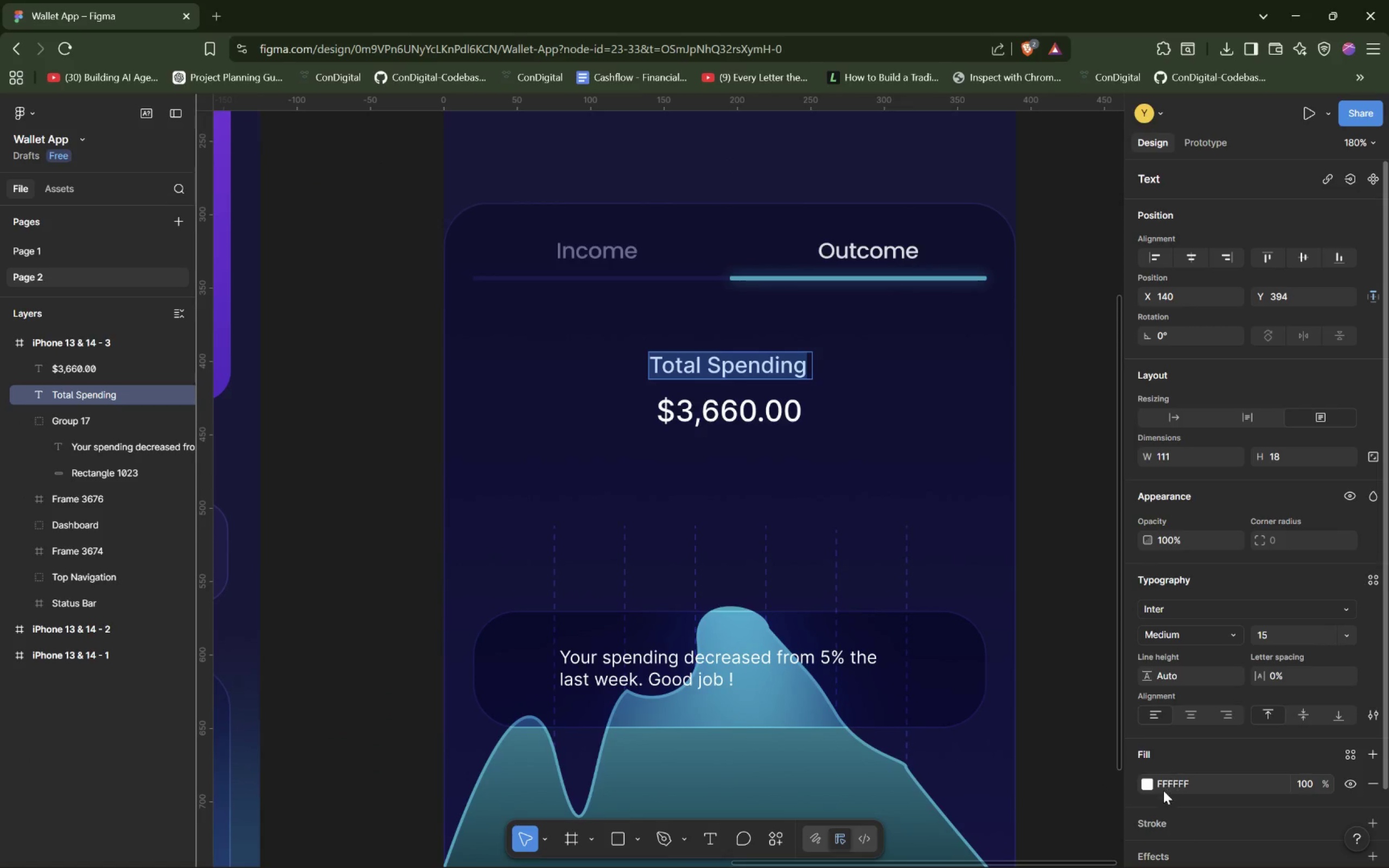 
double_click([1173, 782])
 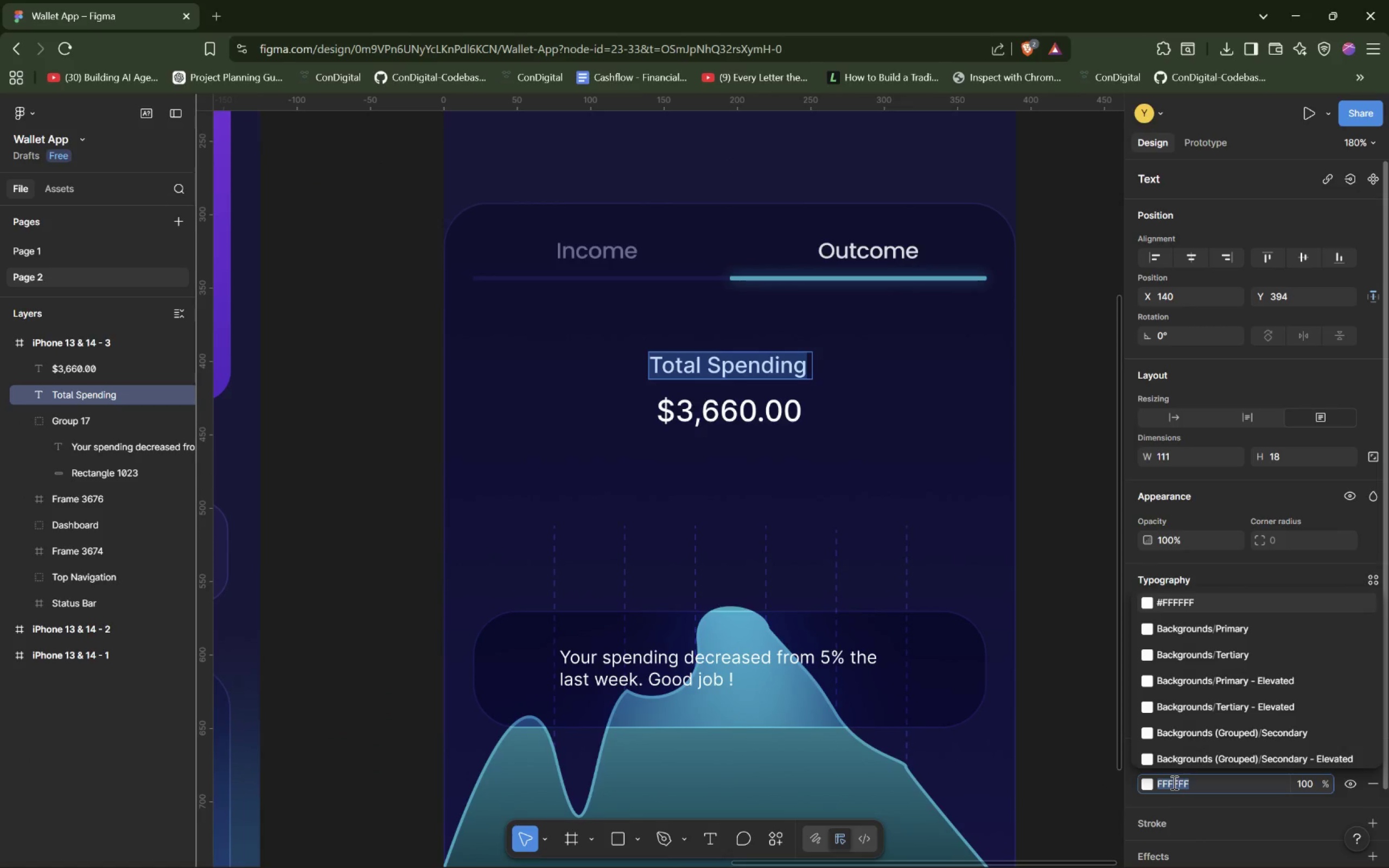 
key(Control+V)
 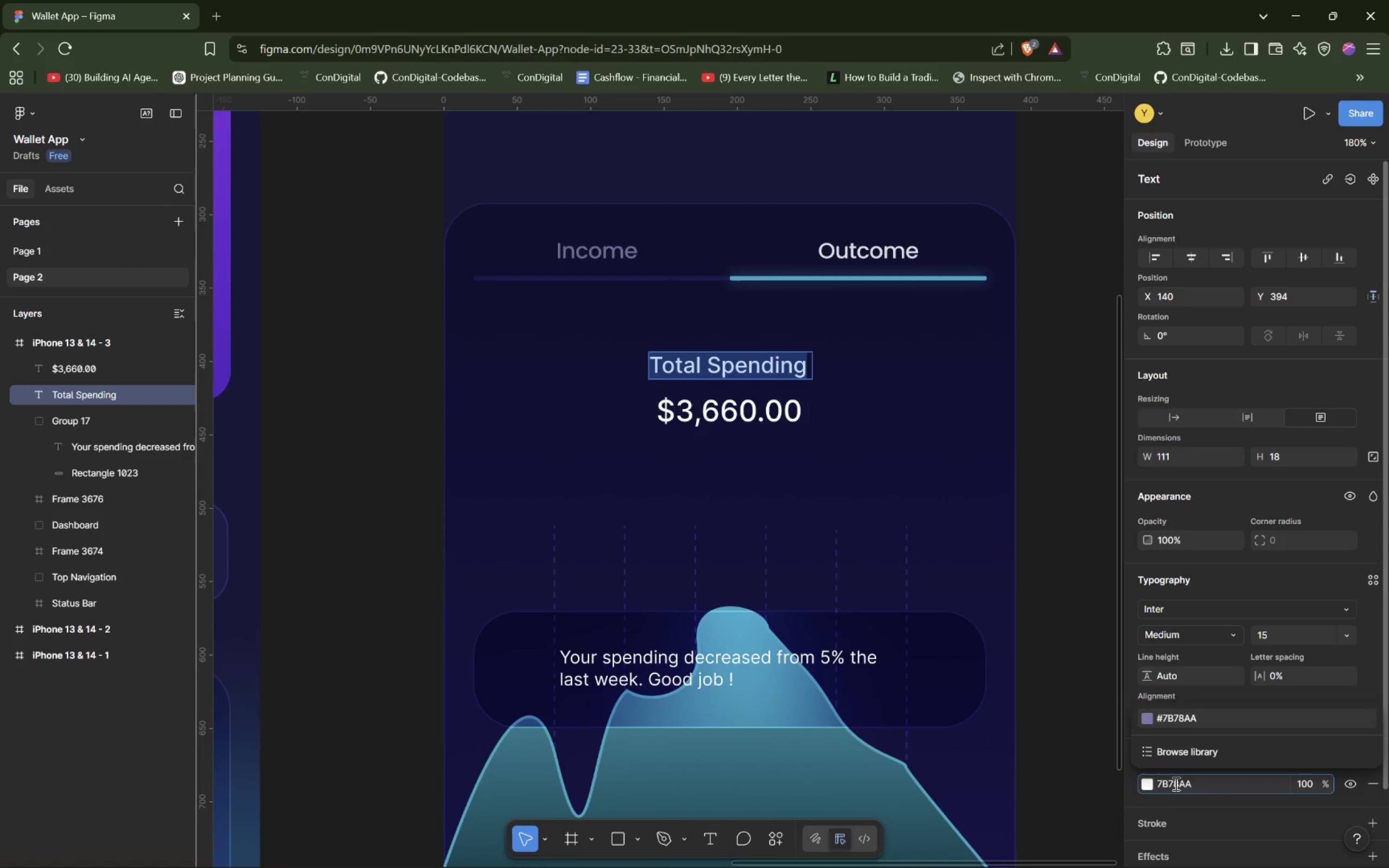 
key(Enter)
 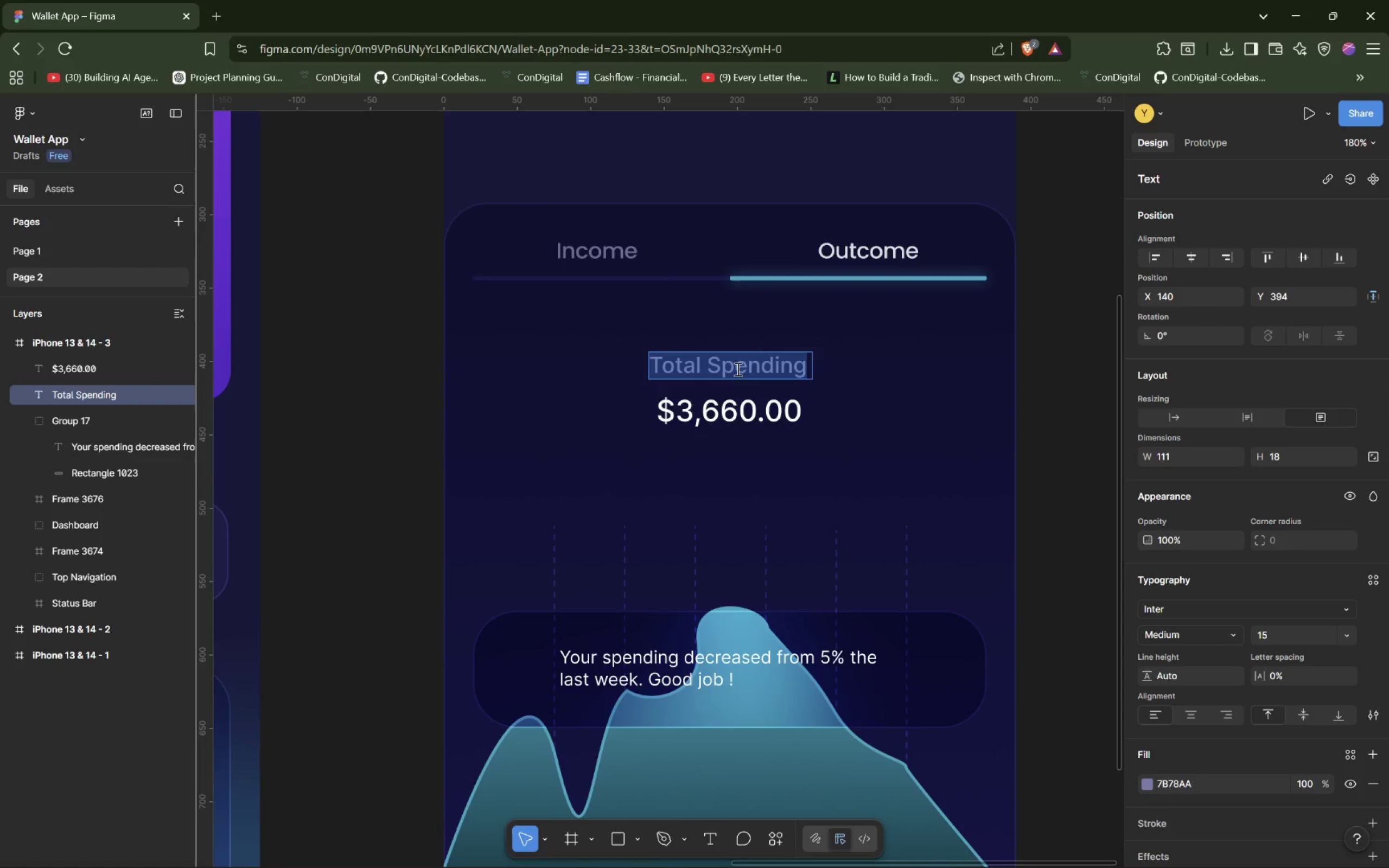 
left_click([836, 368])
 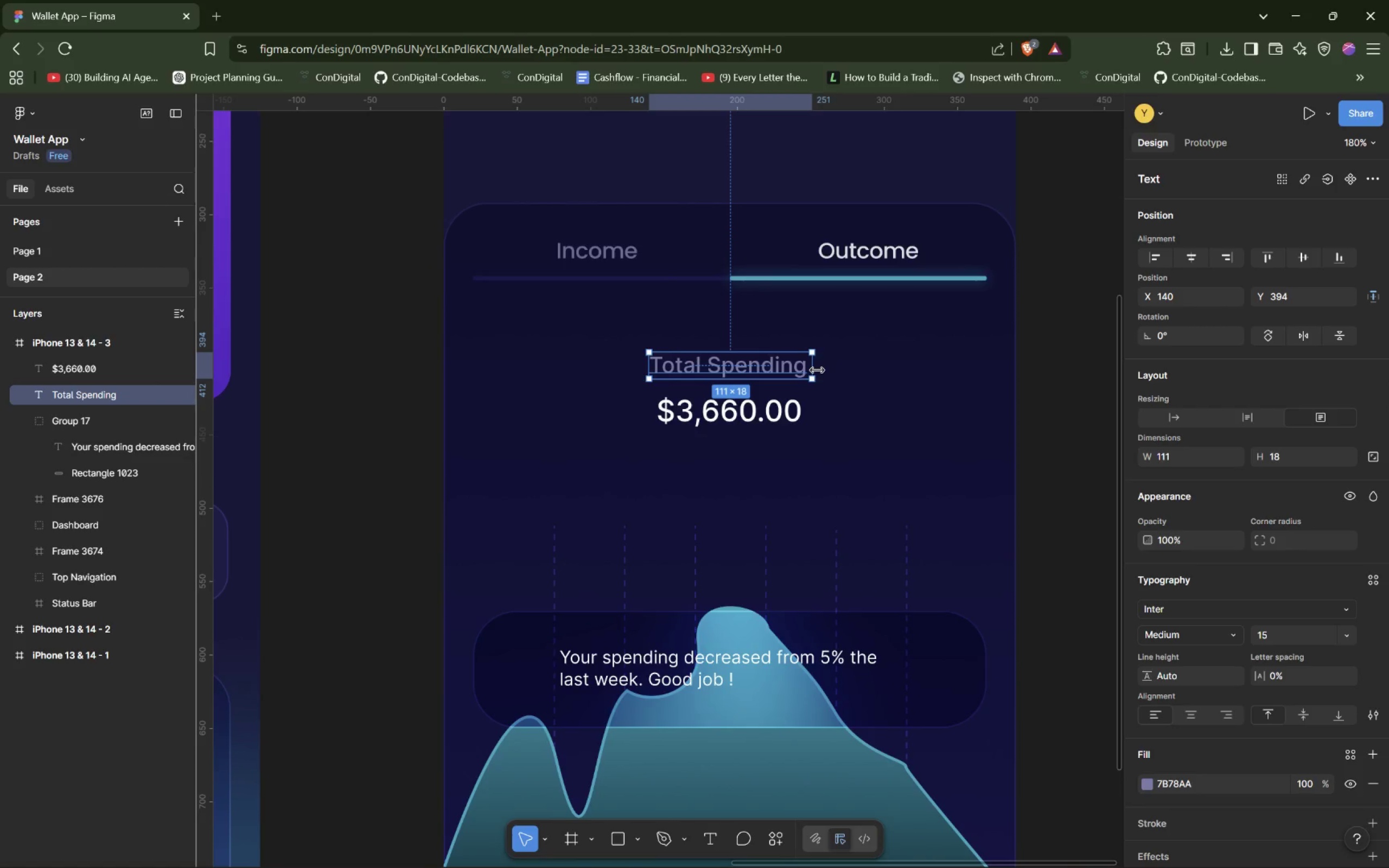 
left_click_drag(start_coordinate=[817, 371], to_coordinate=[811, 372])
 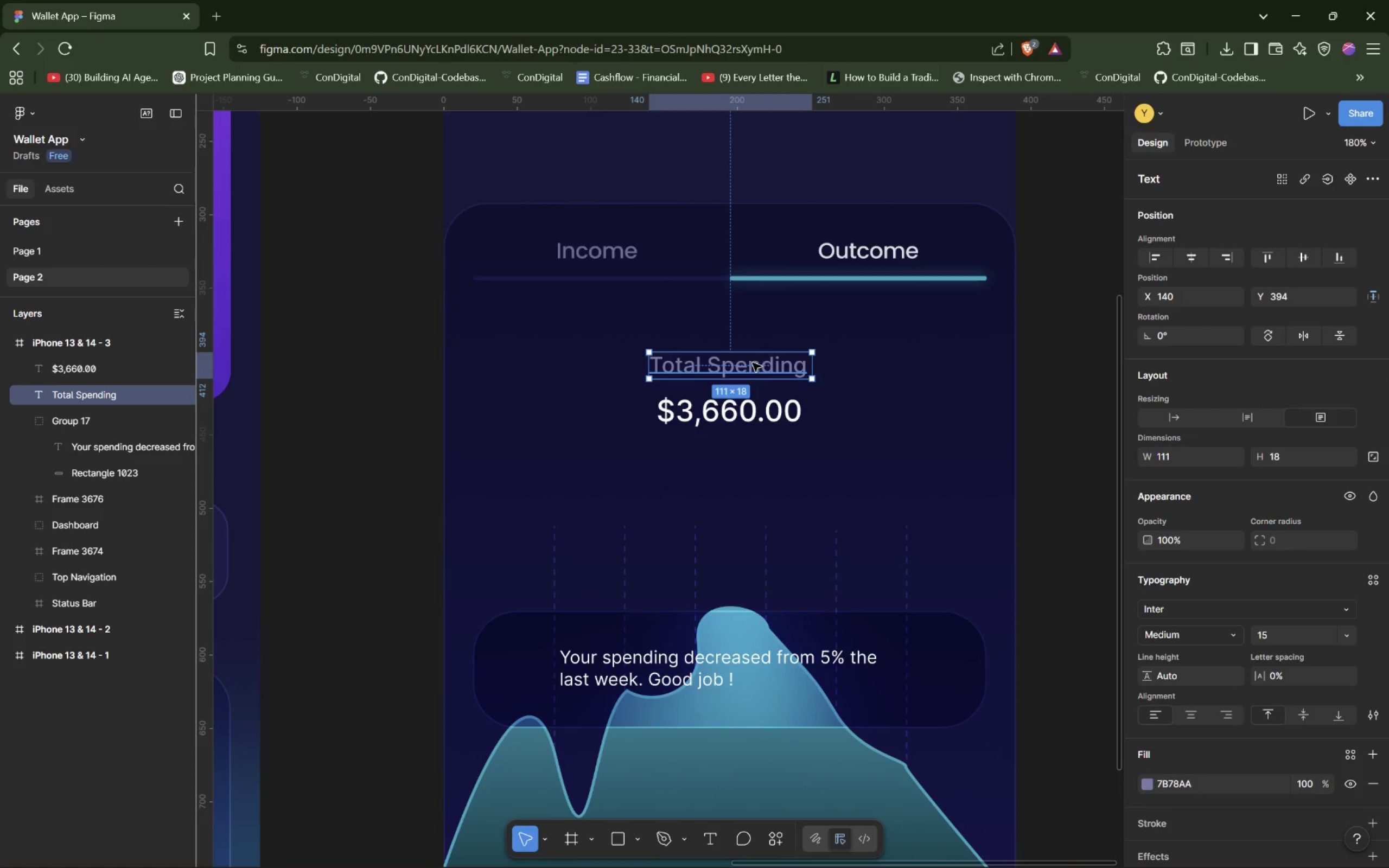 
left_click([753, 362])
 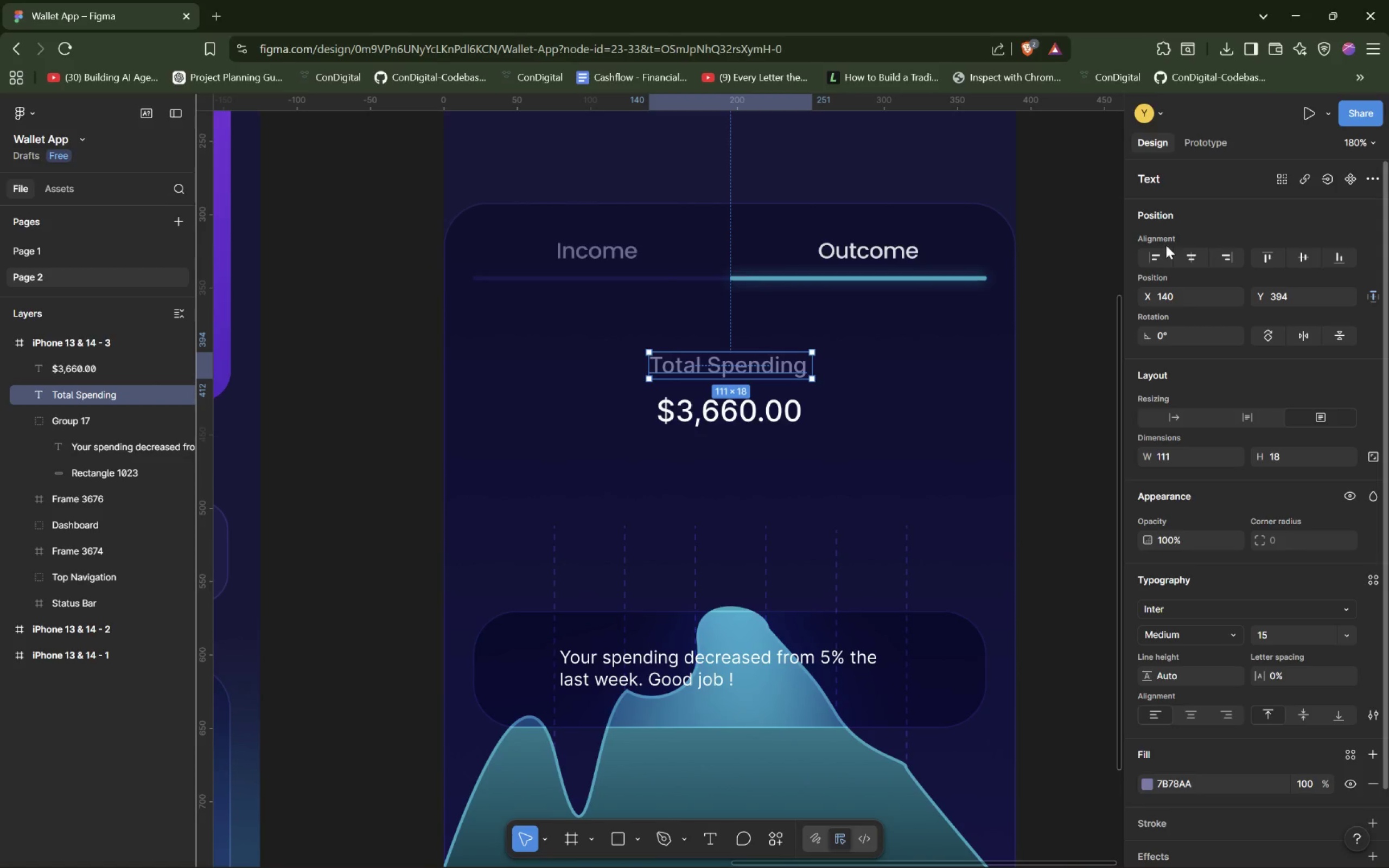 
left_click([1196, 252])
 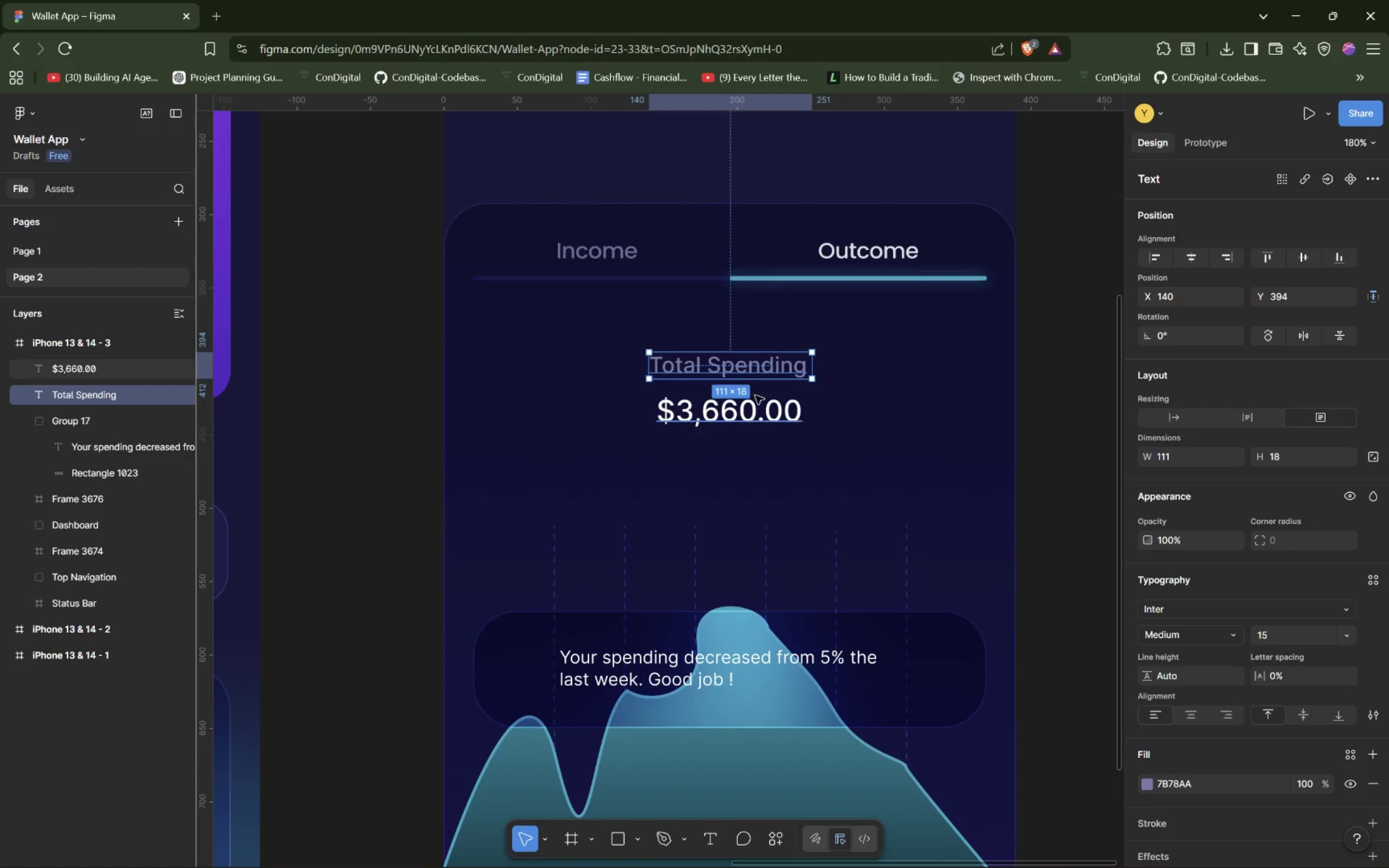 
left_click([757, 413])
 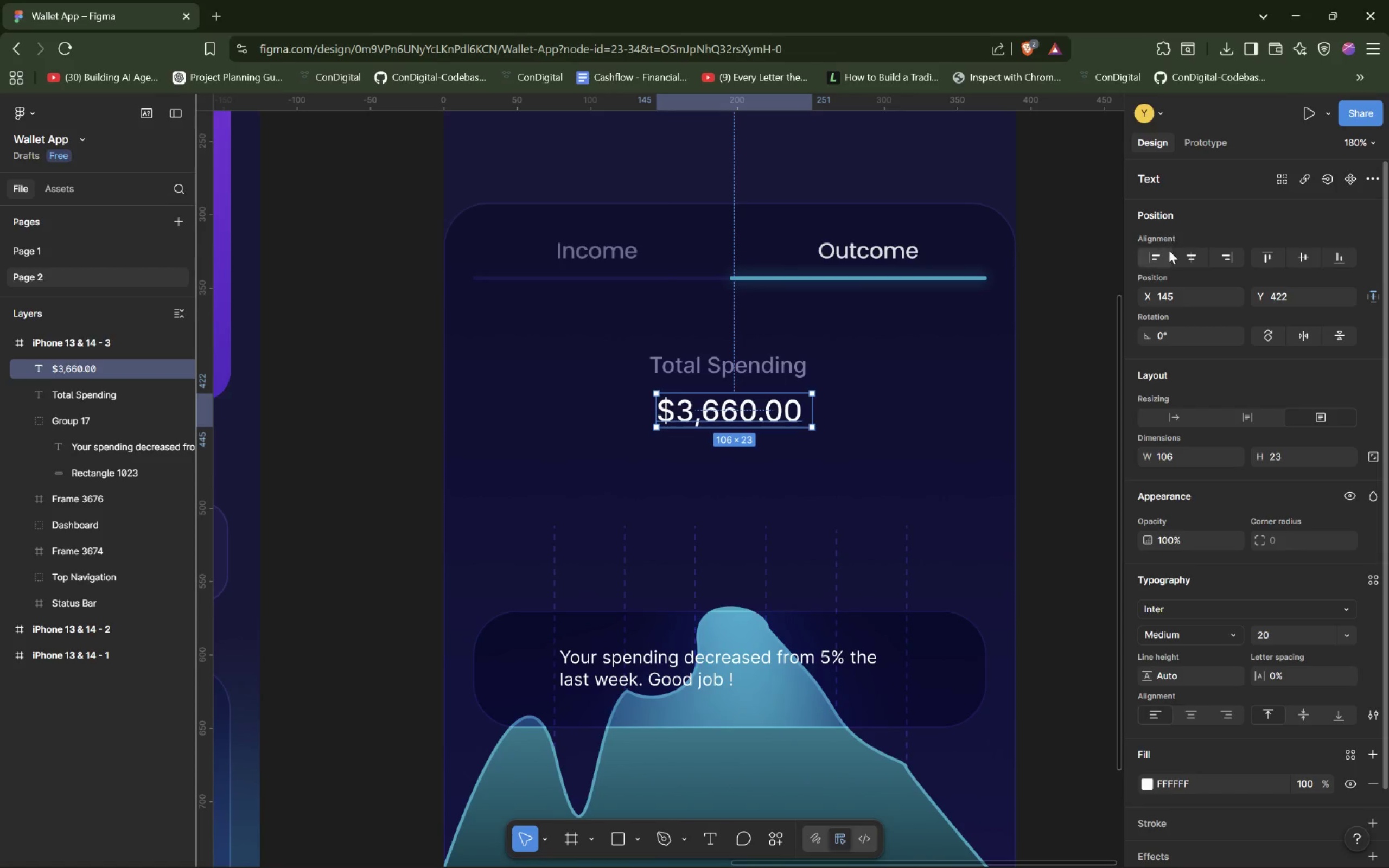 
left_click([1195, 260])
 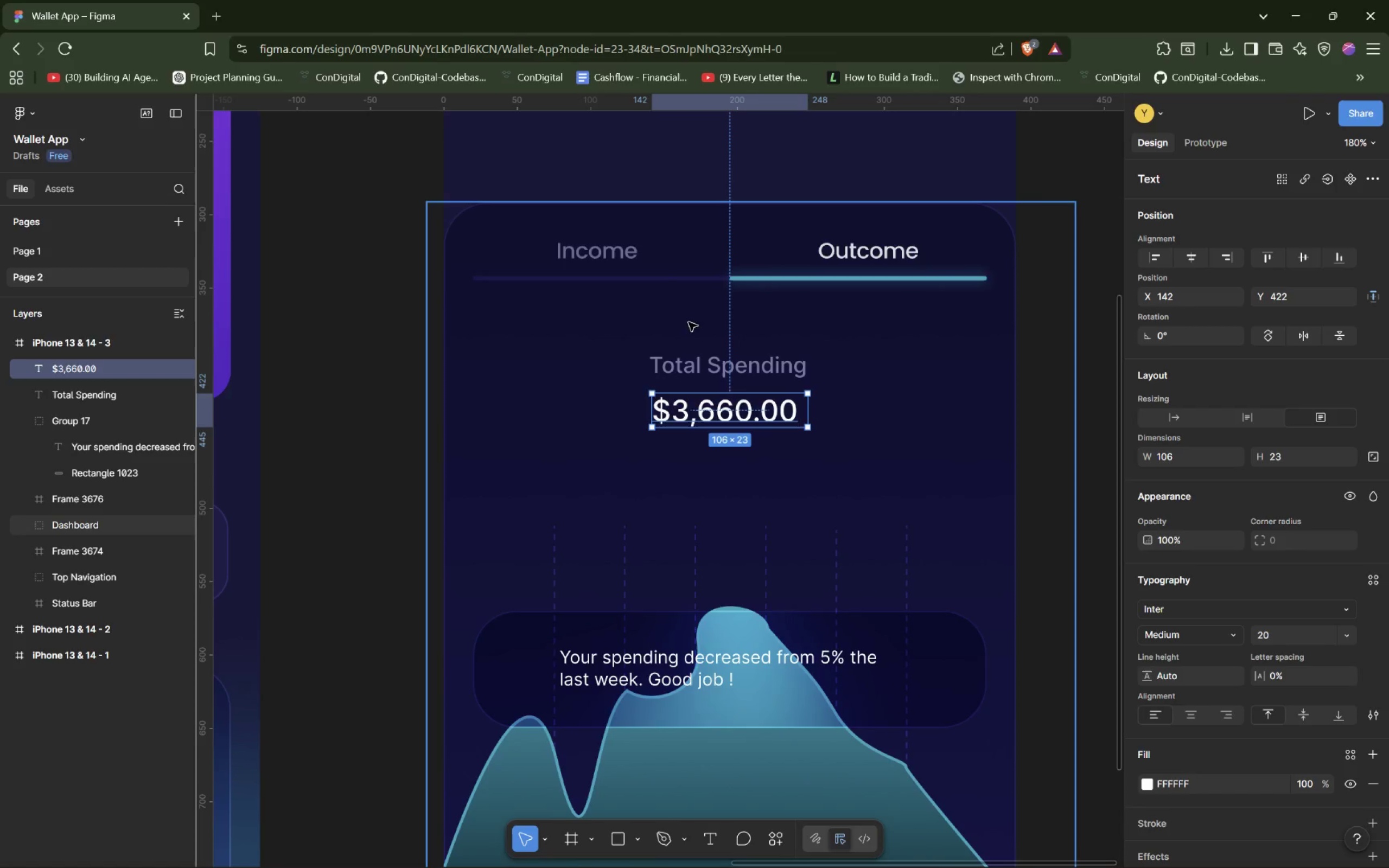 
left_click_drag(start_coordinate=[606, 330], to_coordinate=[889, 329])
 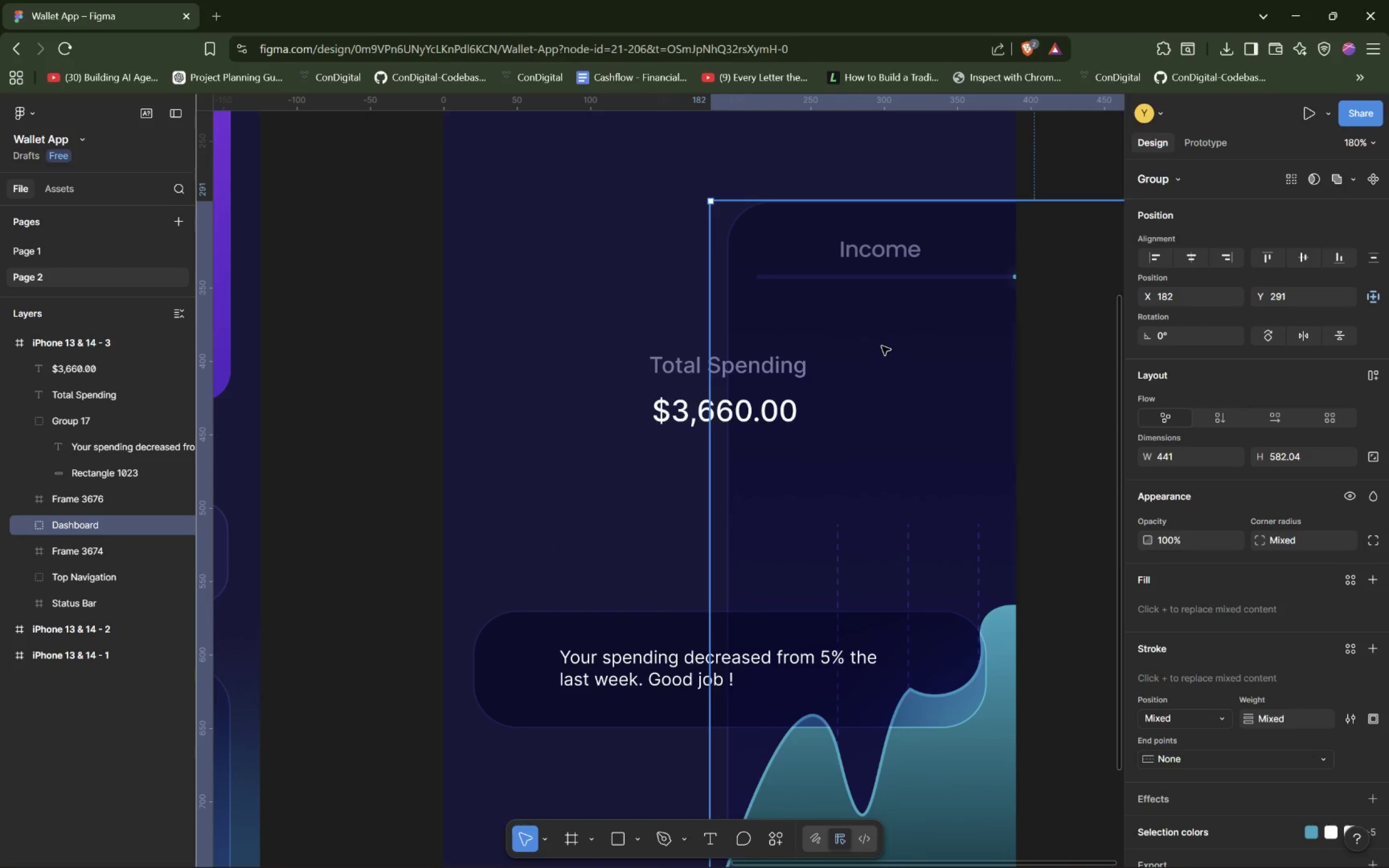 
key(Control+Z)
 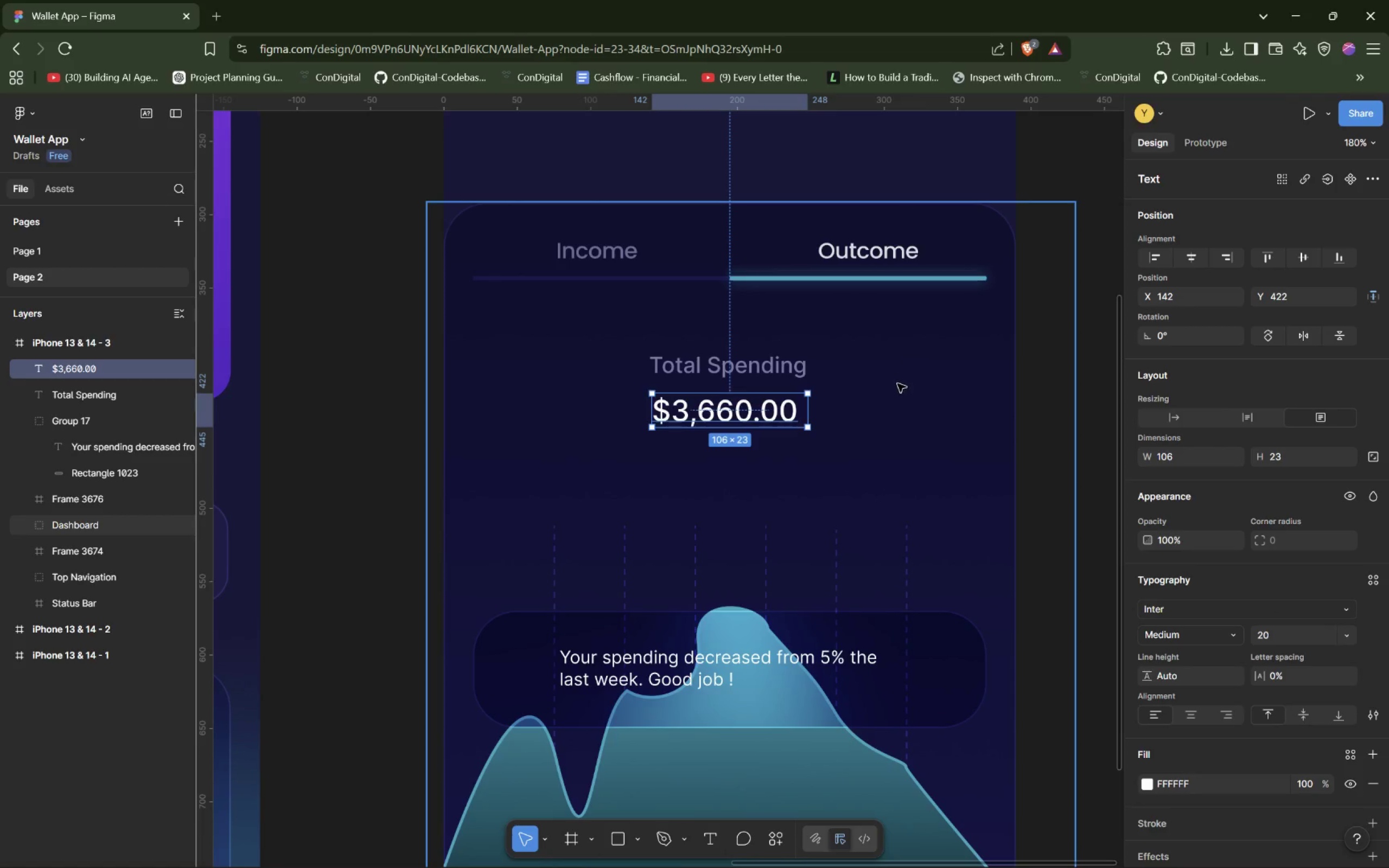 
scroll: coordinate [897, 384], scroll_direction: up, amount: 5.0
 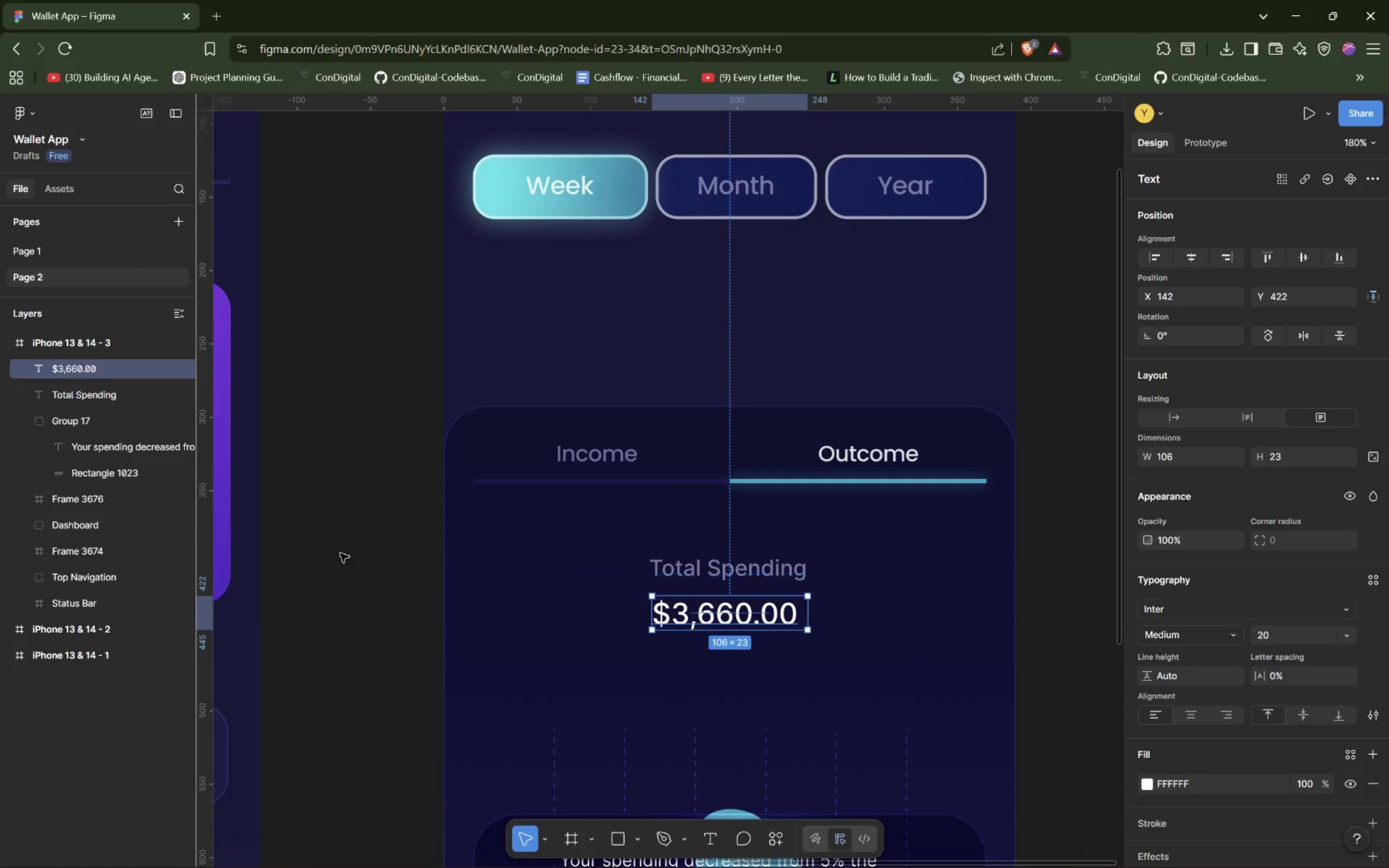 
left_click([579, 568])
 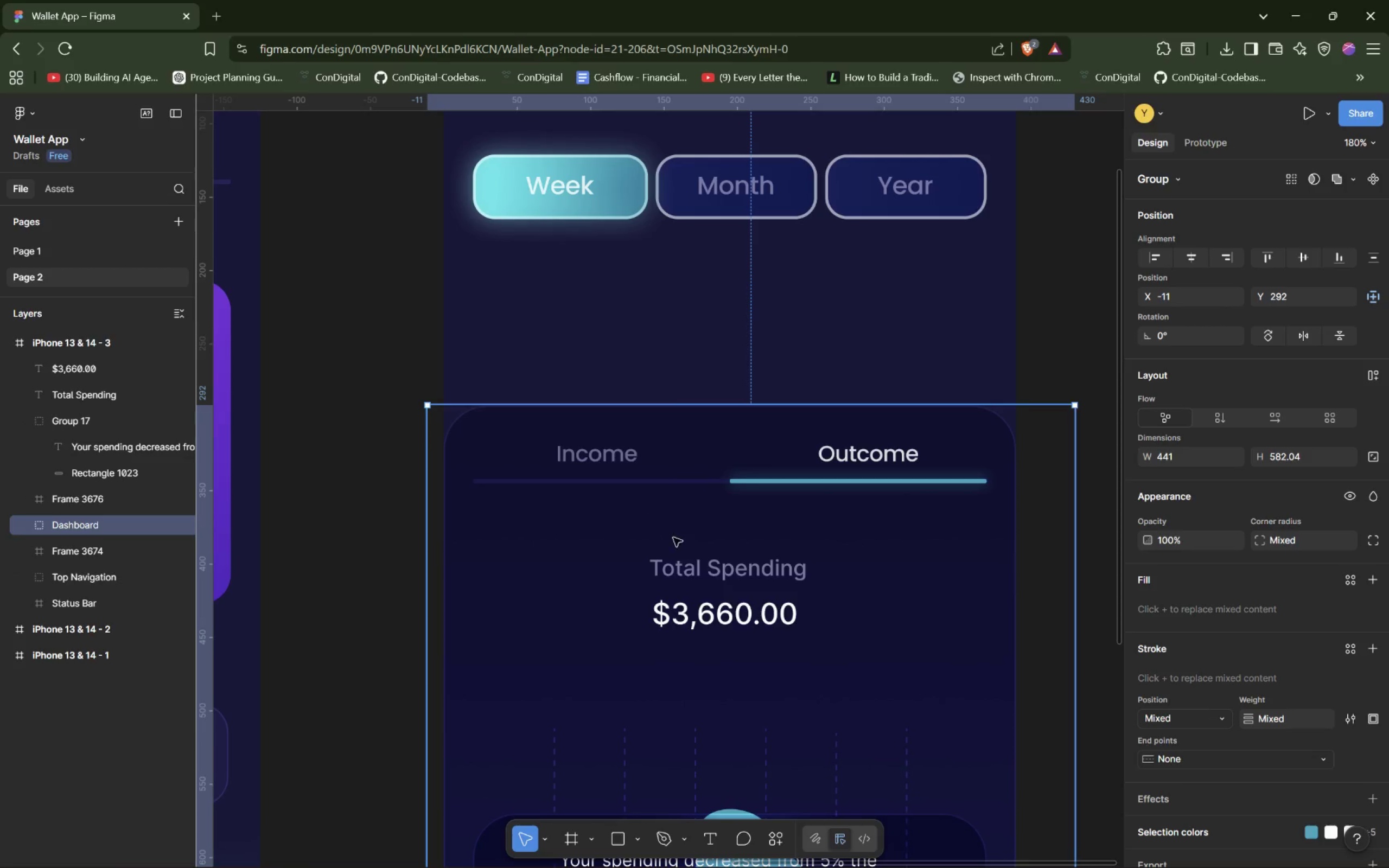 
left_click([694, 561])
 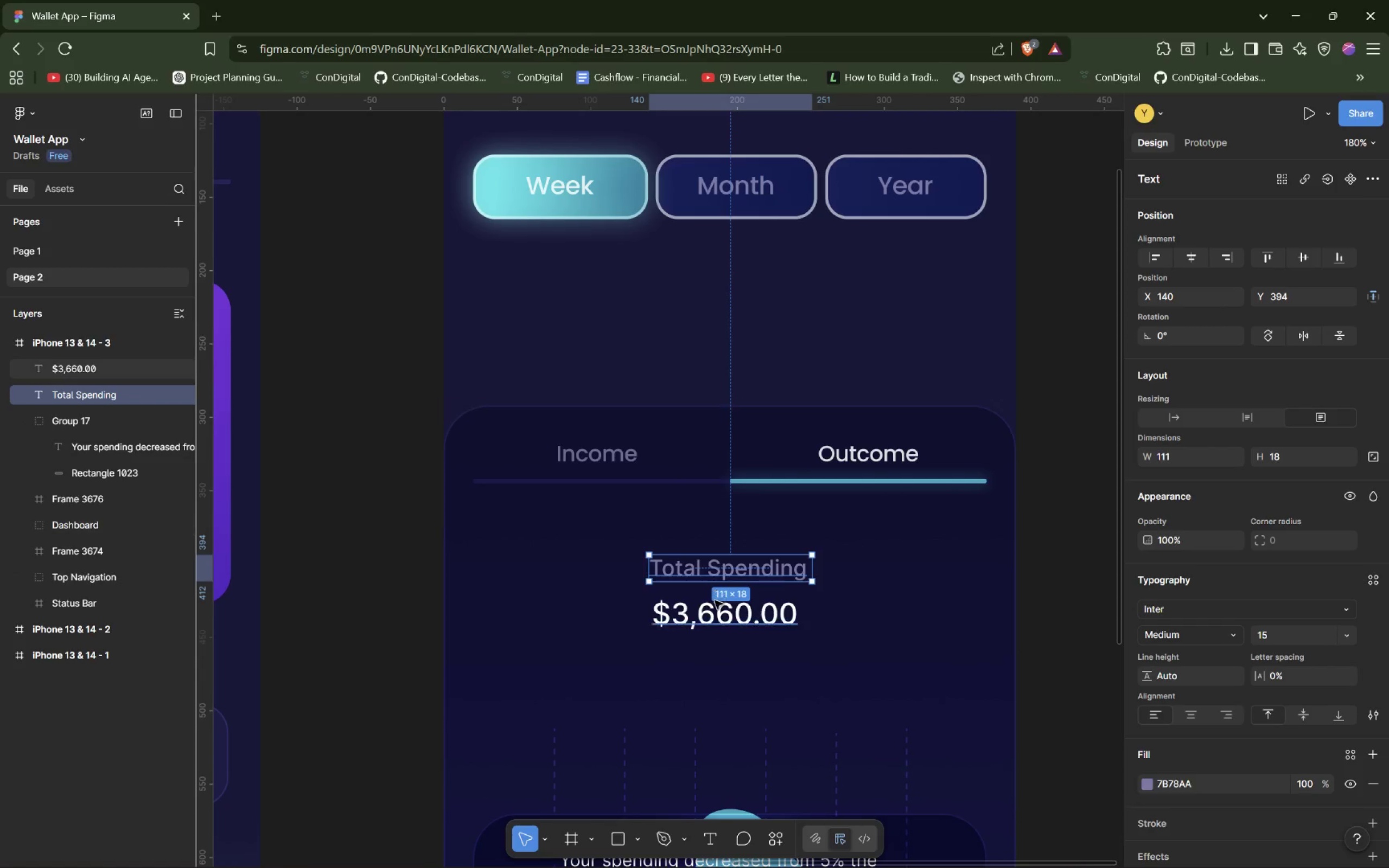 
hold_key(key=ControlLeft, duration=1.17)
left_click([711, 617])
 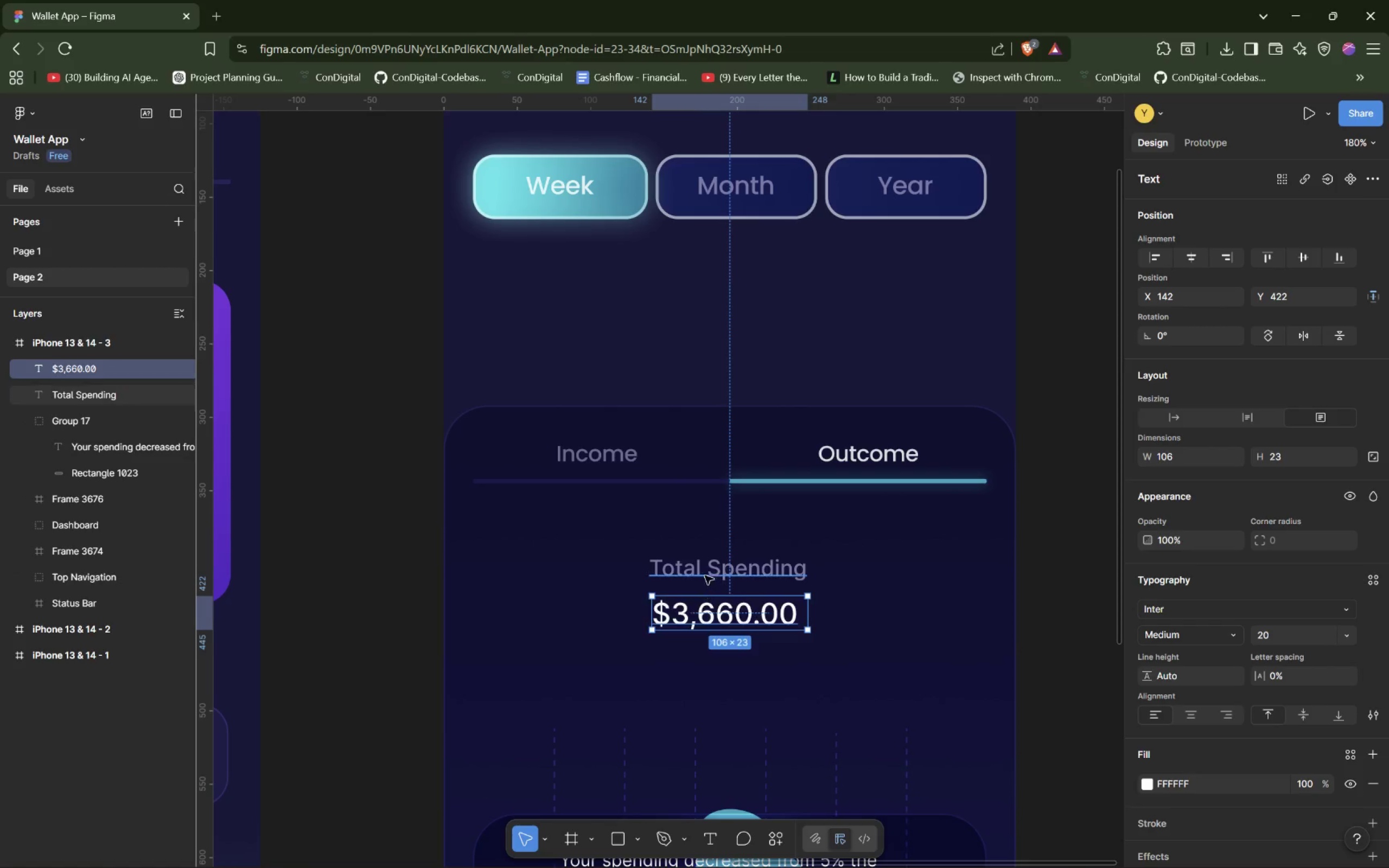 
left_click([704, 571])
 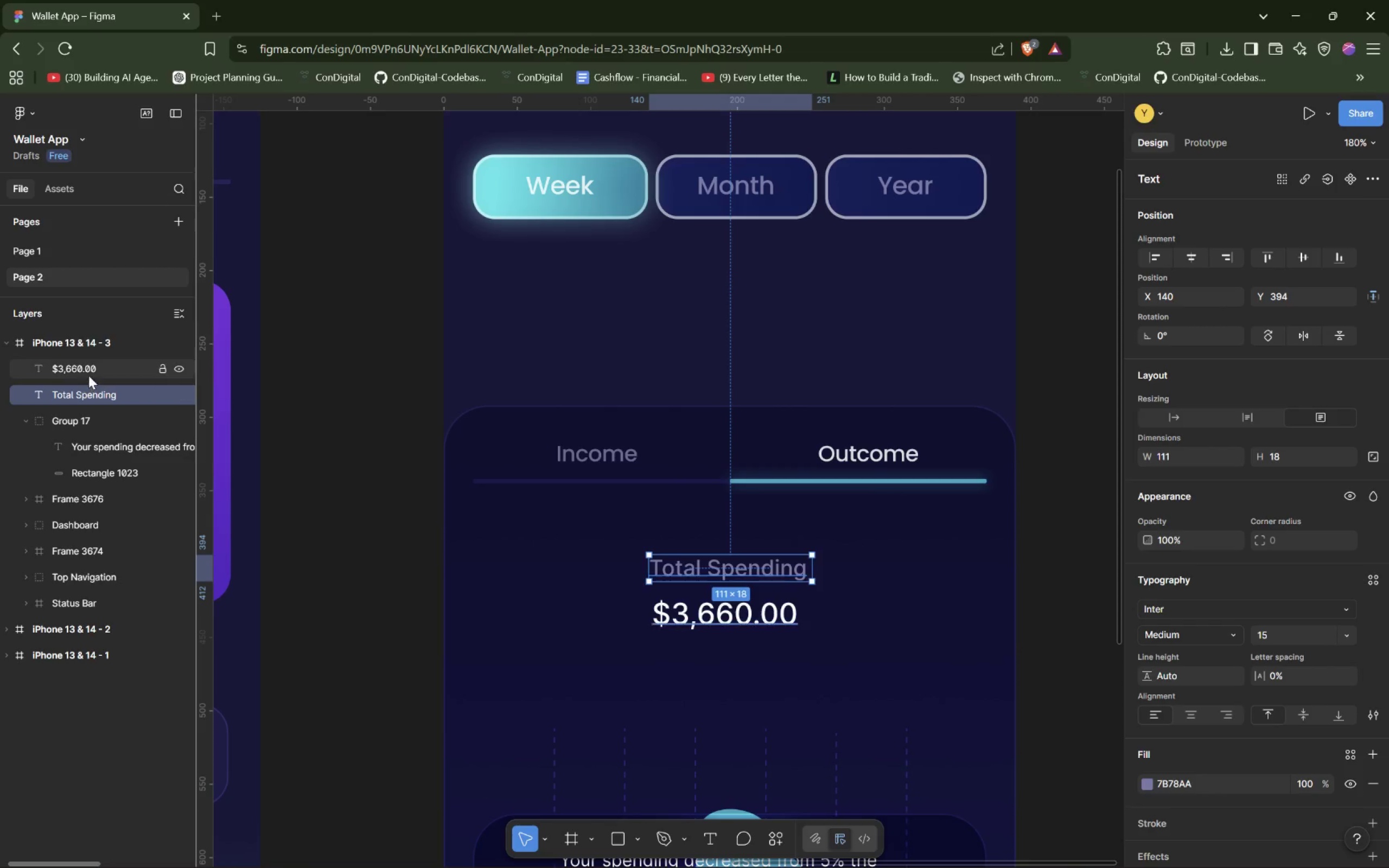 
hold_key(key=ControlLeft, duration=0.66)
left_click([91, 372])
 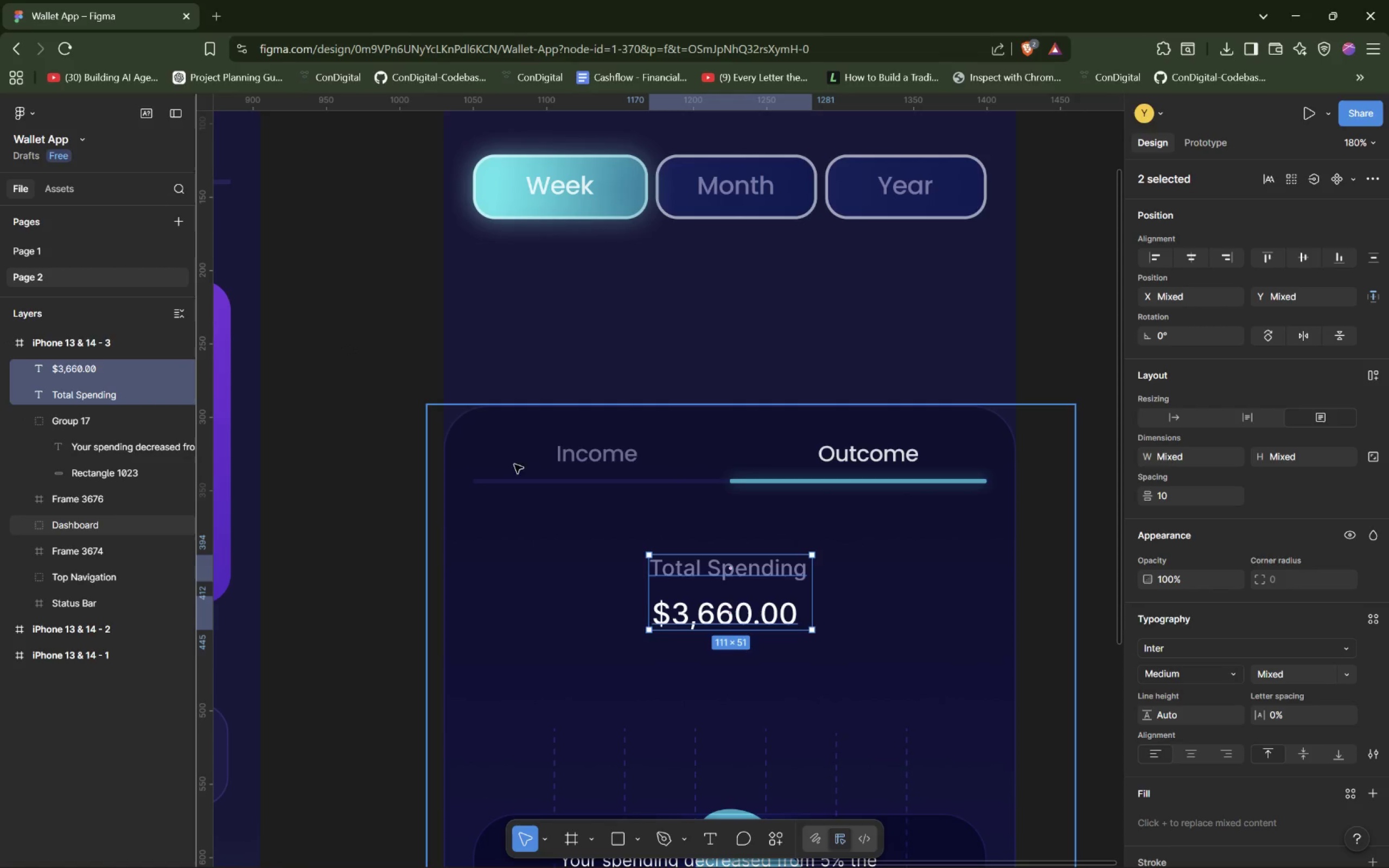 
right_click([750, 586])
 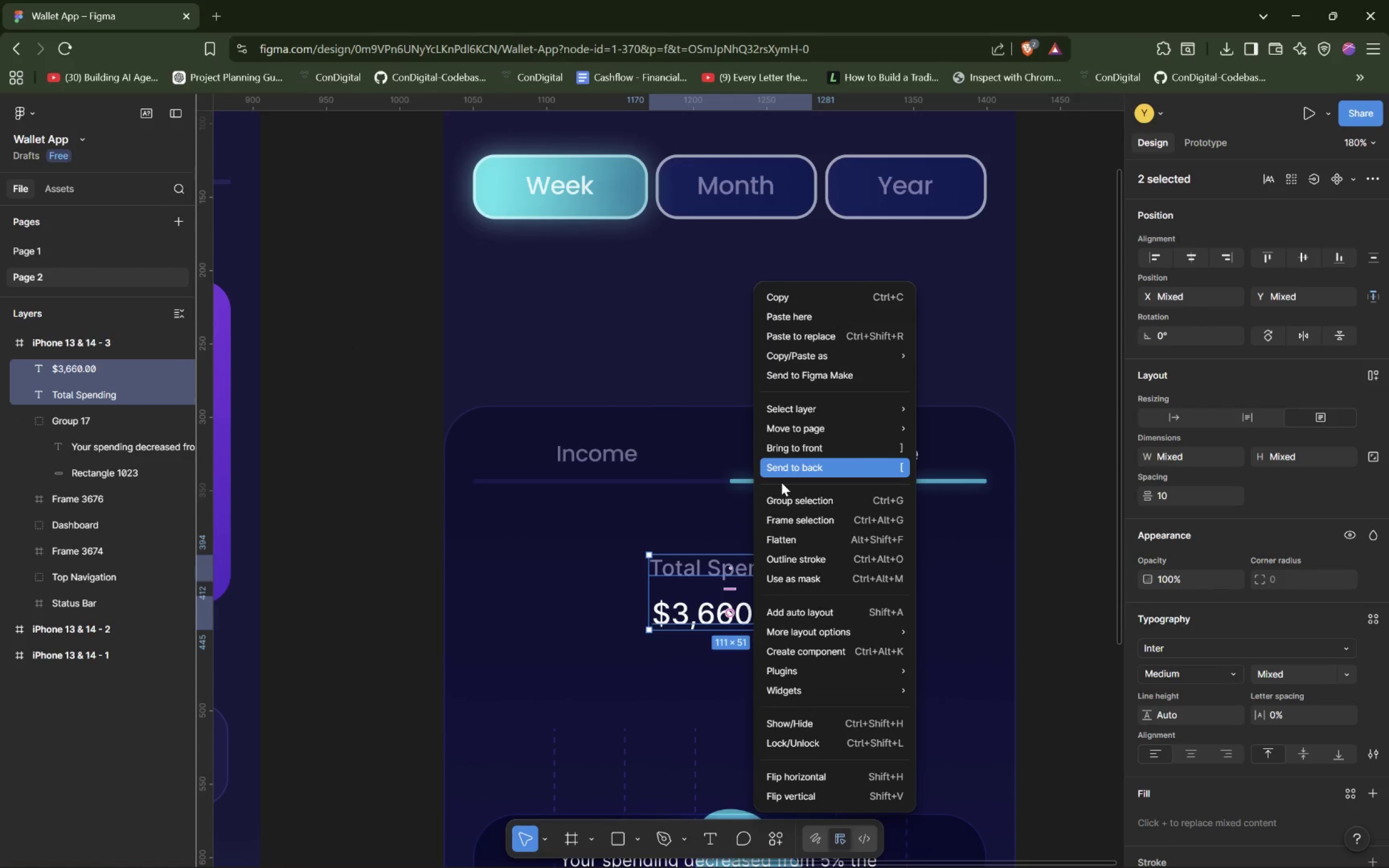 
wait(9.78)
 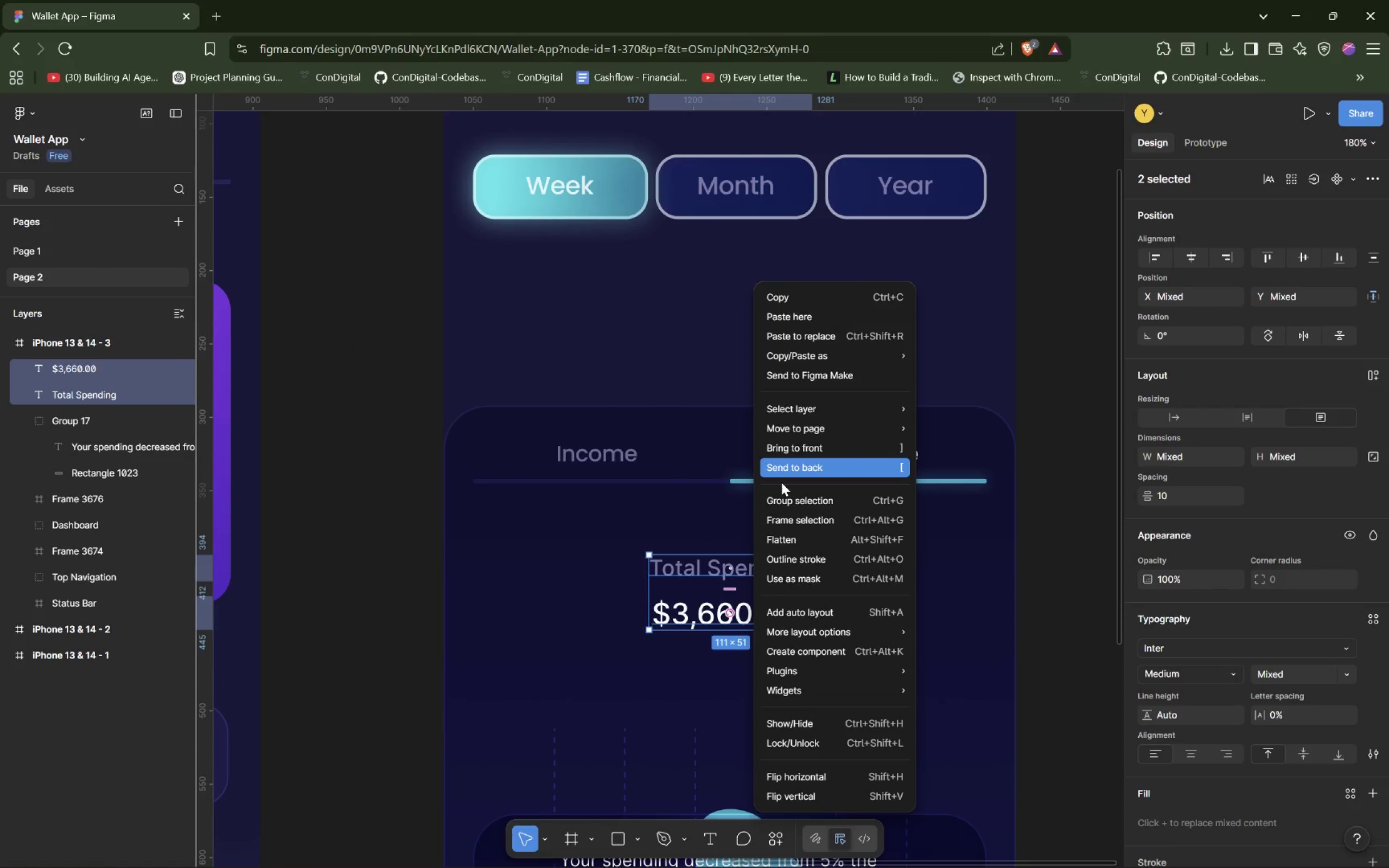 
left_click([831, 515])
 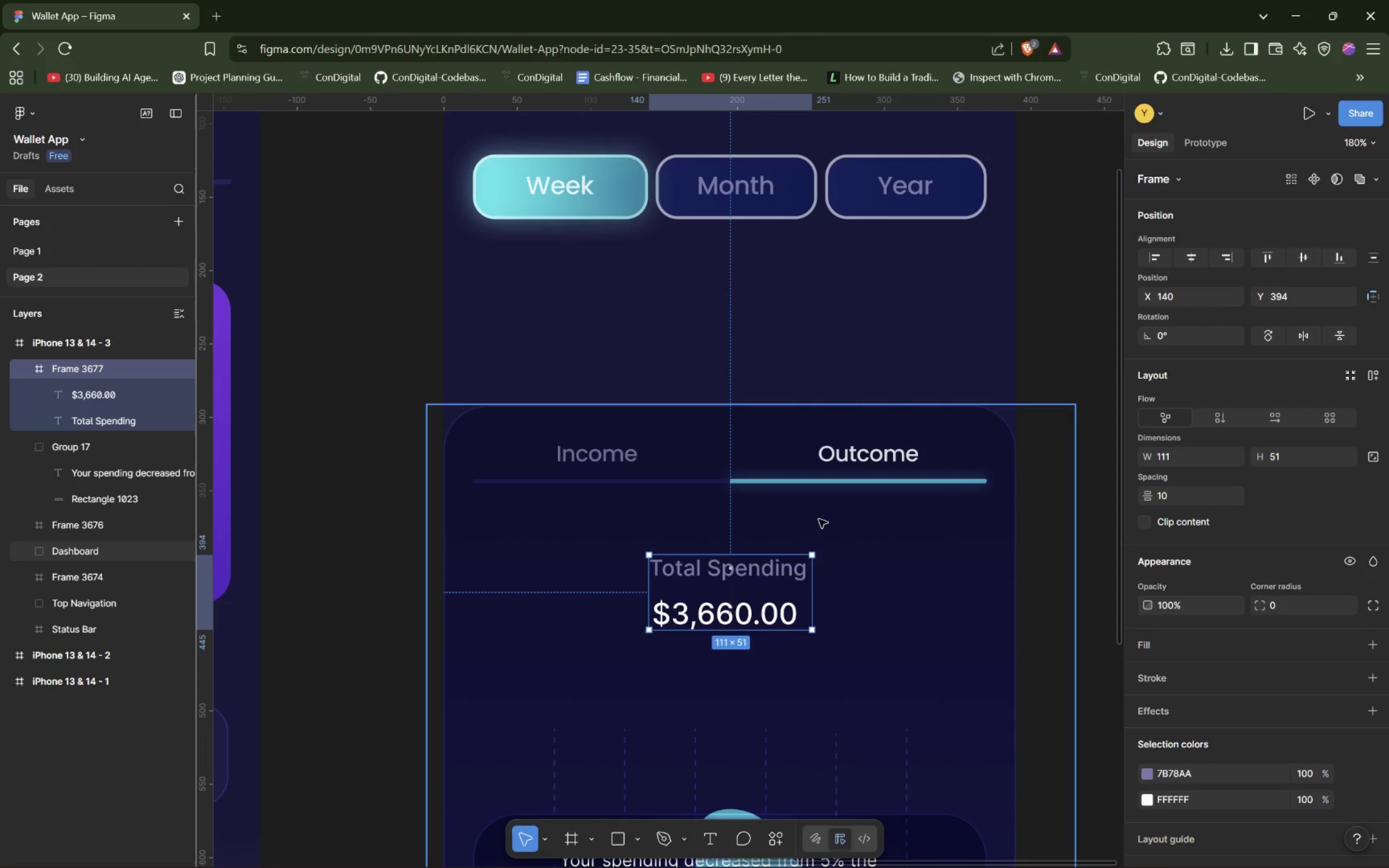 
left_click([113, 362])
 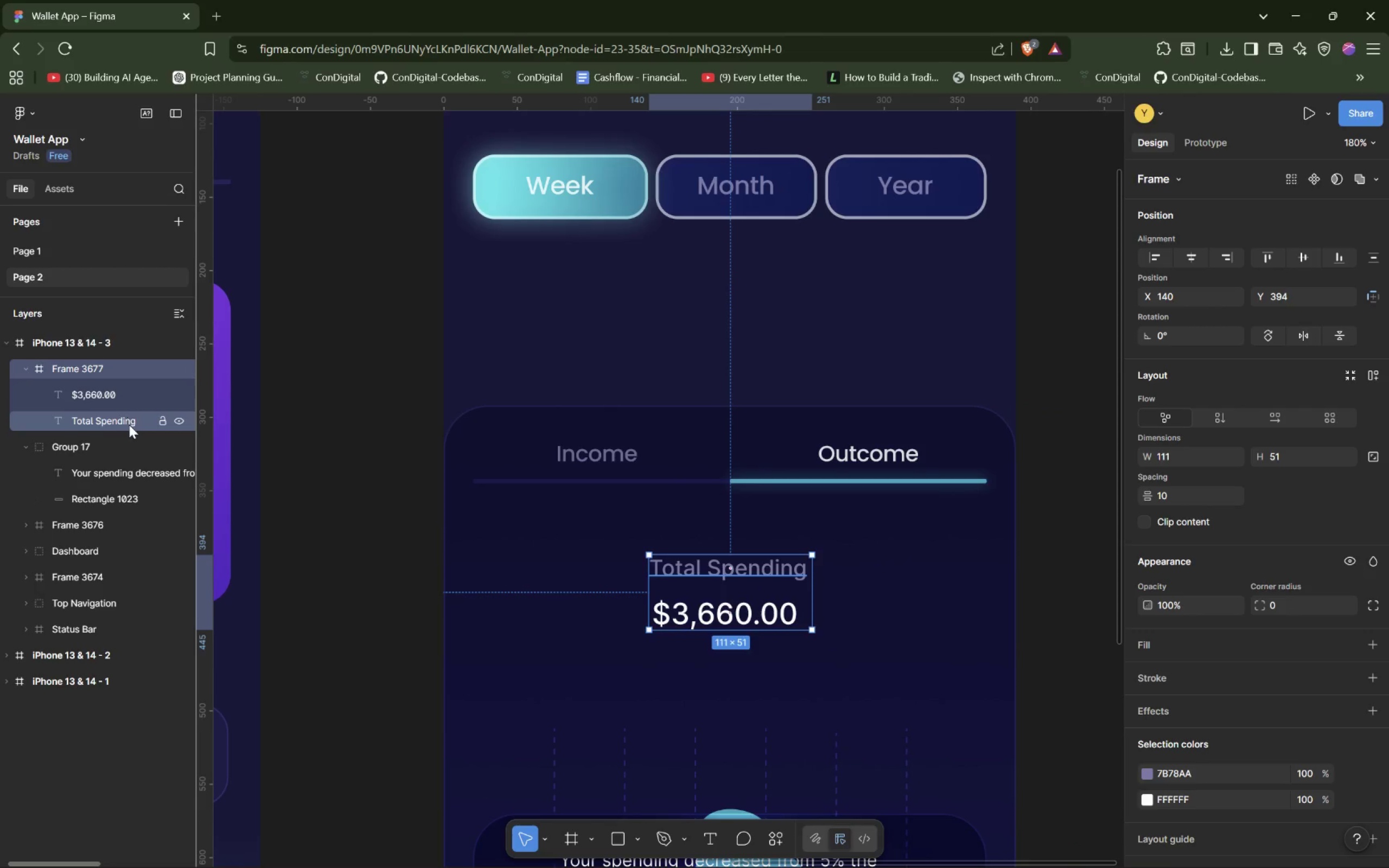 
left_click([129, 425])
 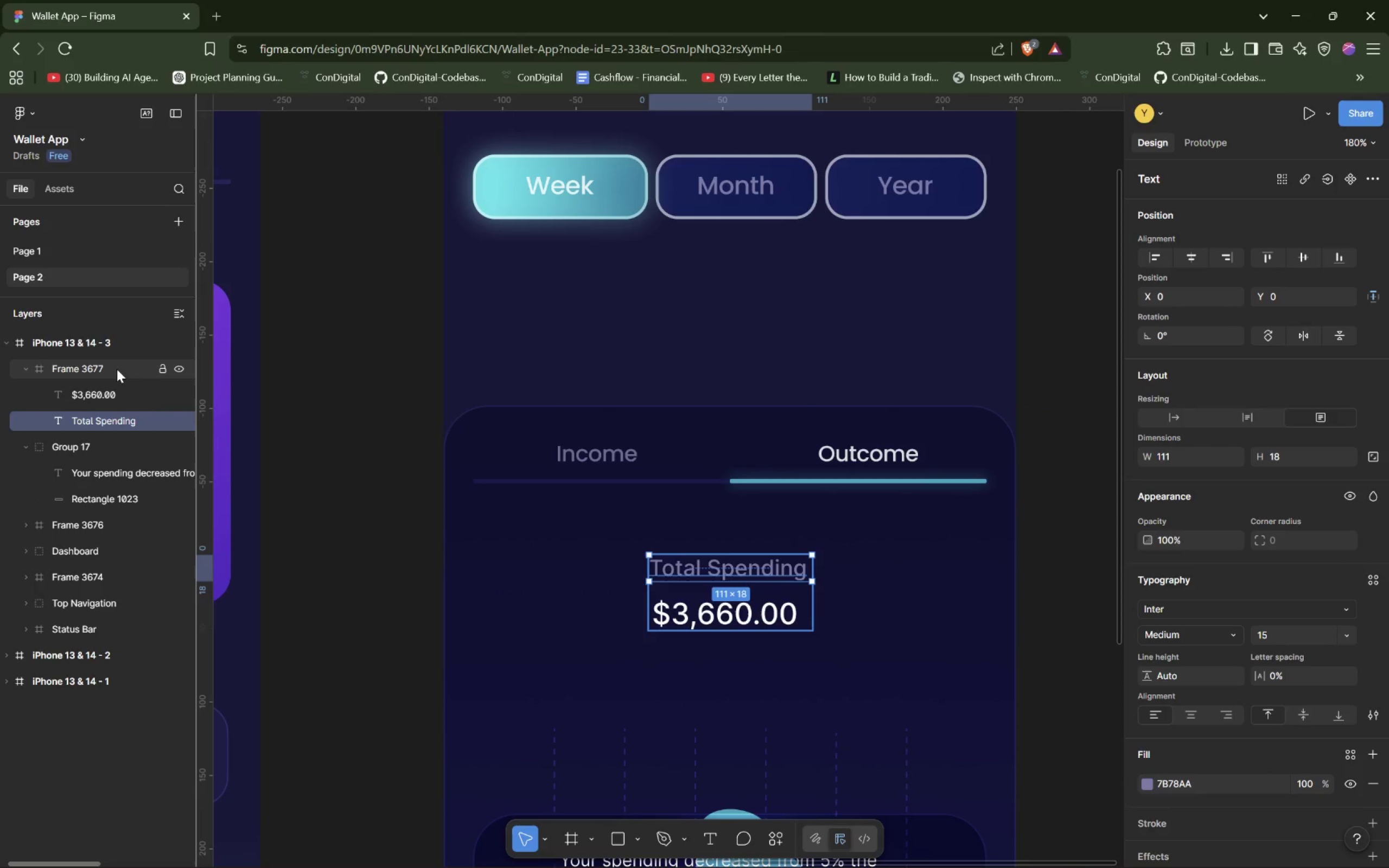 
left_click([117, 368])
 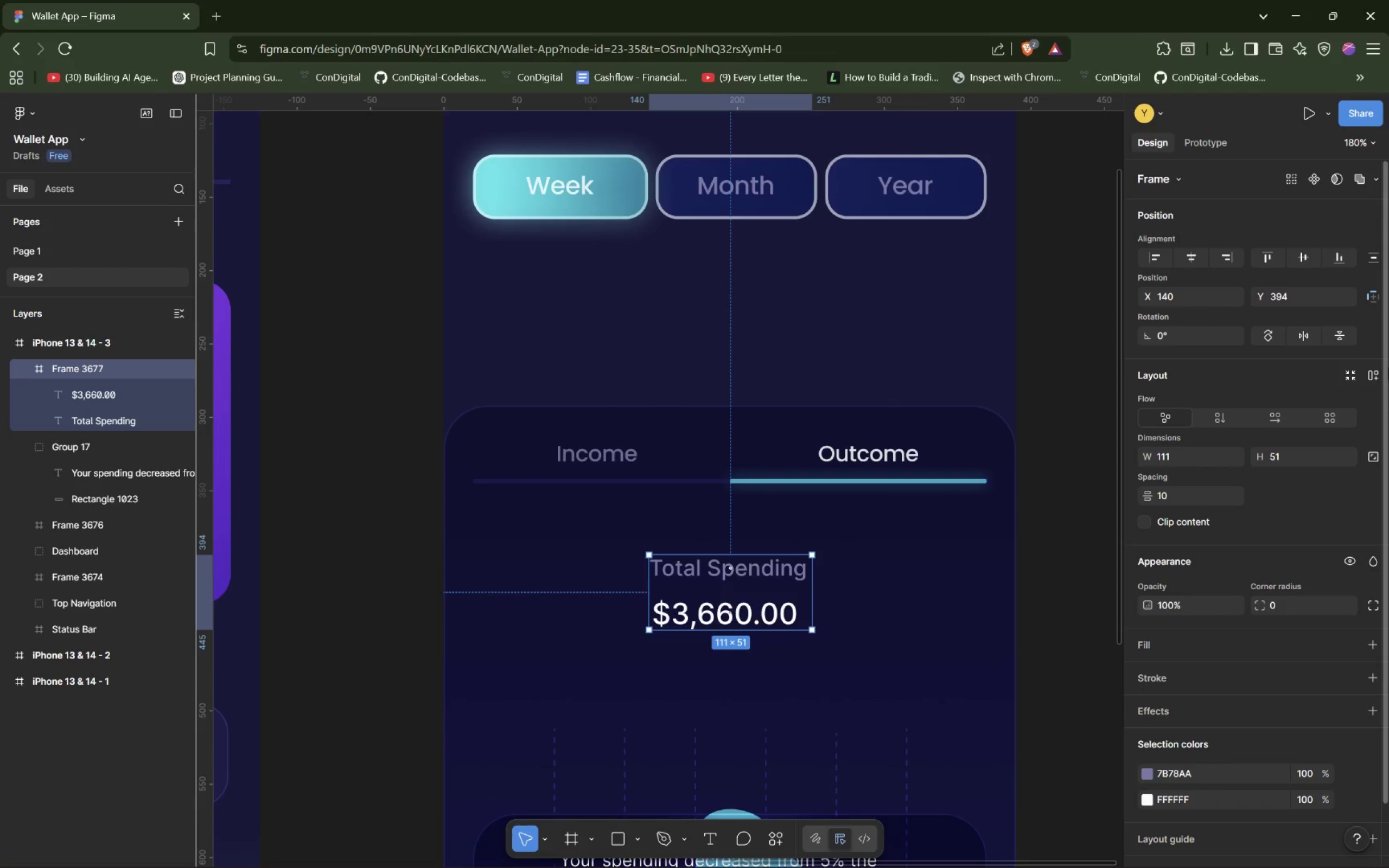 
left_click([1190, 496])
 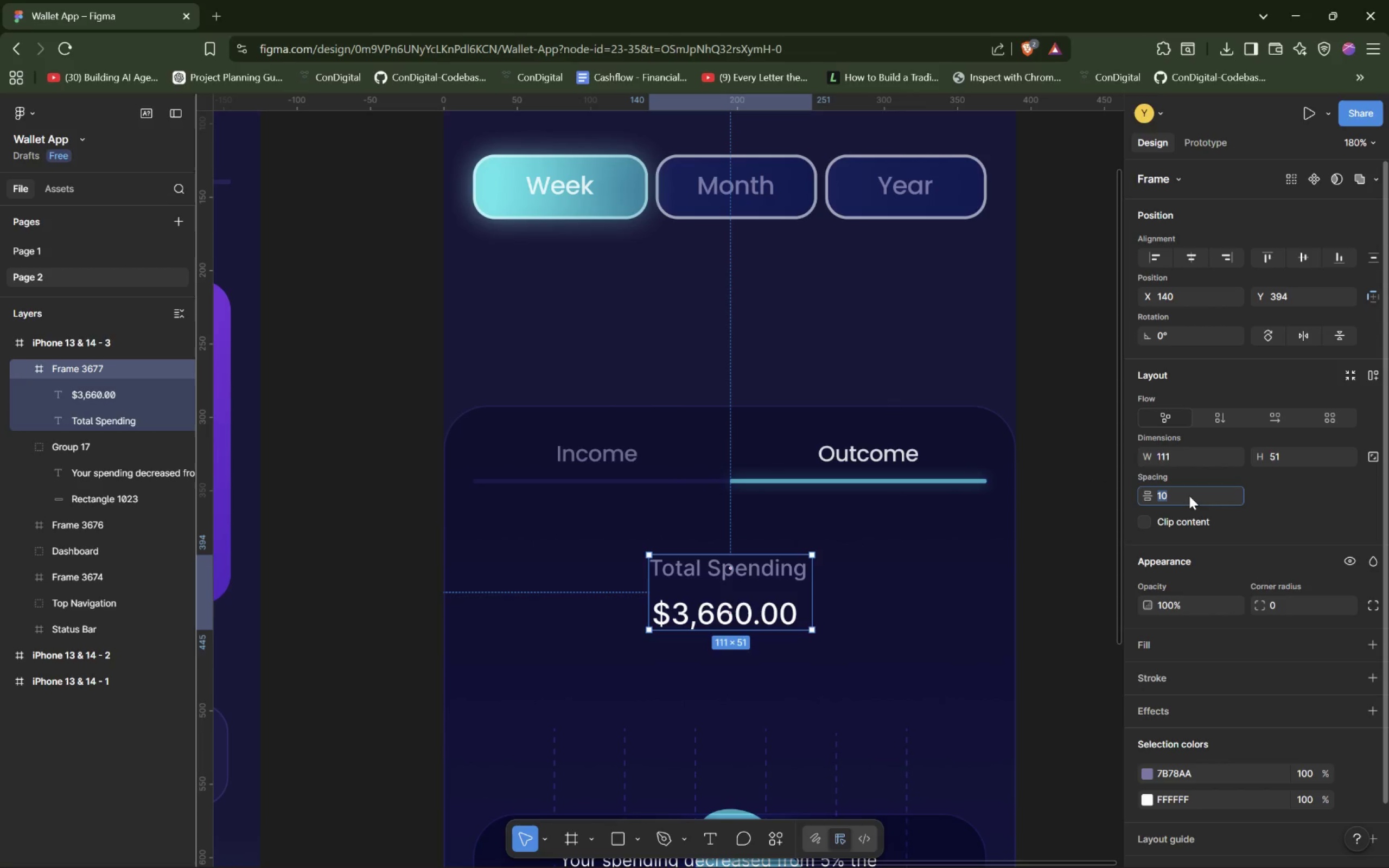 
key(0)
 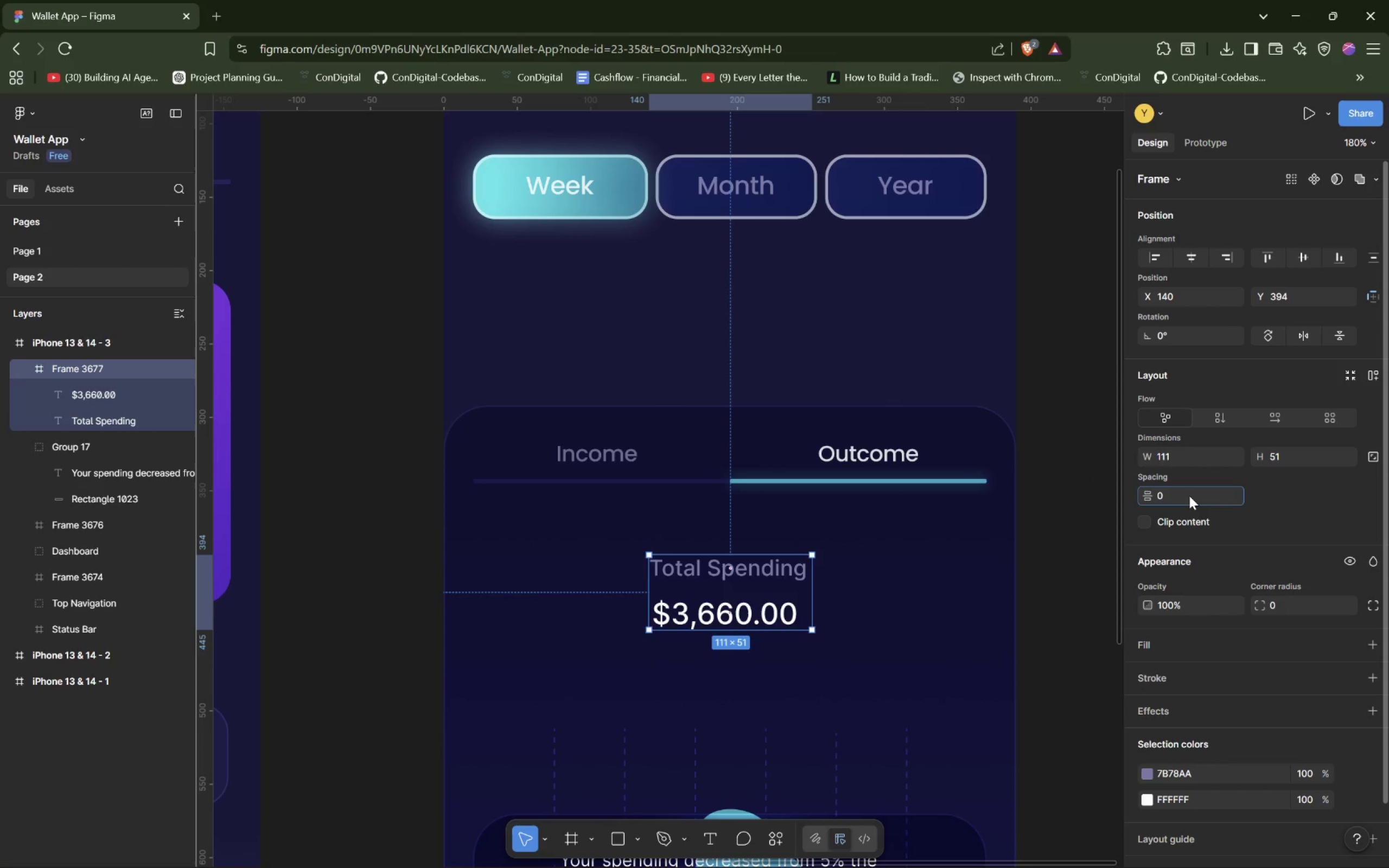 
key(Enter)
 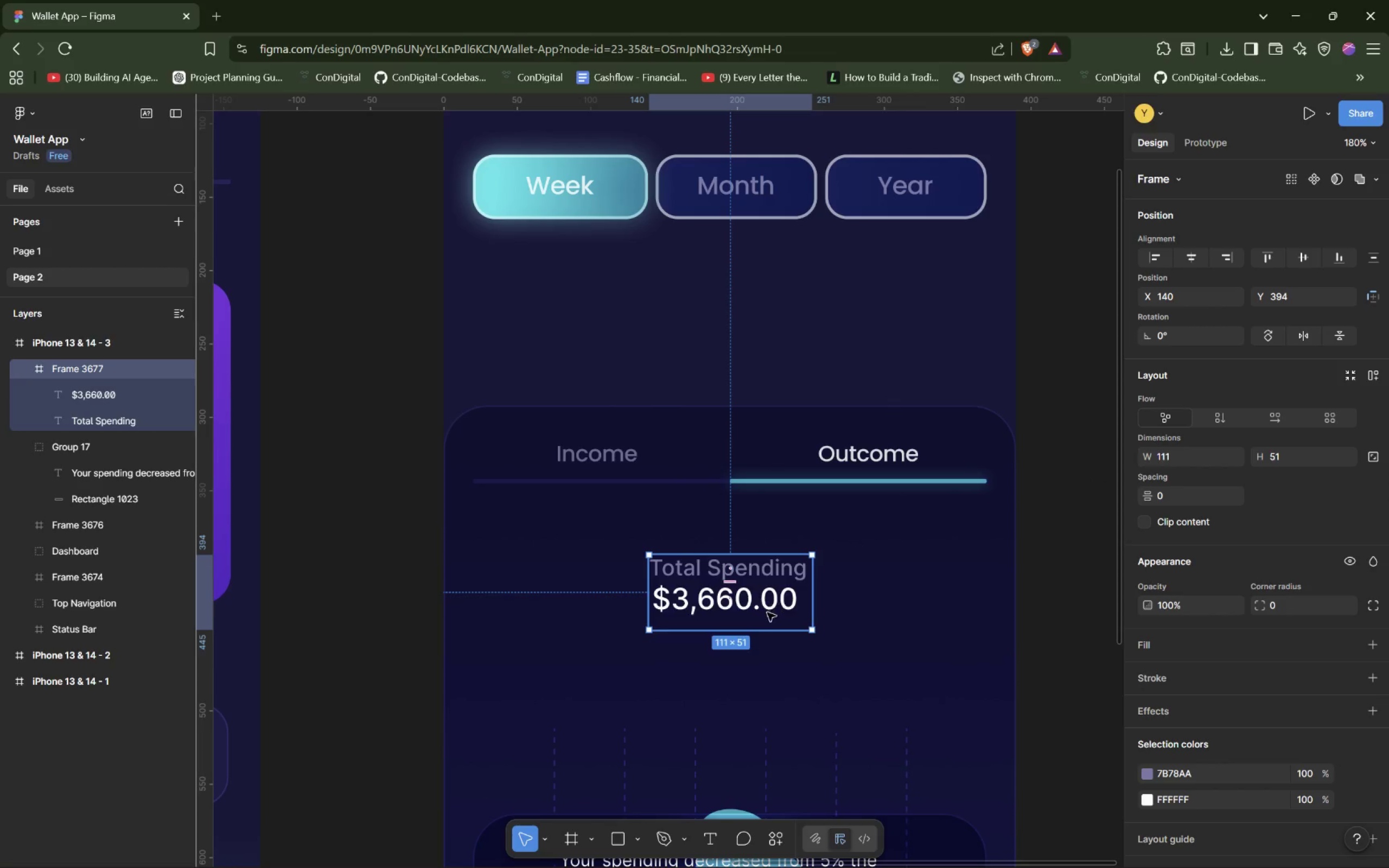 
left_click_drag(start_coordinate=[763, 632], to_coordinate=[769, 617])
 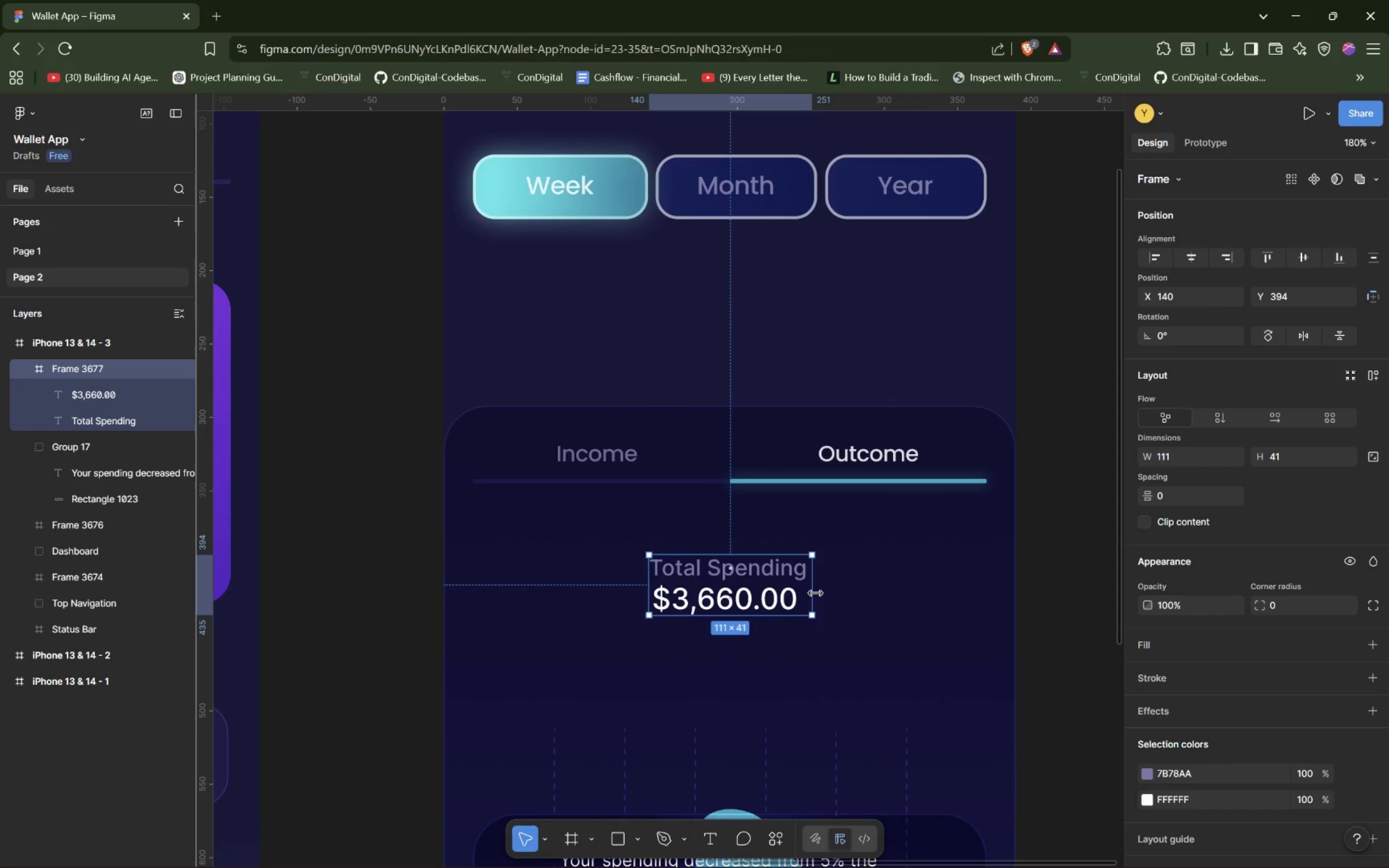 
left_click_drag(start_coordinate=[813, 592], to_coordinate=[806, 588])
 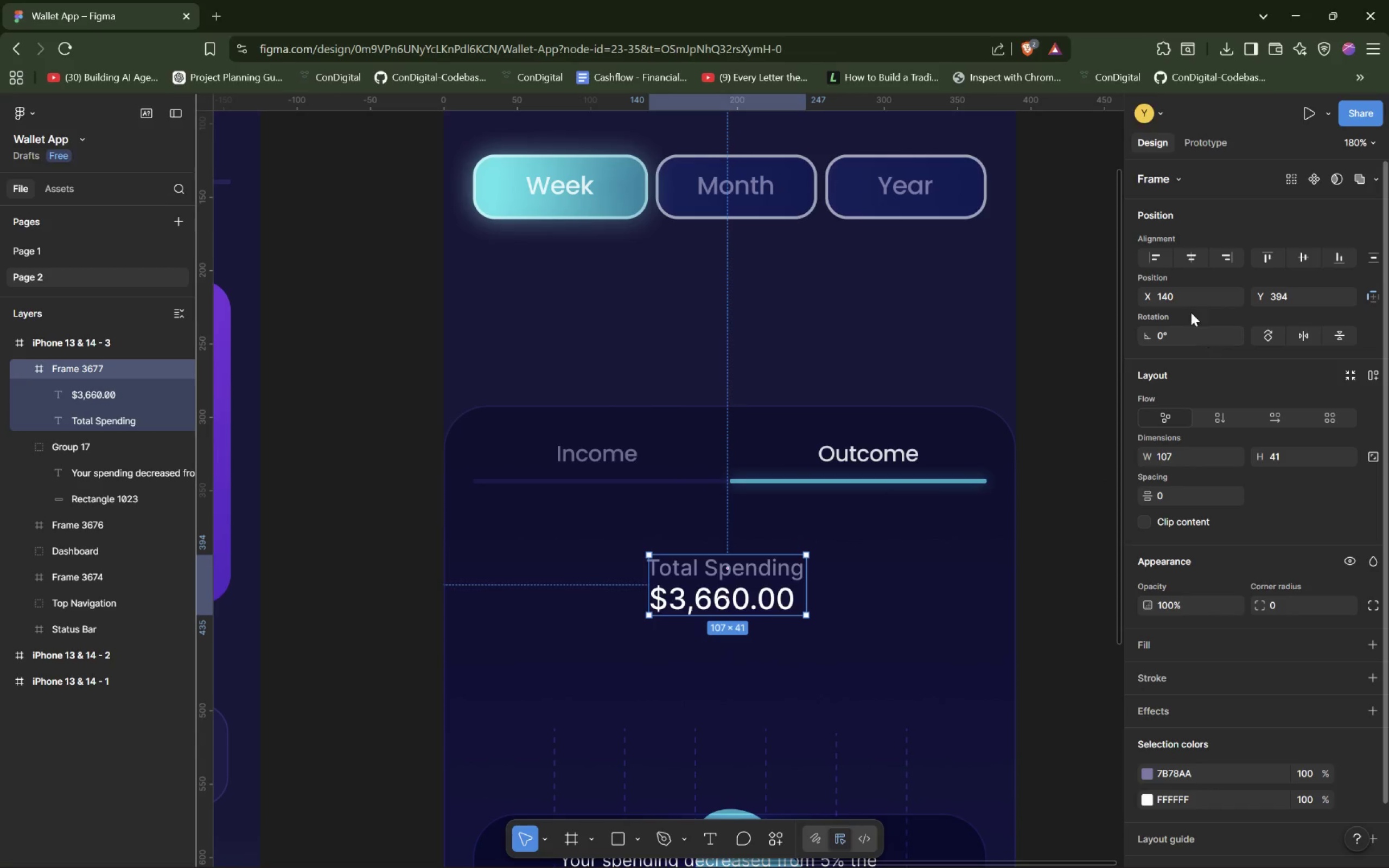 
left_click([1192, 254])
 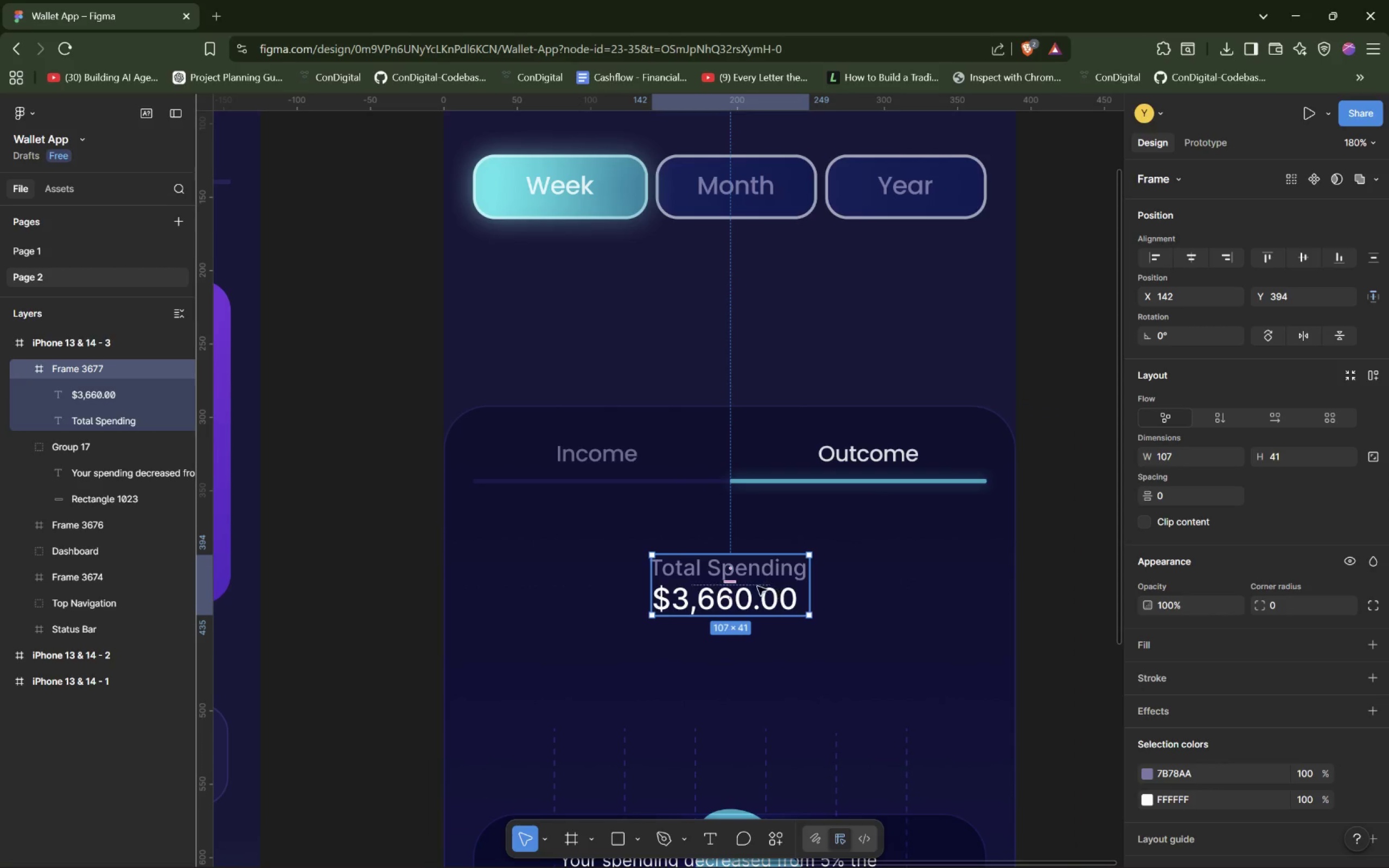 
left_click([757, 586])
 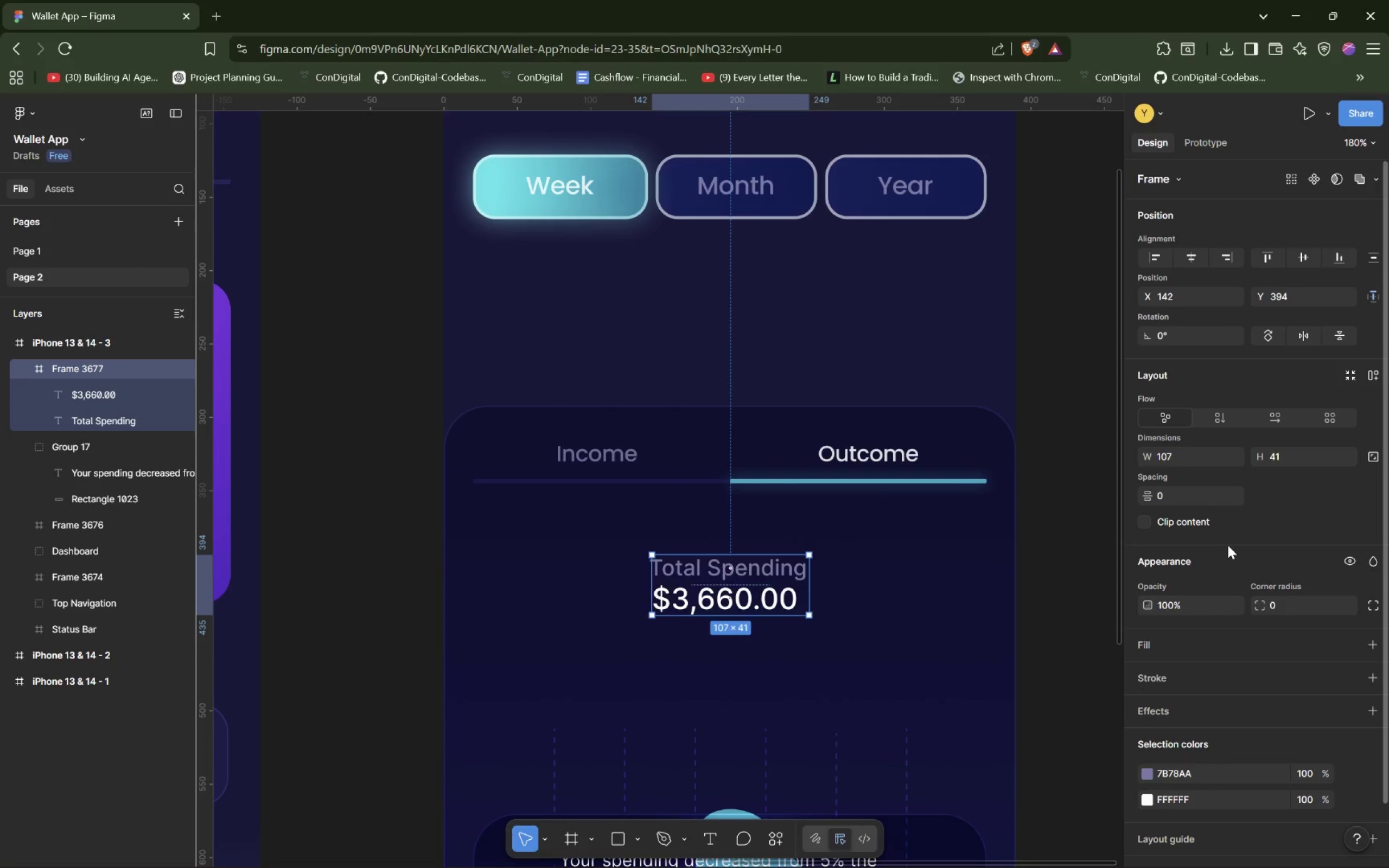 
wait(8.03)
 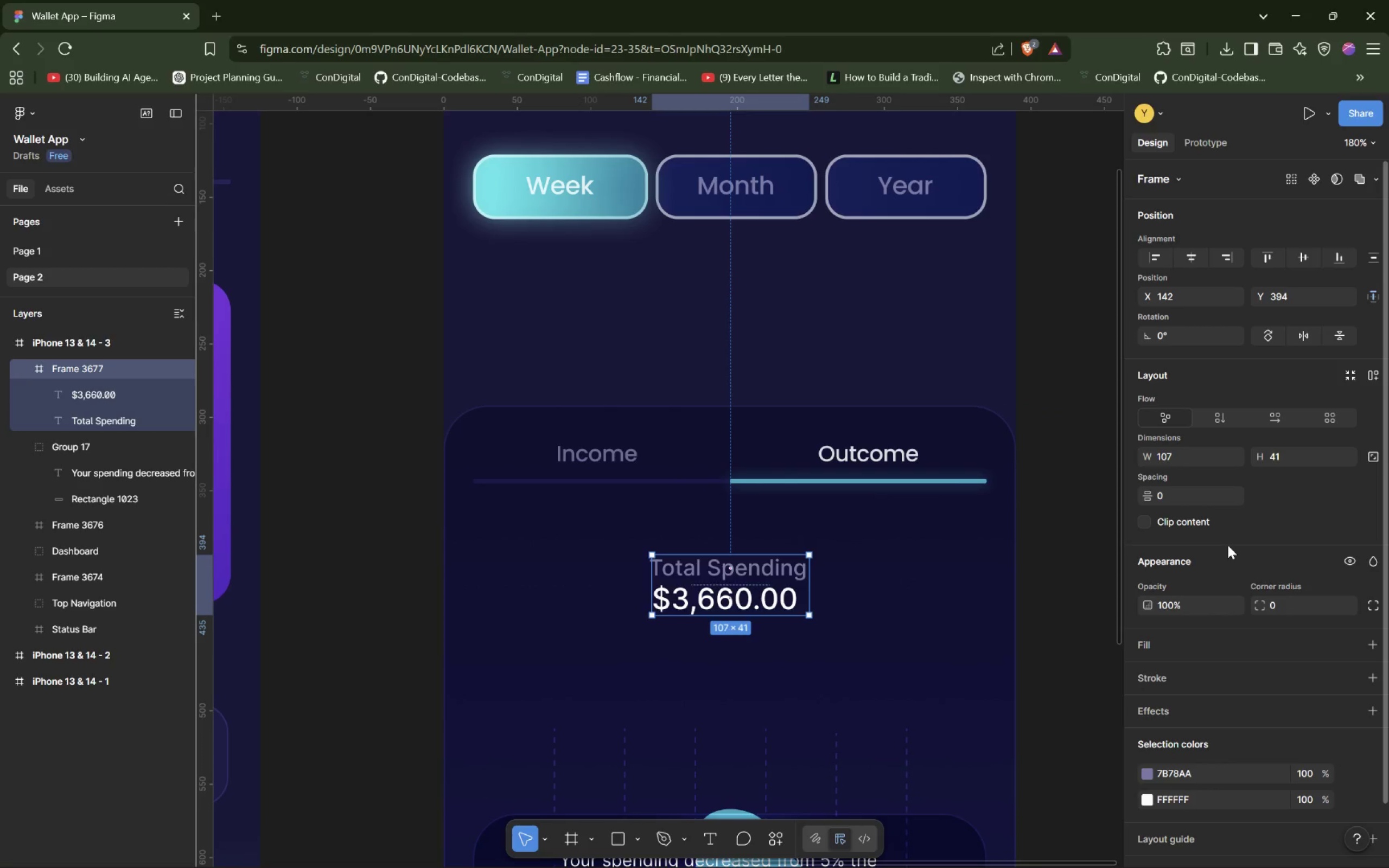 
left_click([1276, 417])
 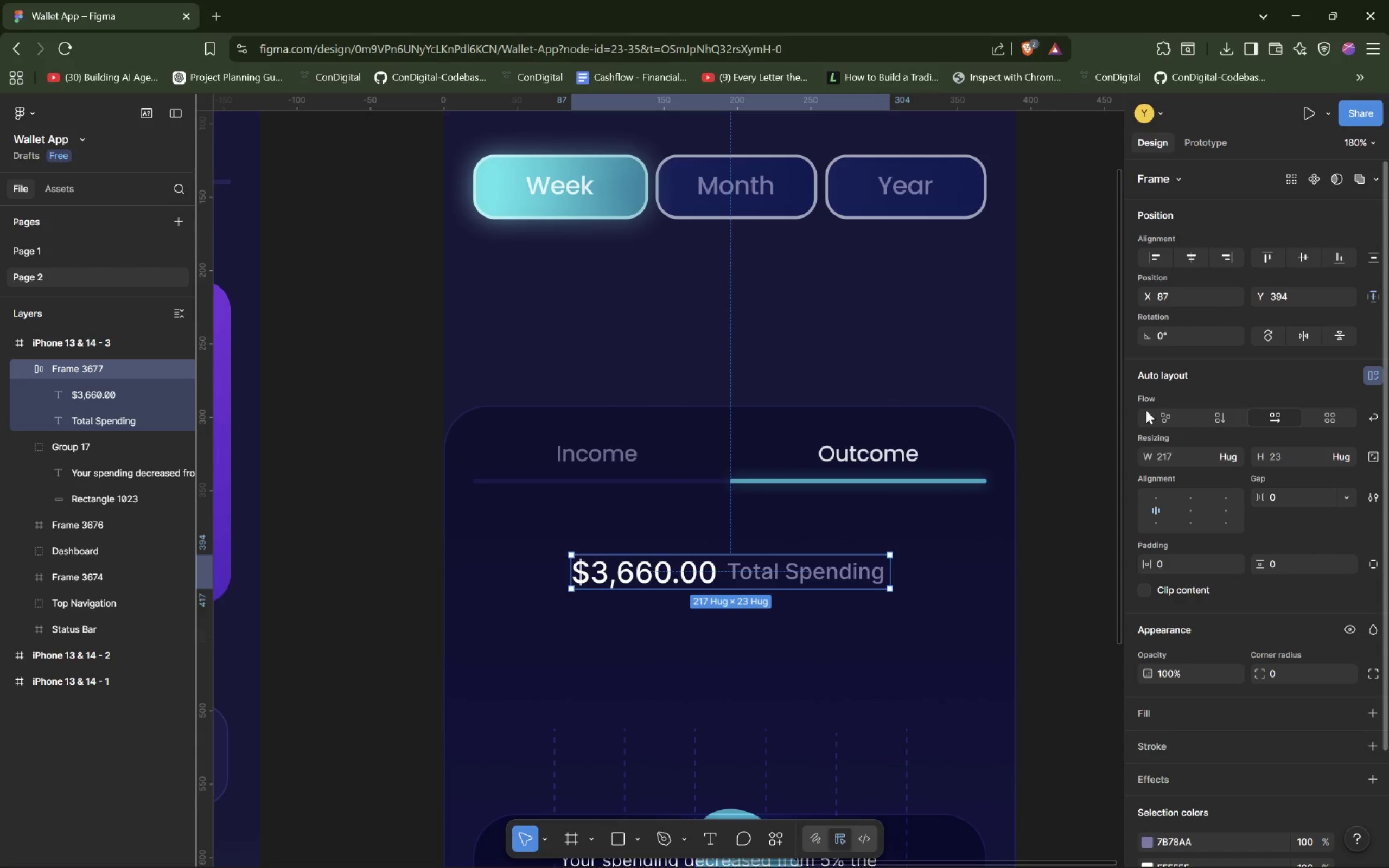 
left_click([1164, 413])
 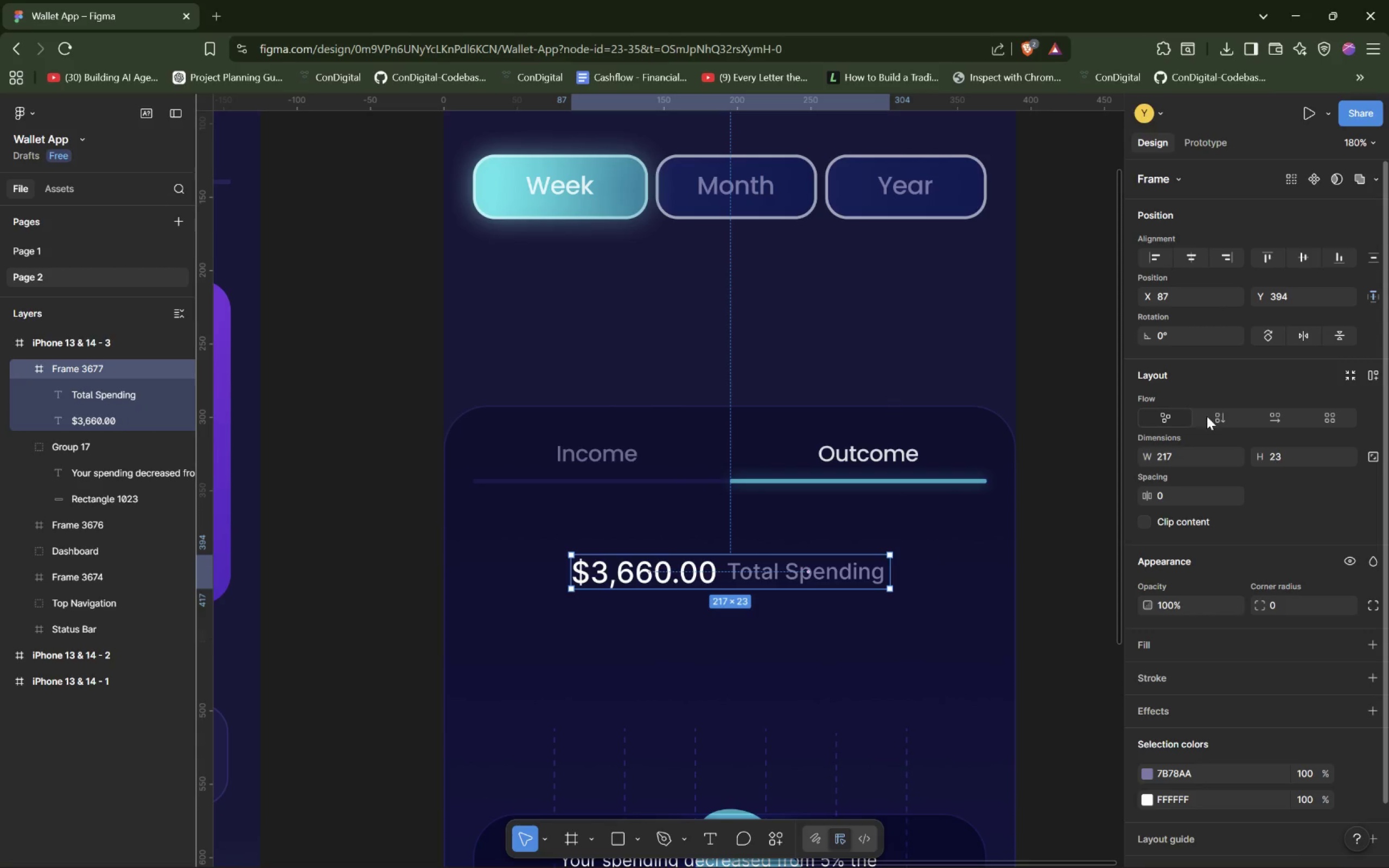 
left_click([1213, 416])
 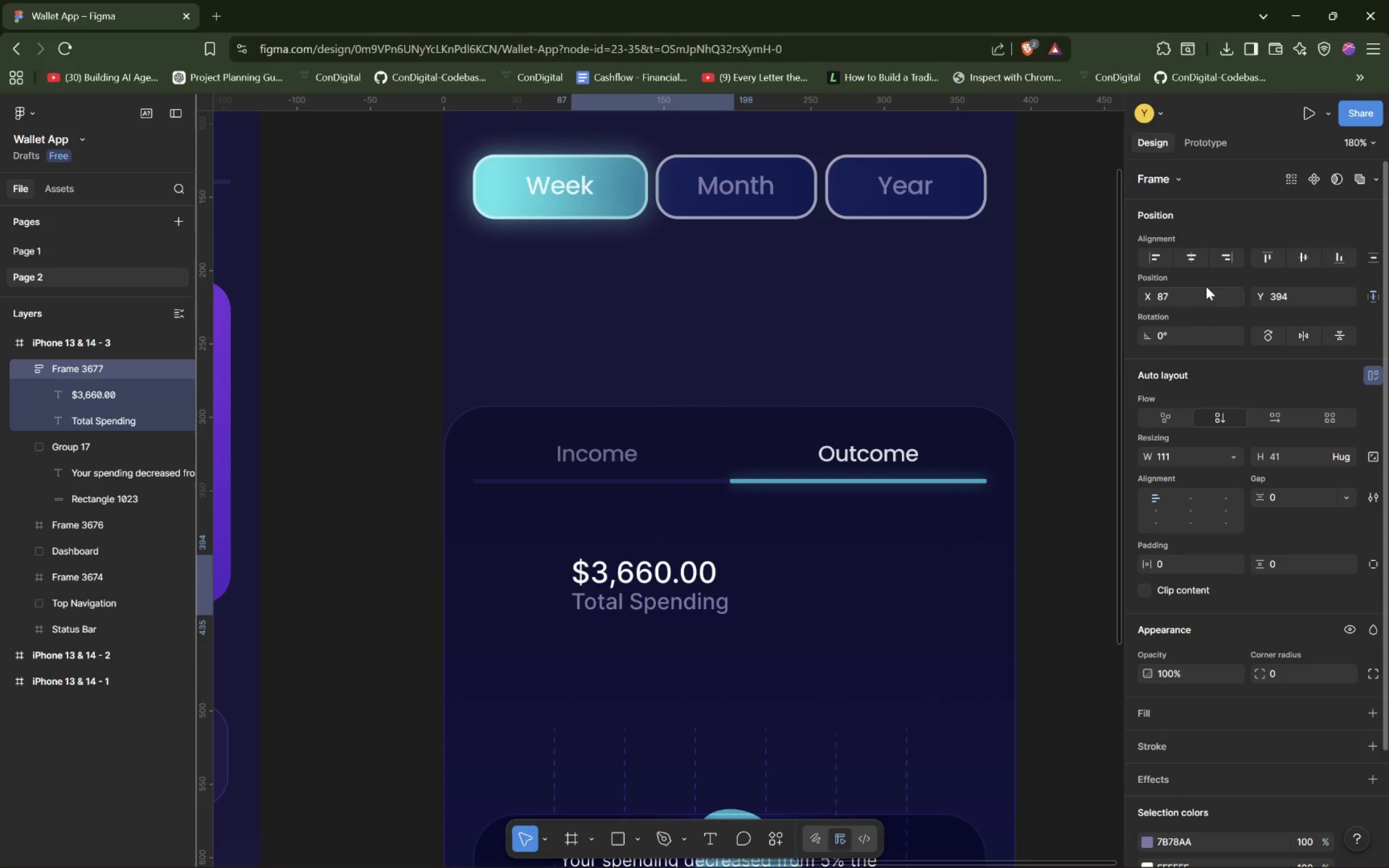 
mouse_move([1207, 264])
 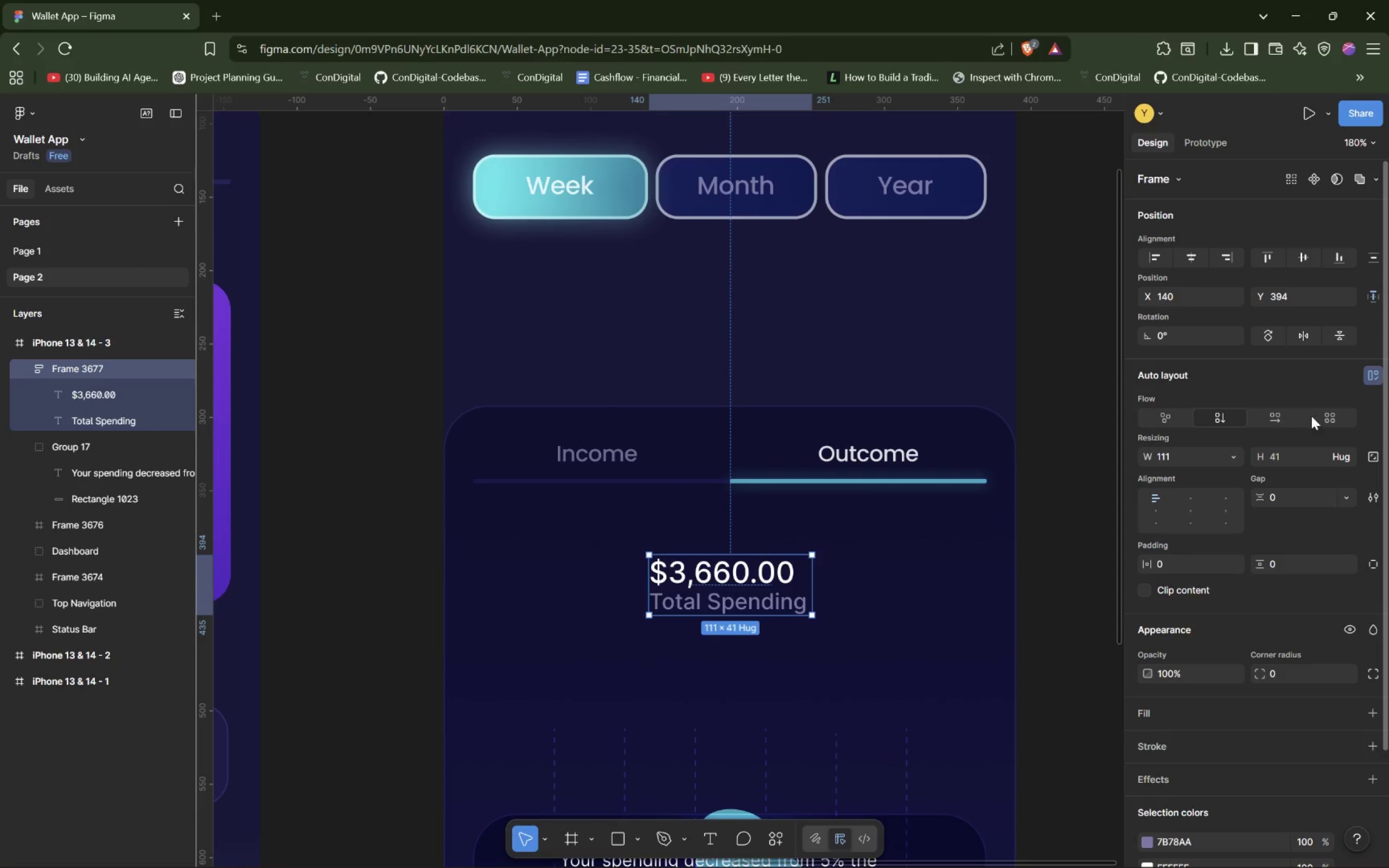 
left_click([1326, 418])
 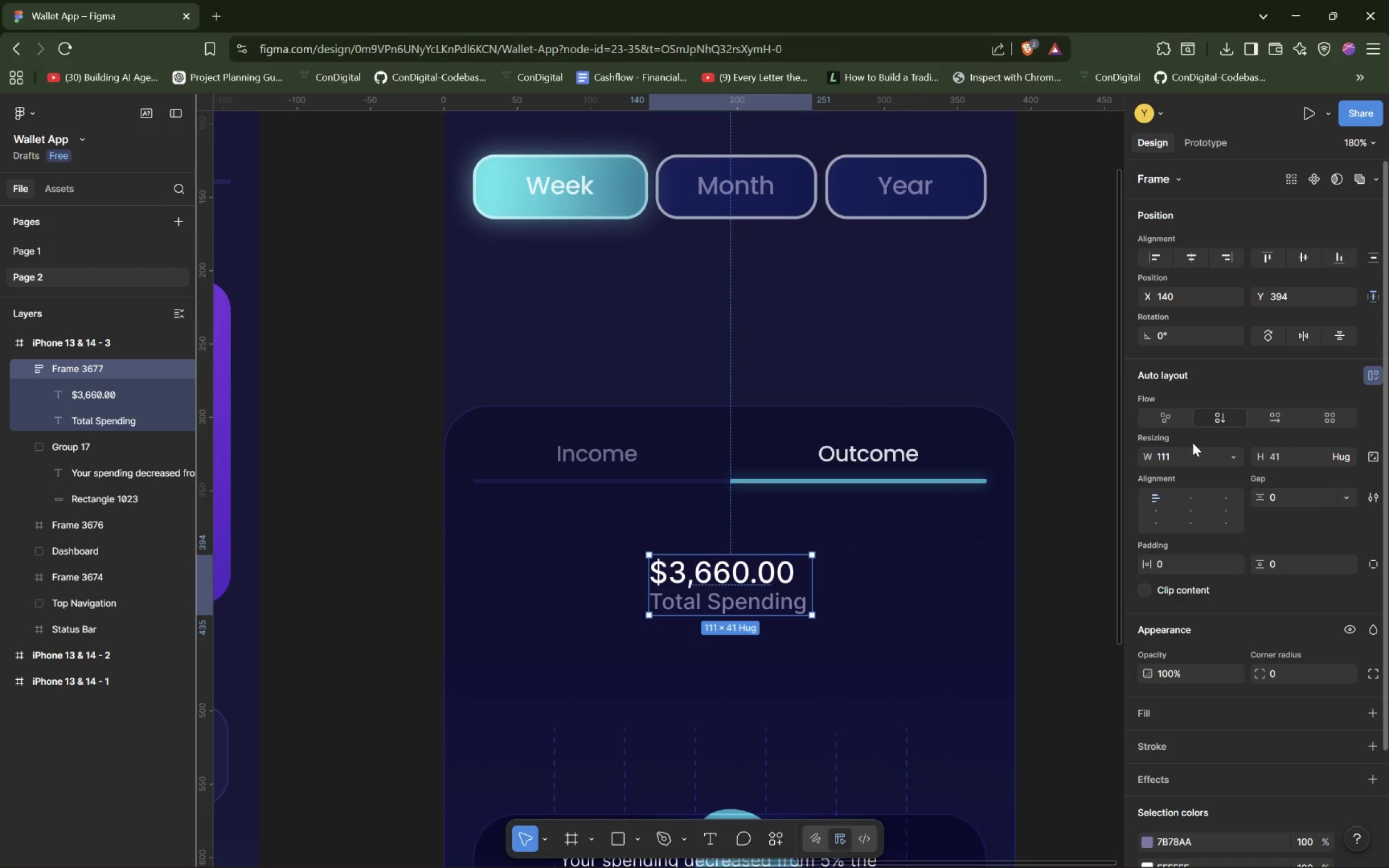 
wait(8.39)
 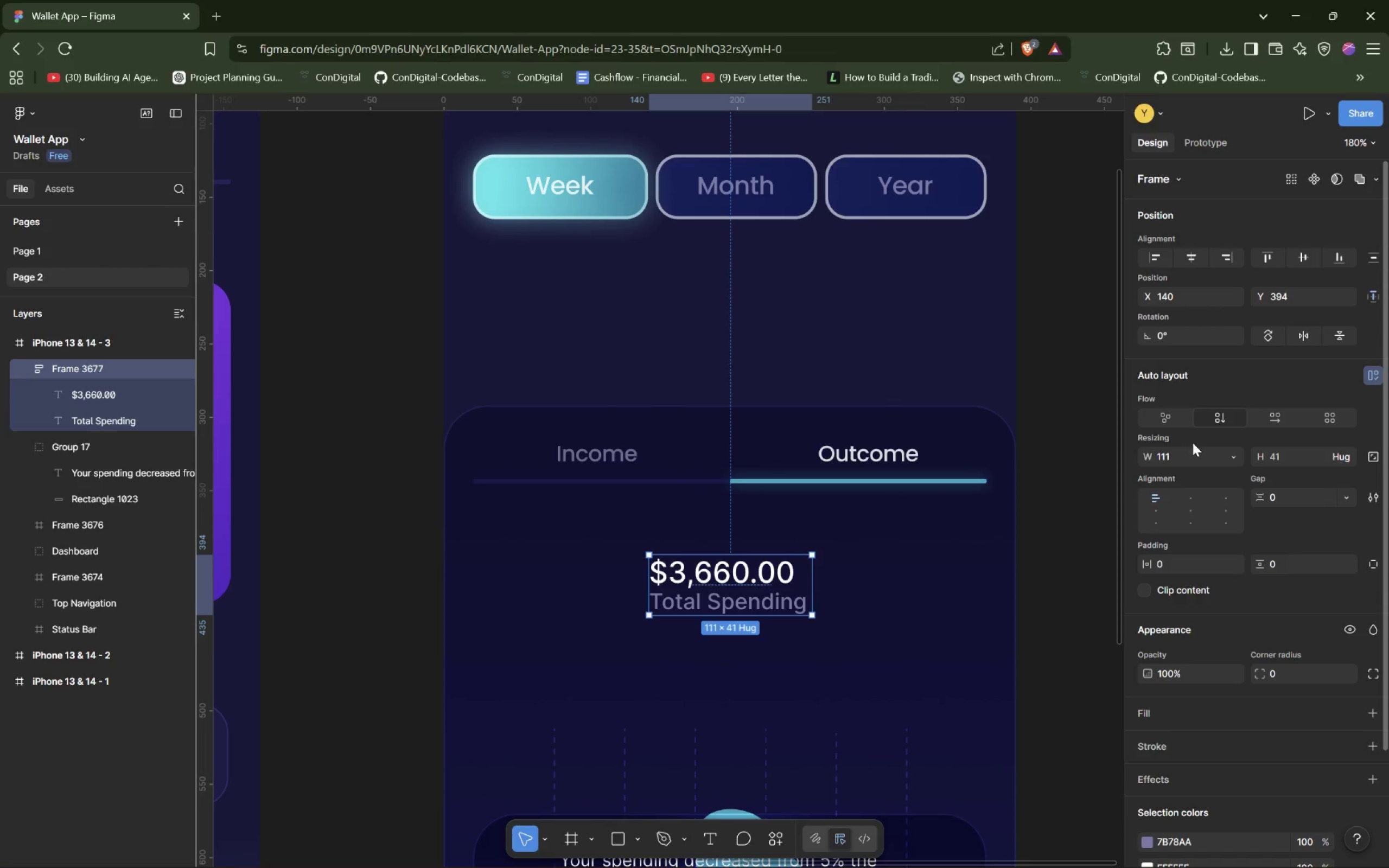 
left_click([1193, 509])
 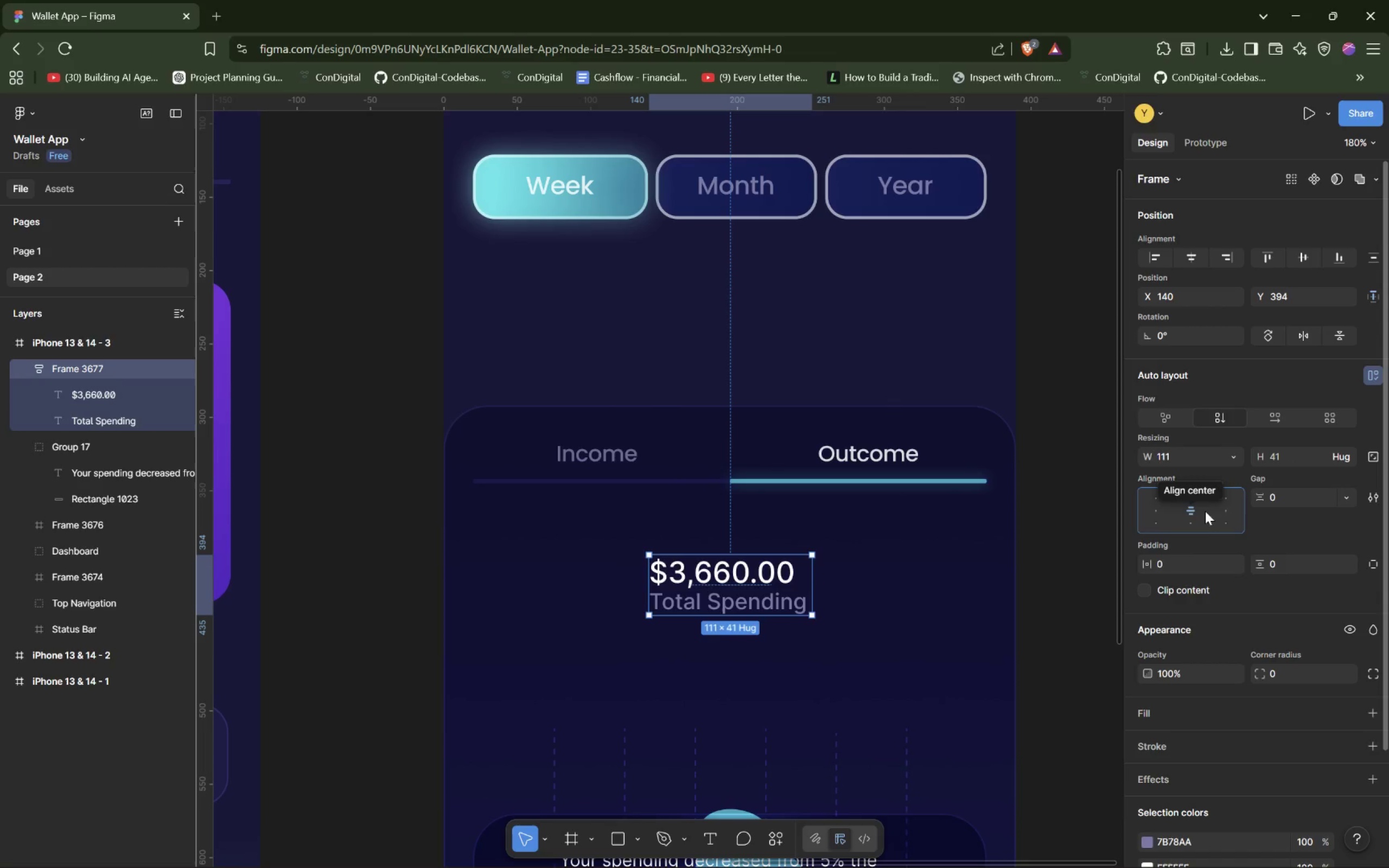 
left_click([1225, 513])
 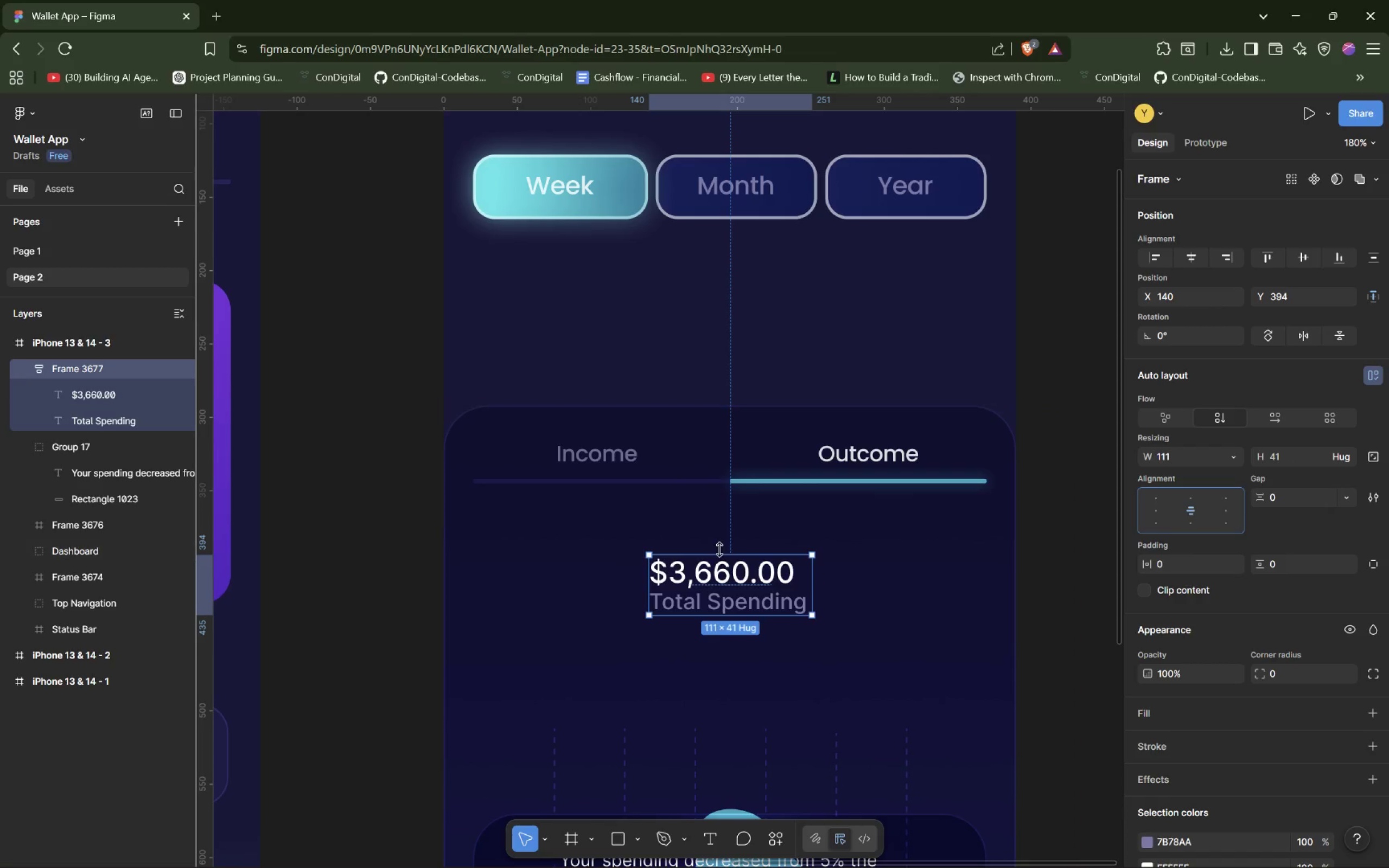 
double_click([736, 575])
 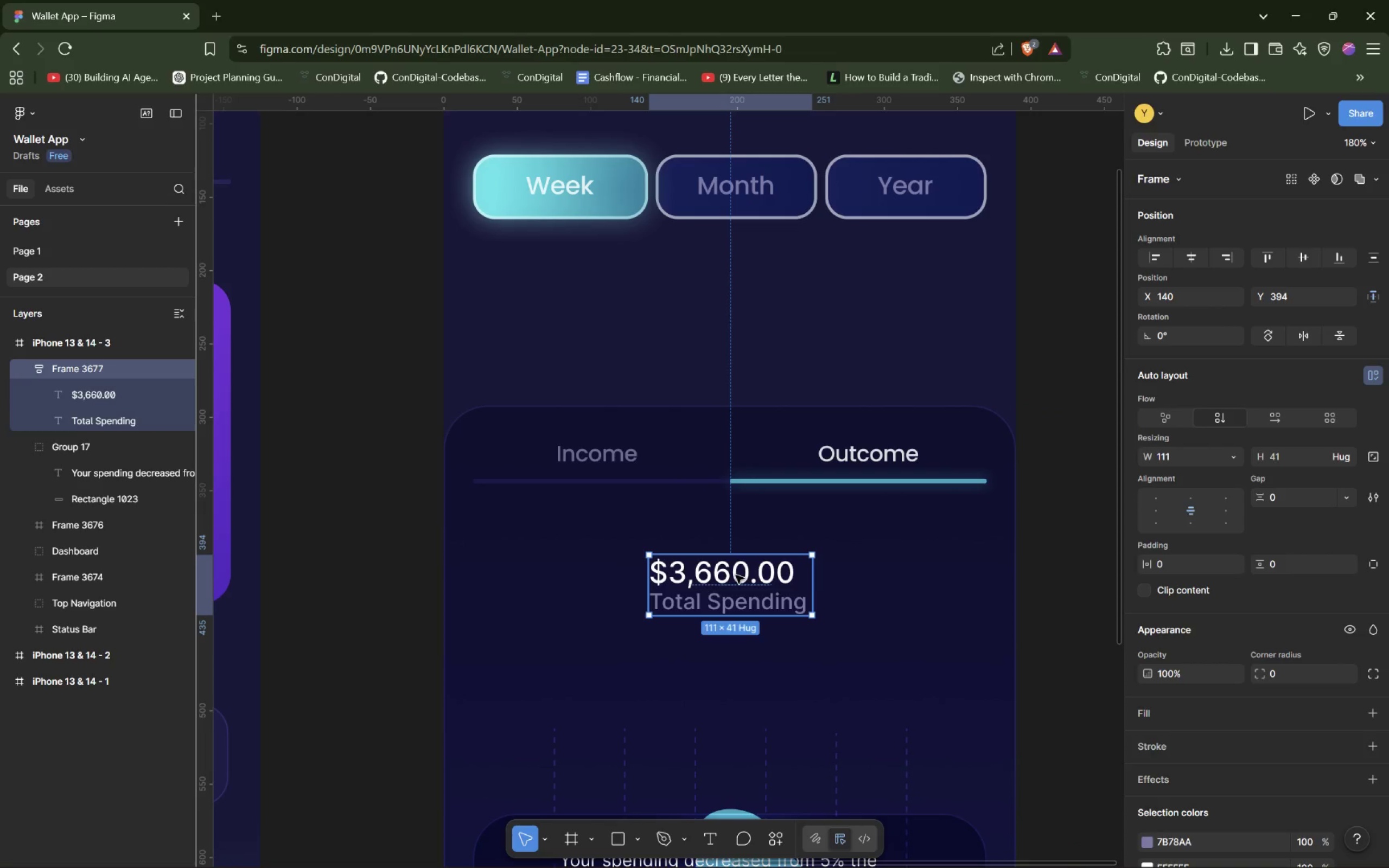 
triple_click([736, 575])
 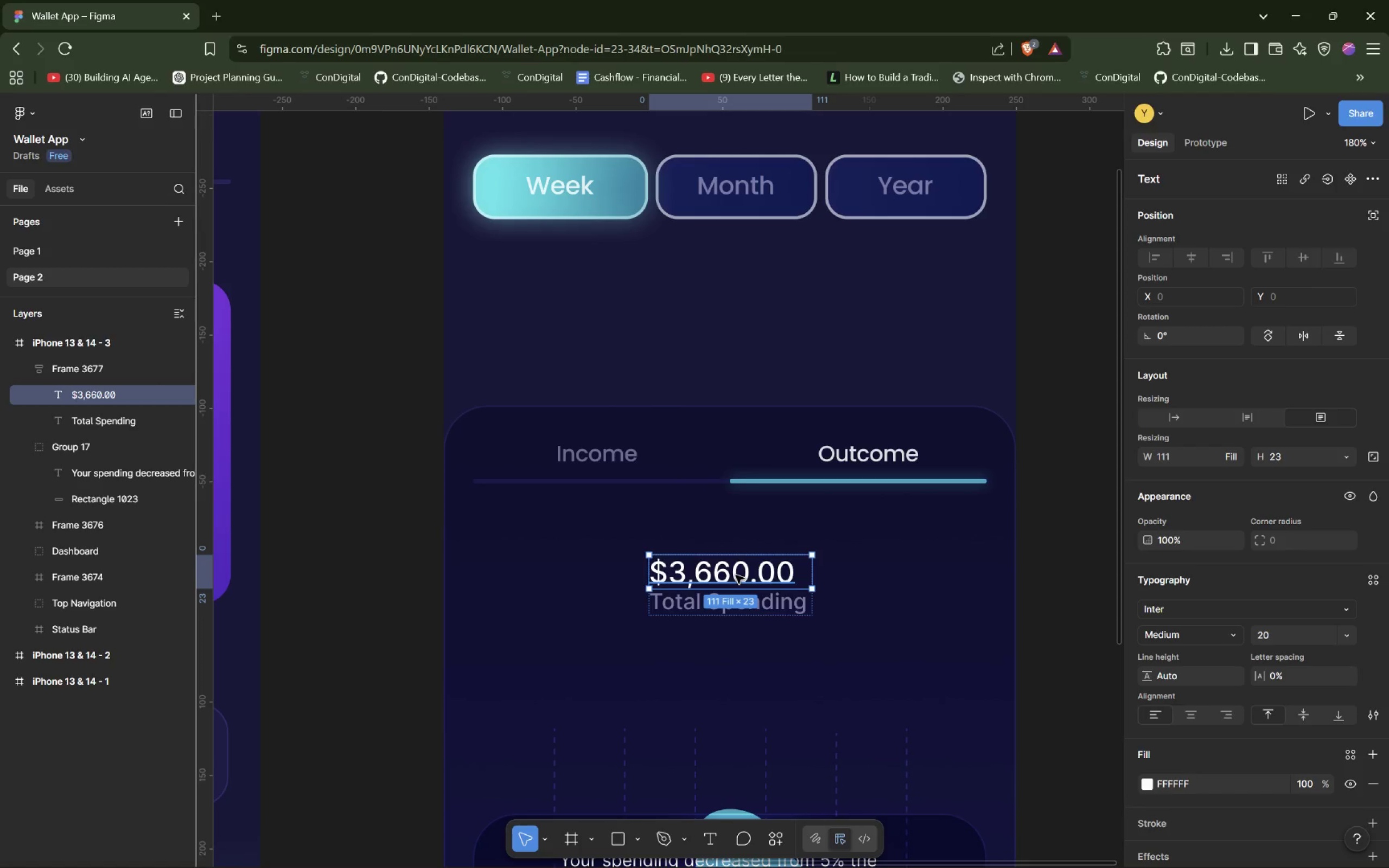 
double_click([736, 575])
 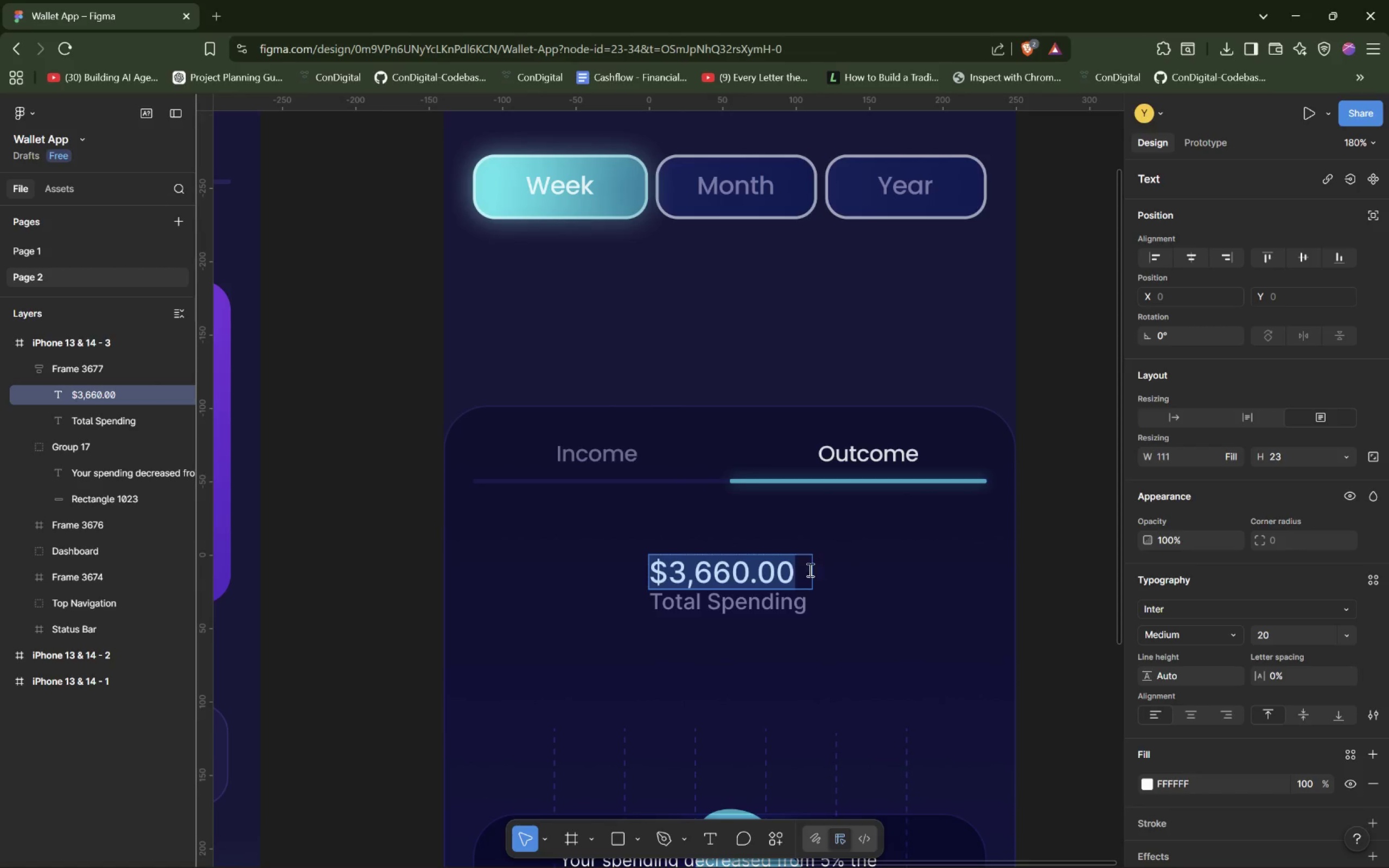 
left_click([807, 571])
 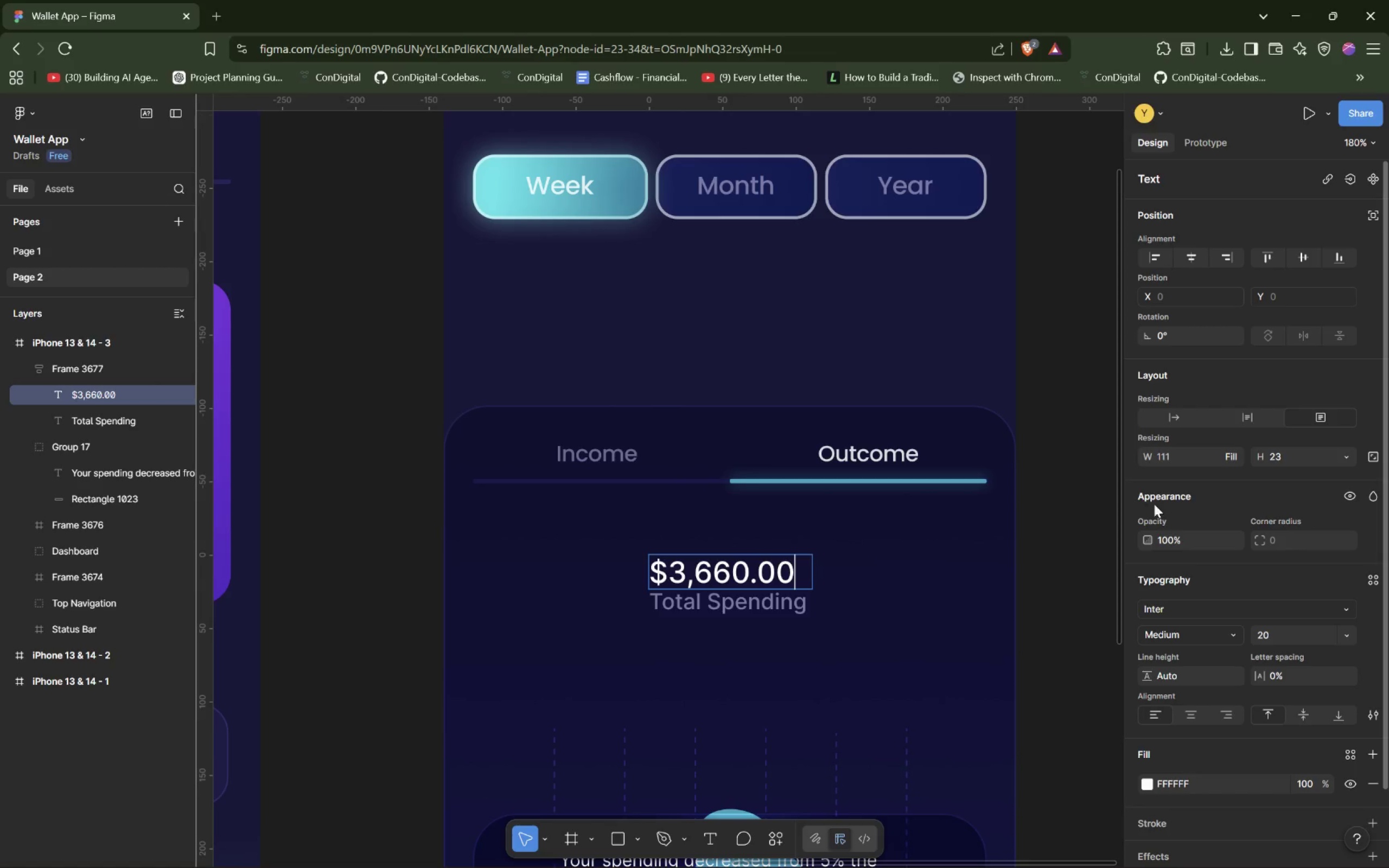 
left_click([807, 596])
 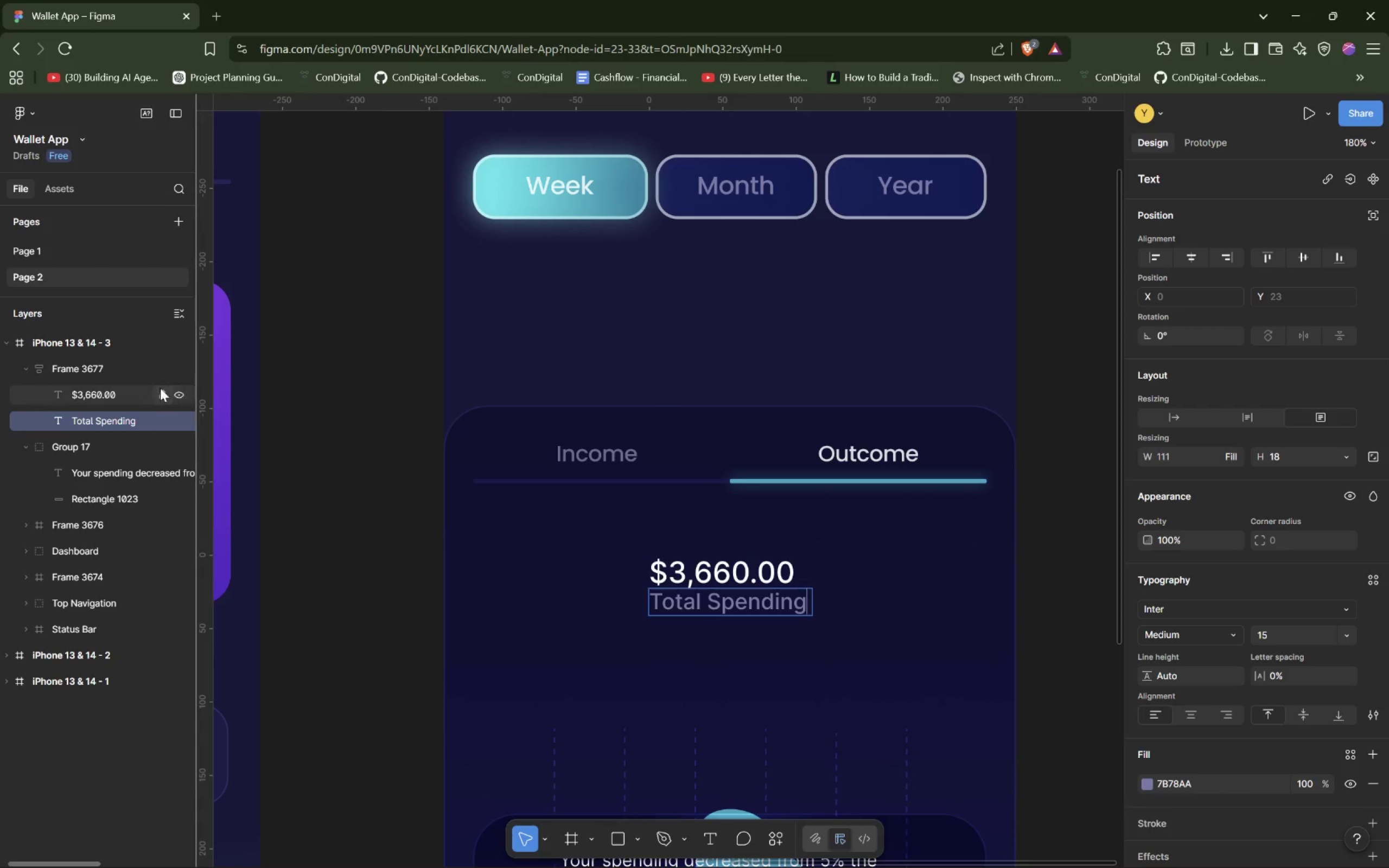 
left_click([139, 367])
 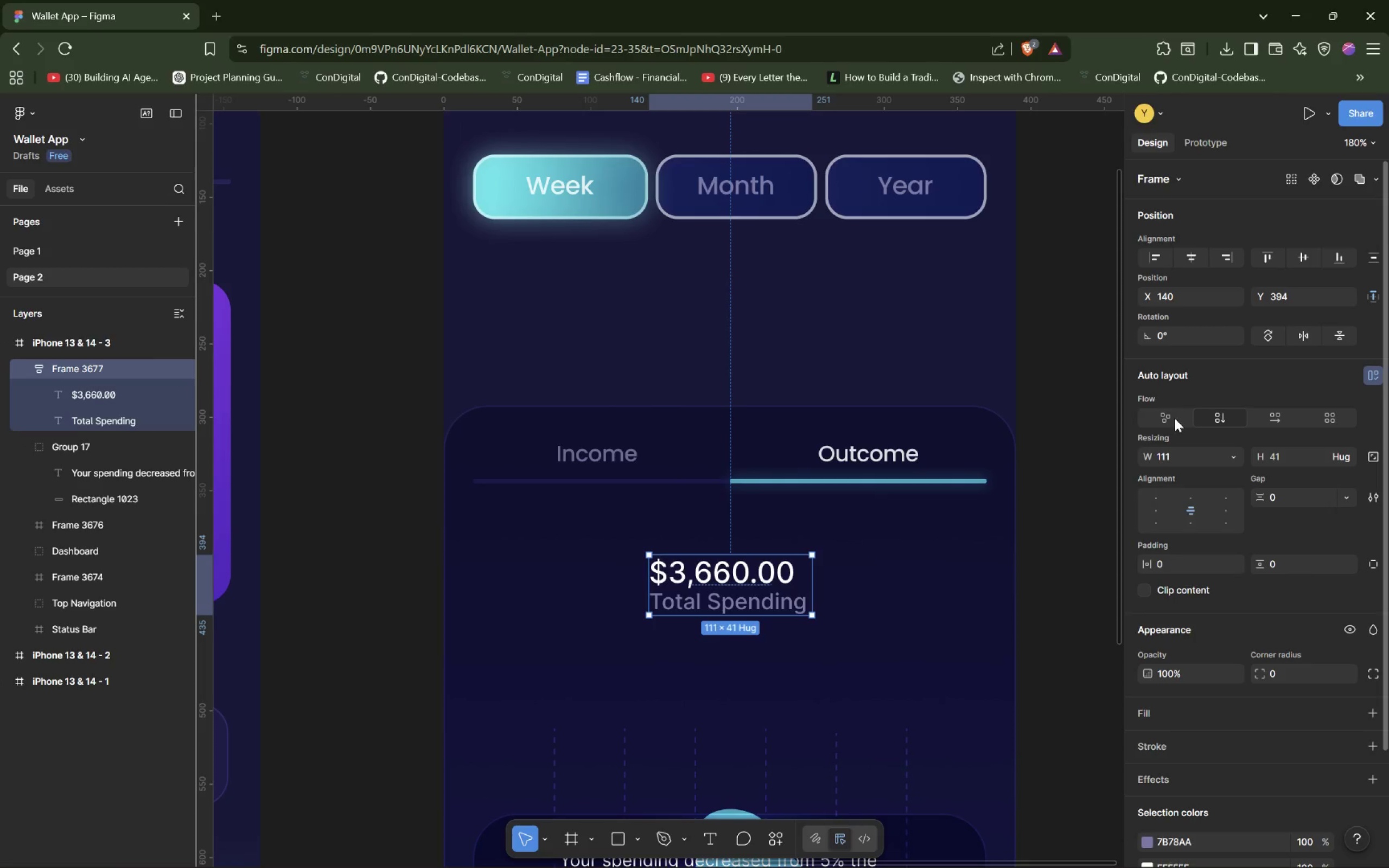 
left_click([1155, 419])
 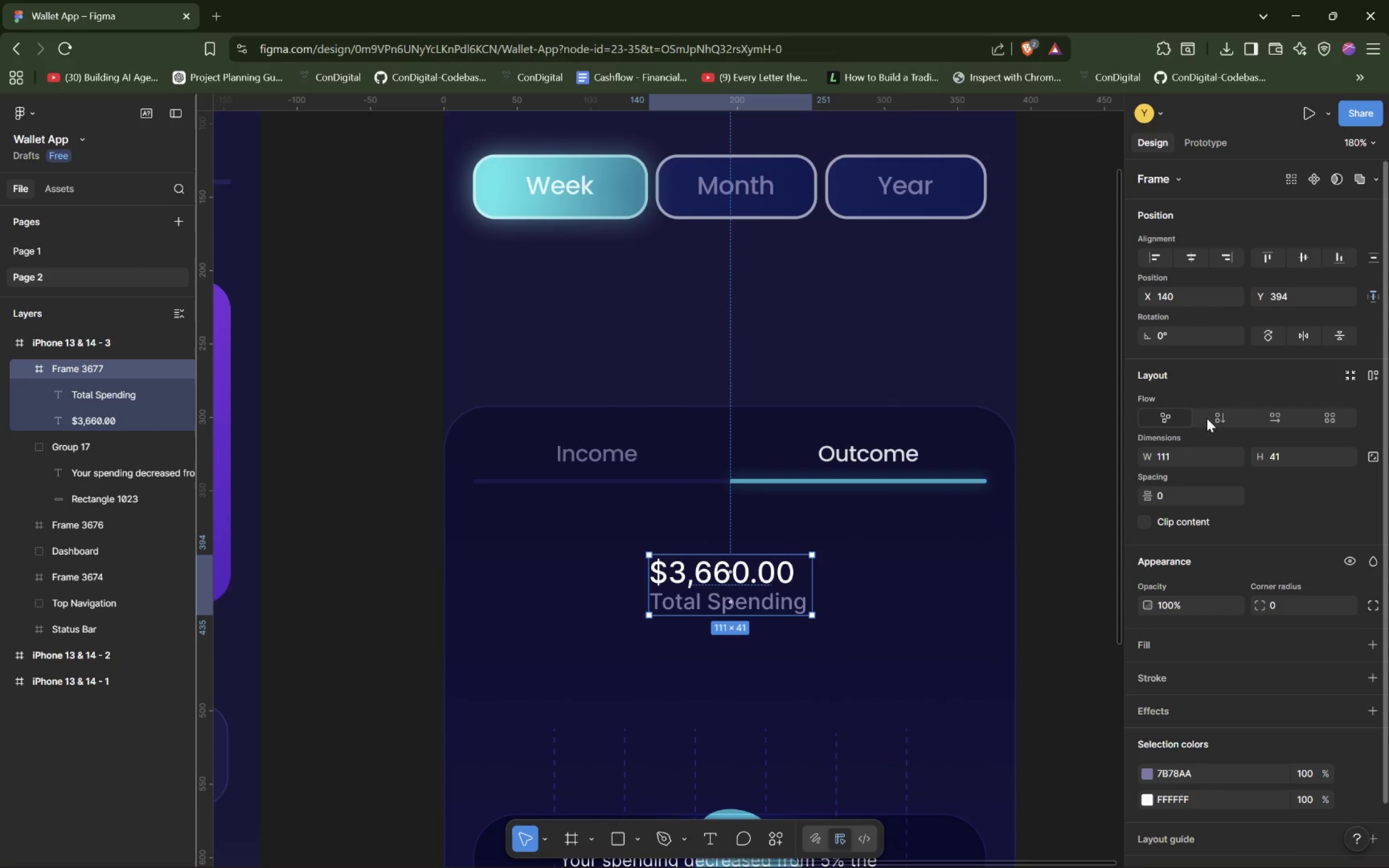 
left_click([1211, 417])
 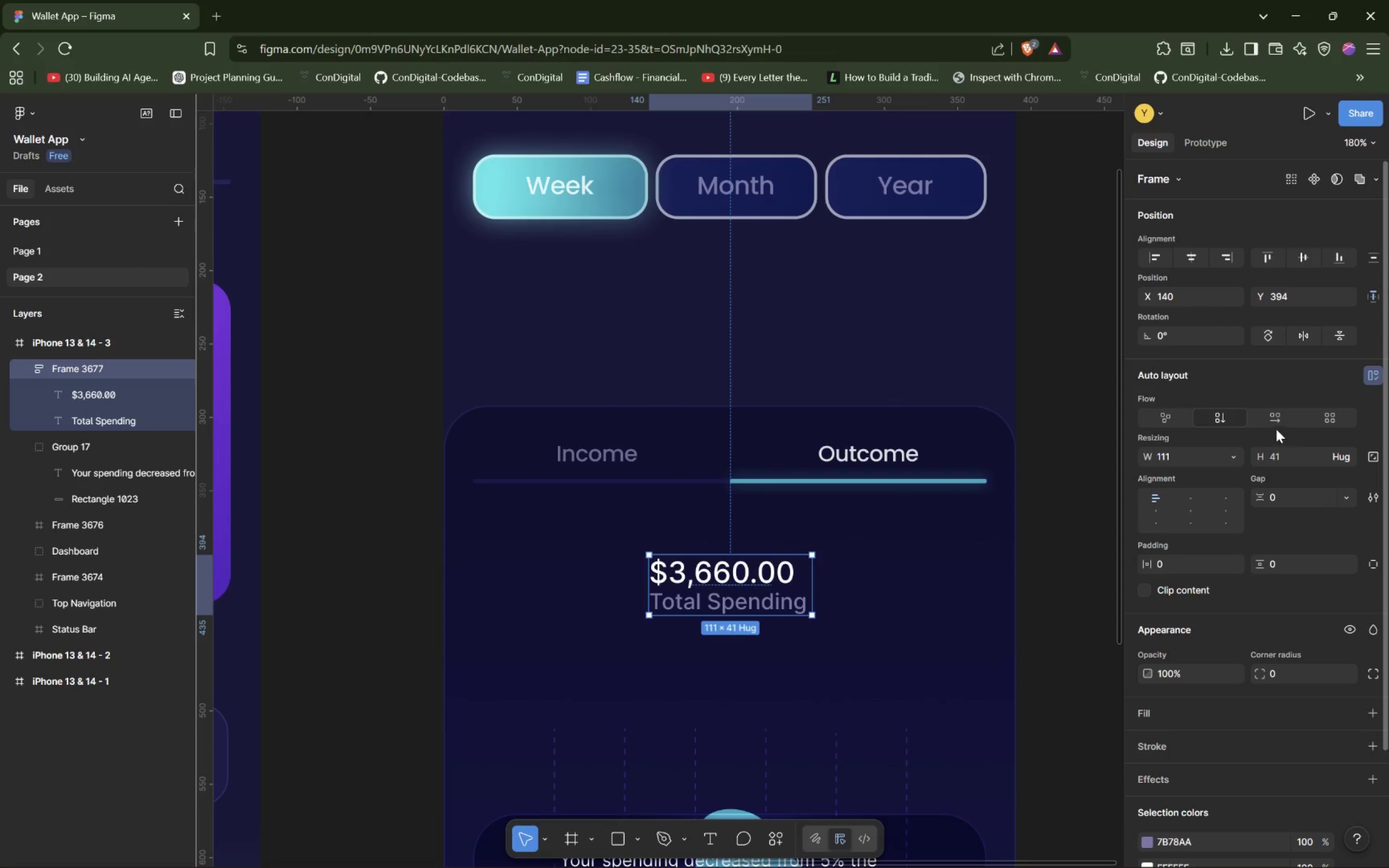 
left_click([1277, 429])
 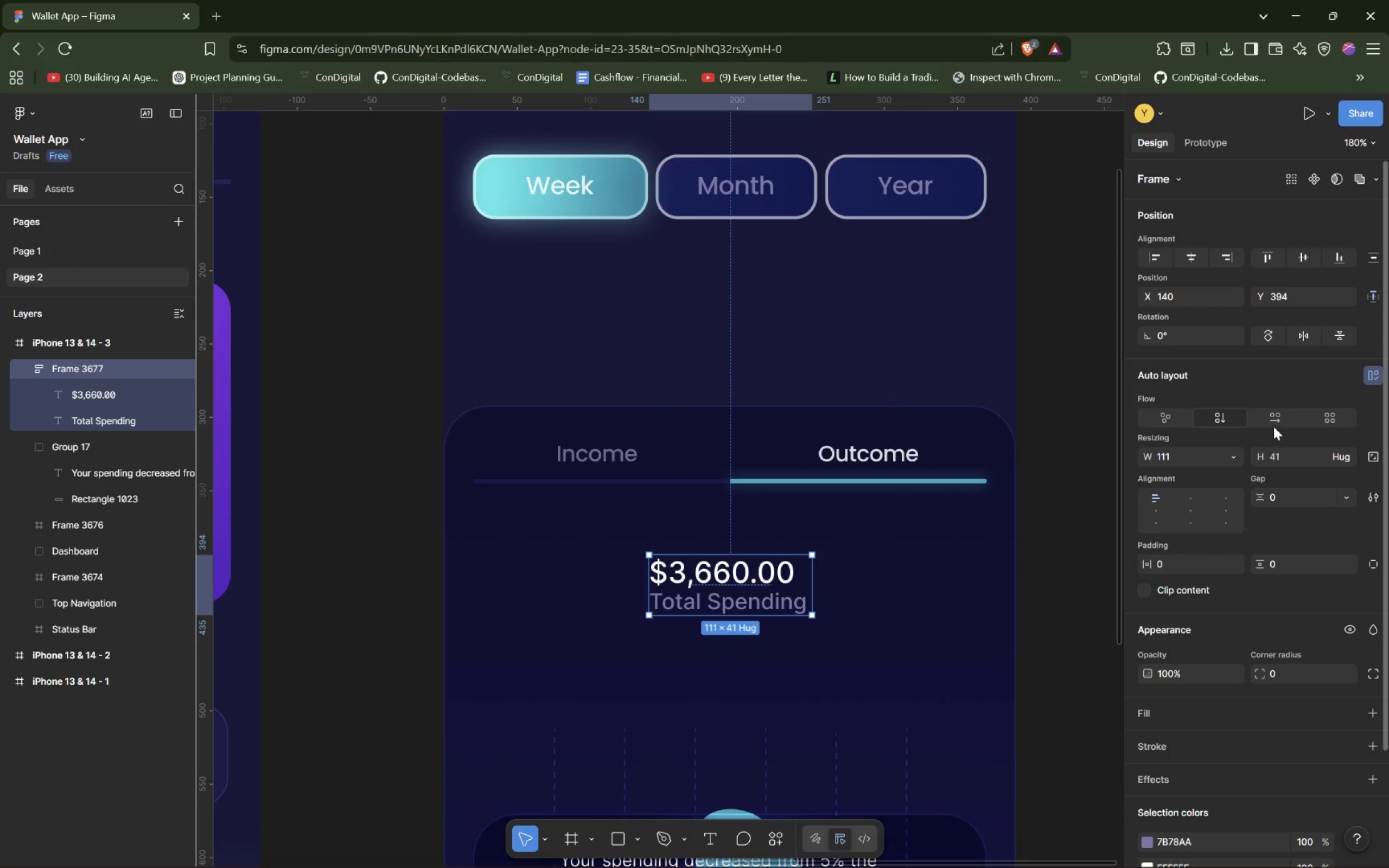 
left_click([1277, 419])
 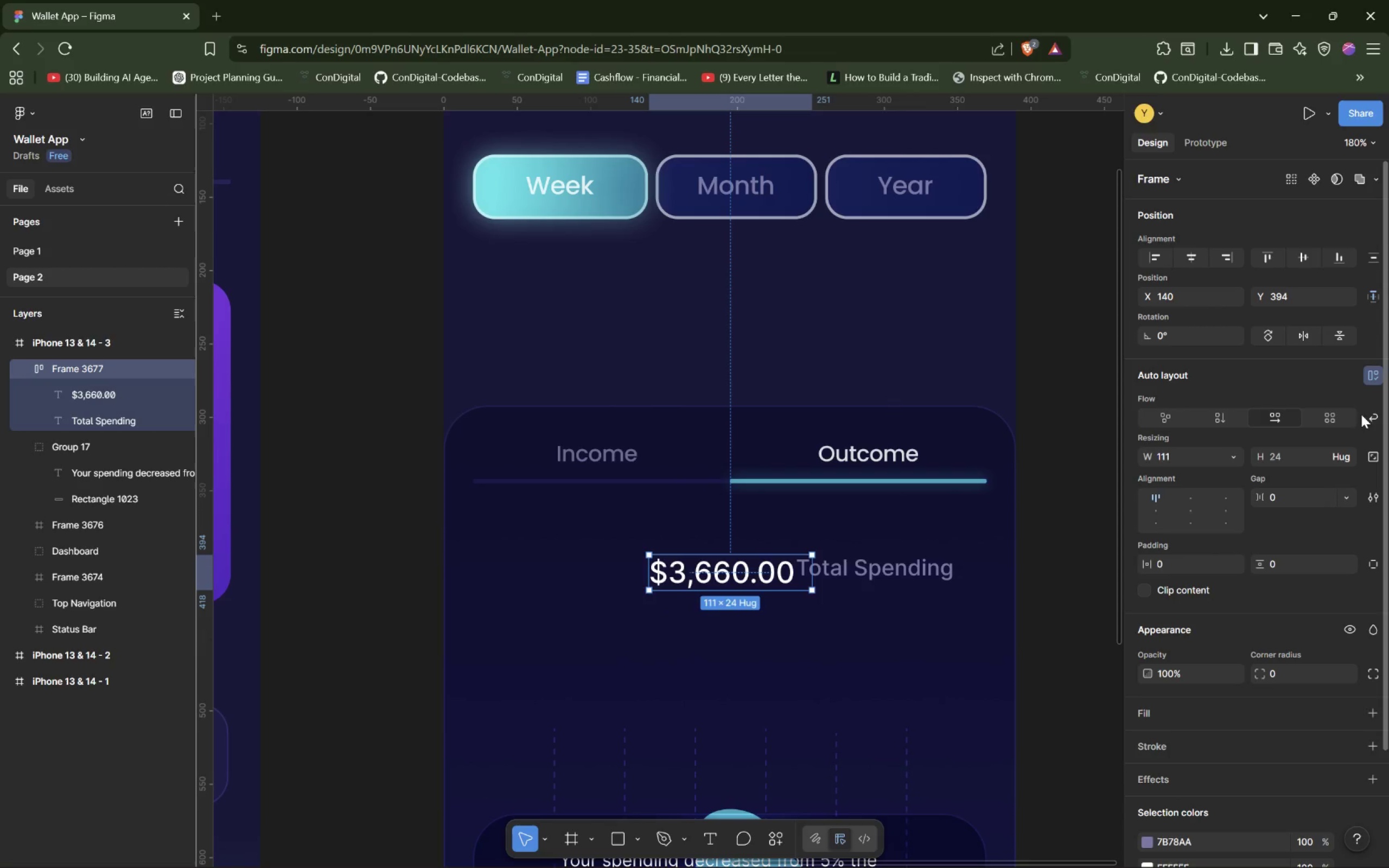 
left_click([1330, 414])
 